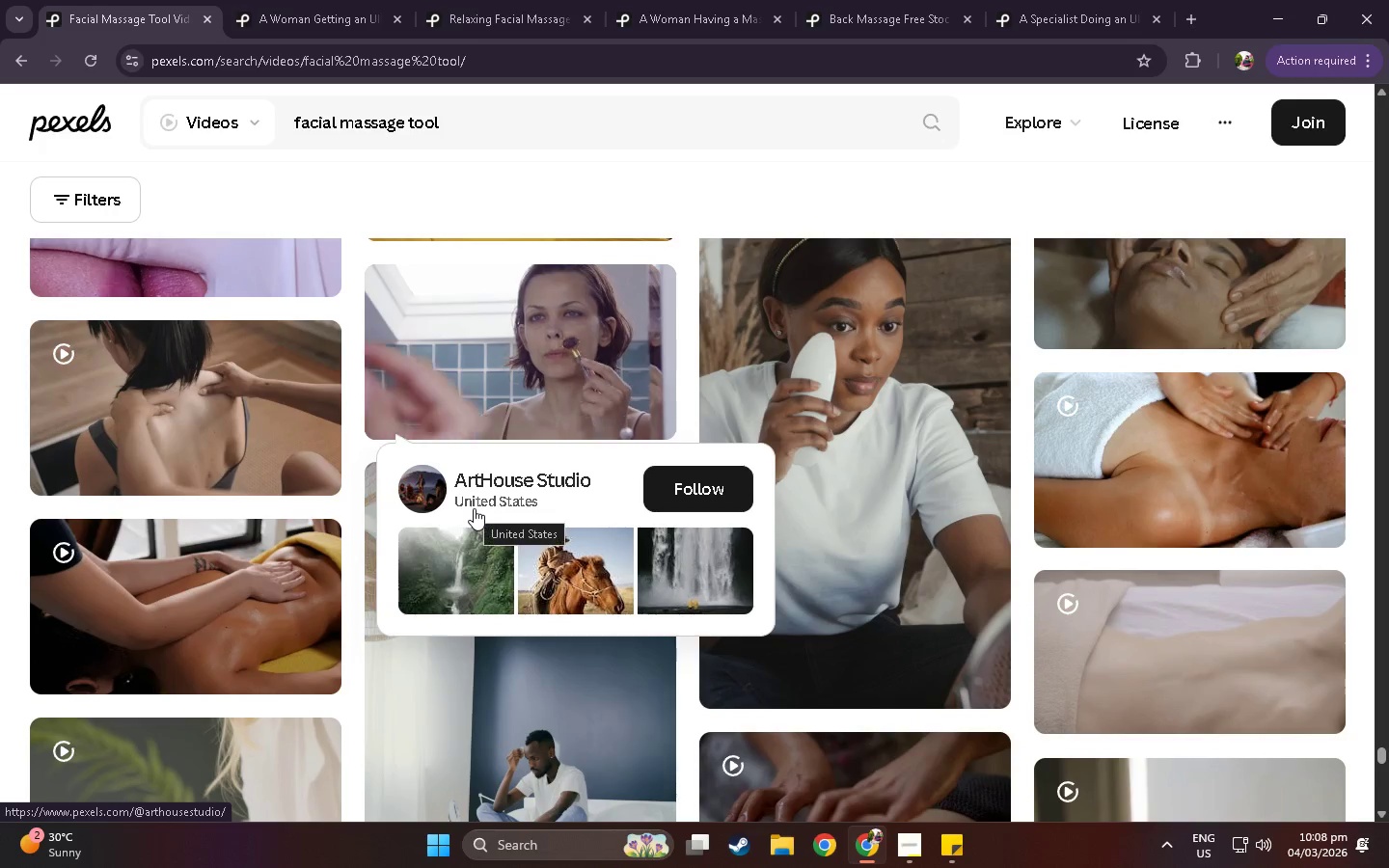 
scroll: coordinate [474, 508], scroll_direction: down, amount: 8.0
 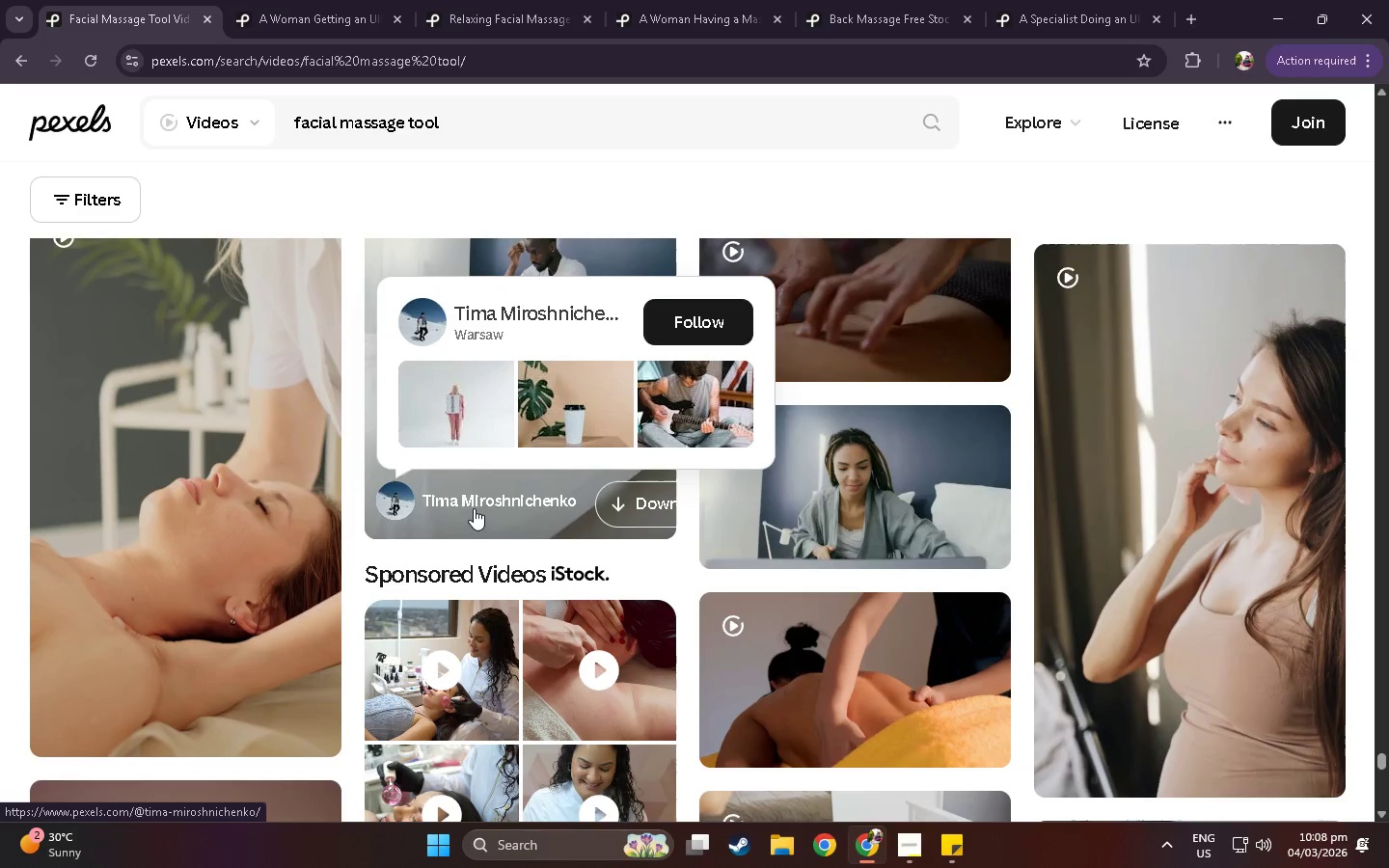 
scroll: coordinate [474, 508], scroll_direction: down, amount: 6.0
 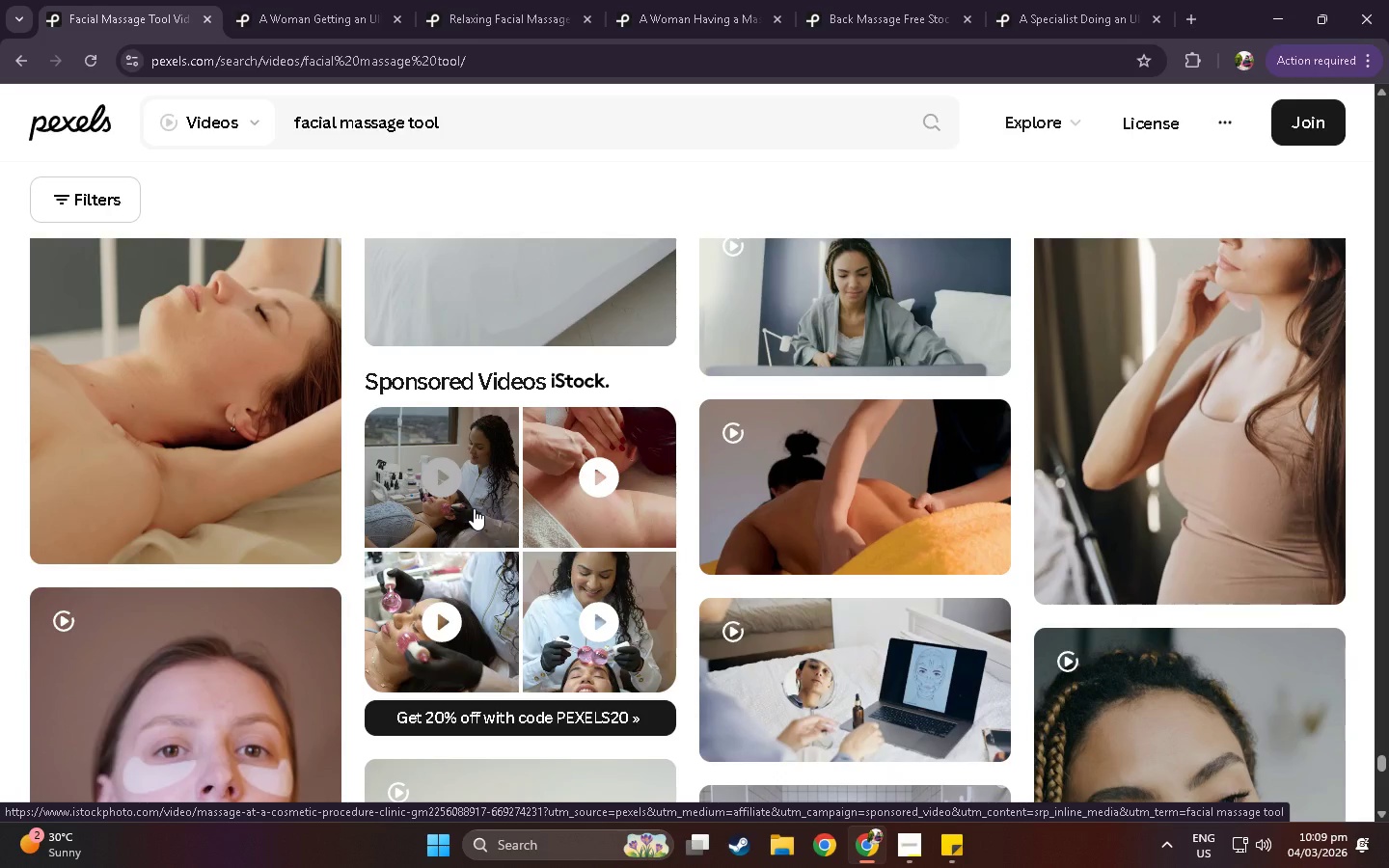 
scroll: coordinate [474, 508], scroll_direction: down, amount: 5.0
 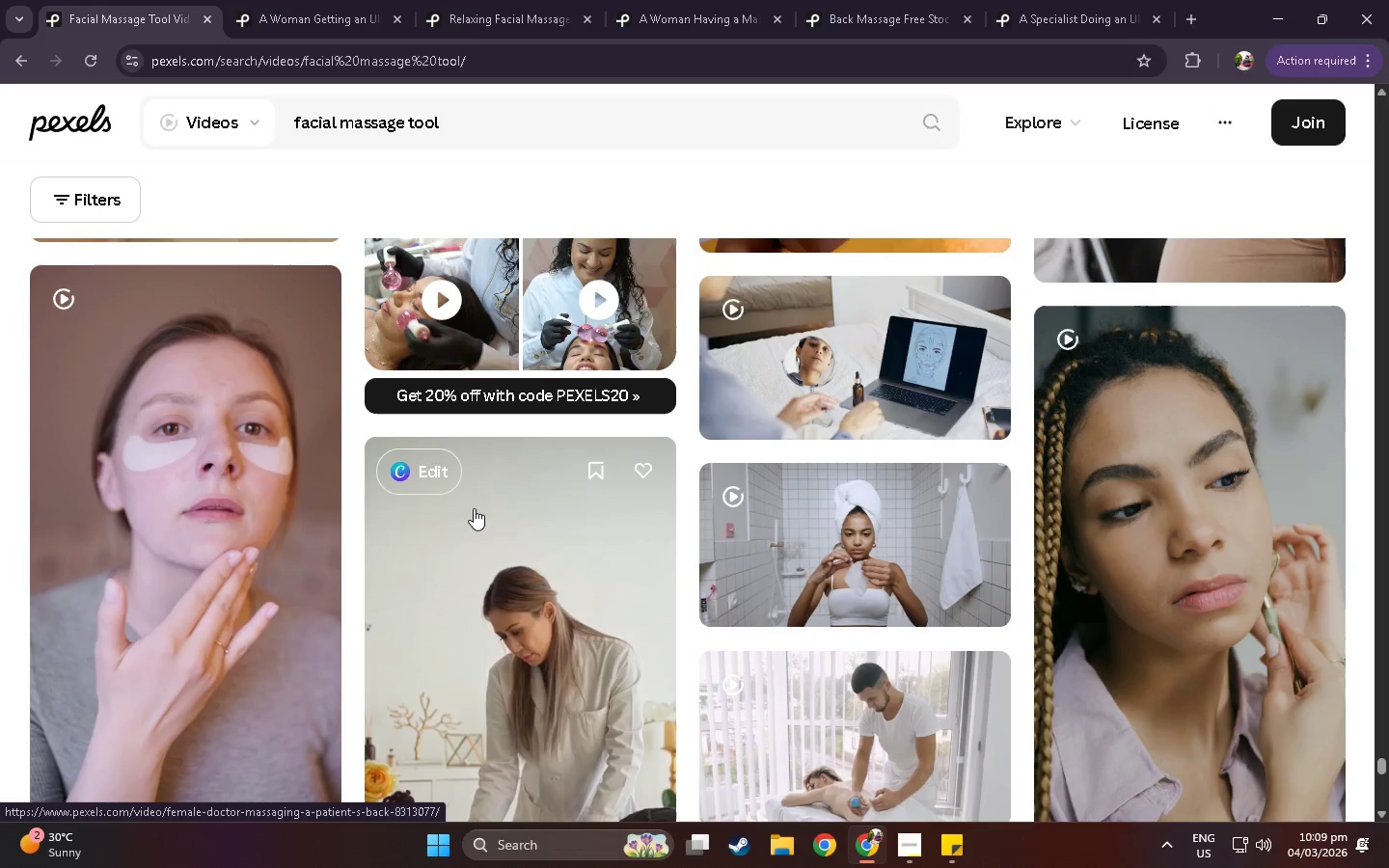 
scroll: coordinate [841, 488], scroll_direction: down, amount: 6.0
 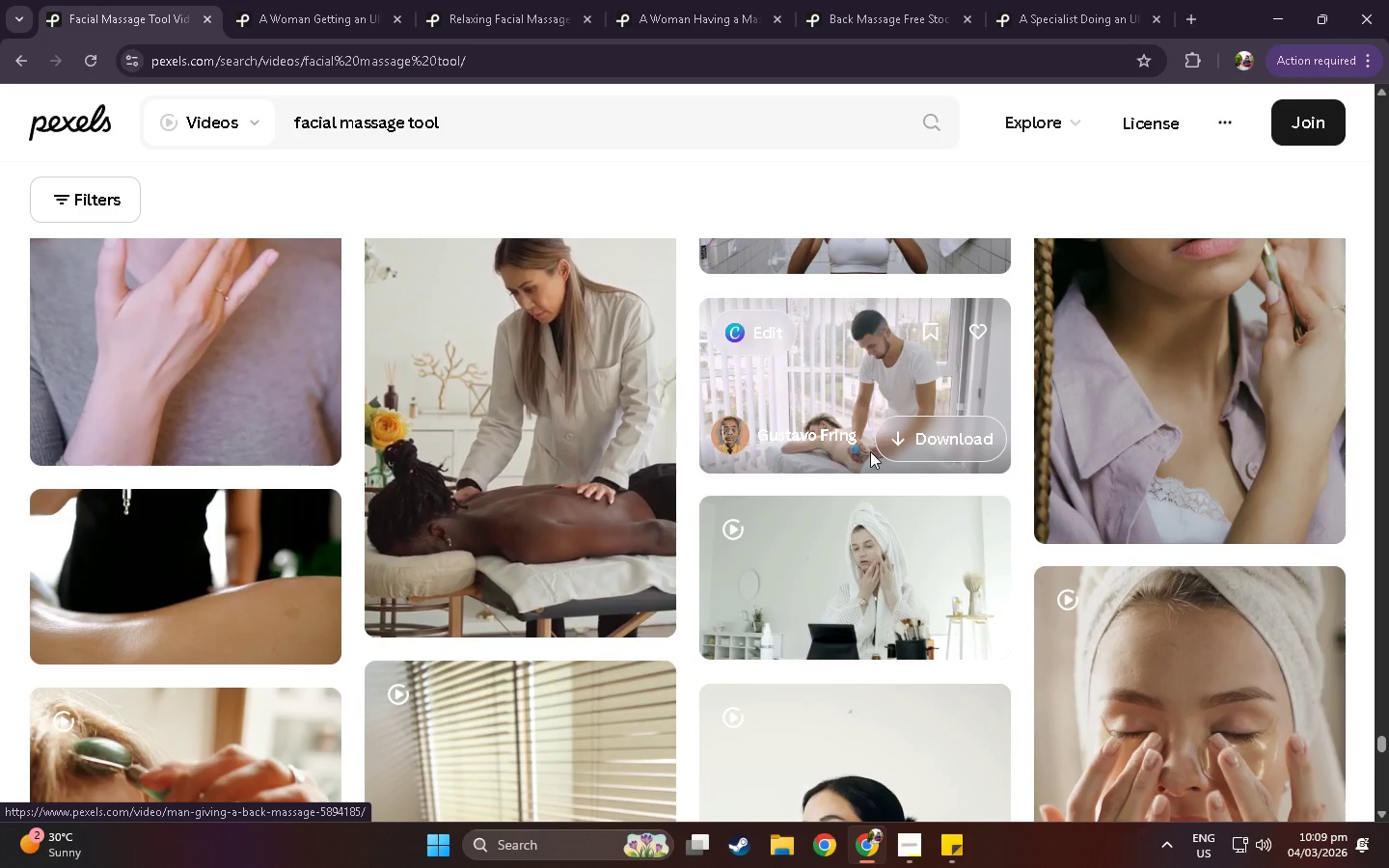 
scroll: coordinate [540, 359], scroll_direction: down, amount: 97.0
 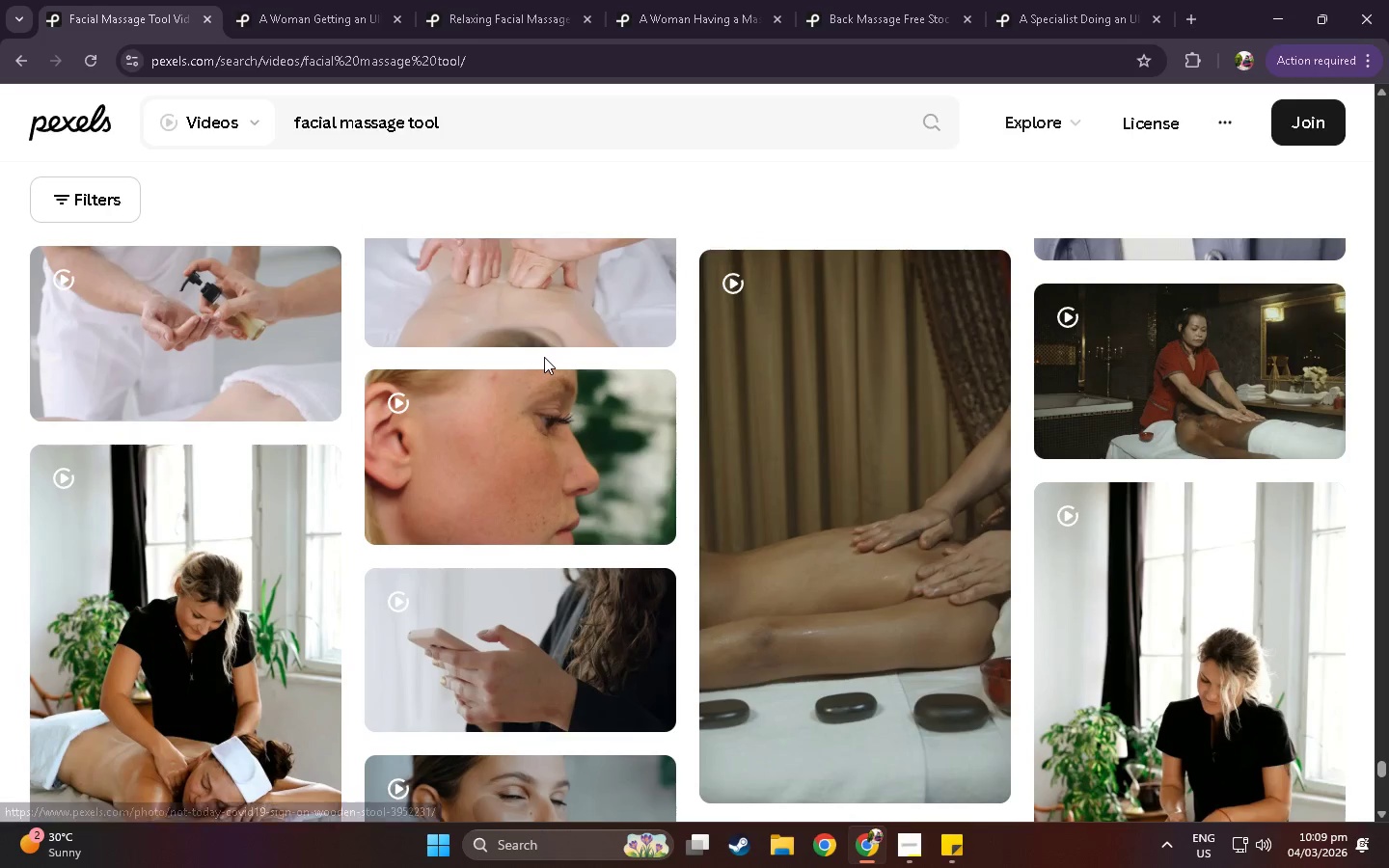 
scroll: coordinate [669, 476], scroll_direction: down, amount: 45.0
 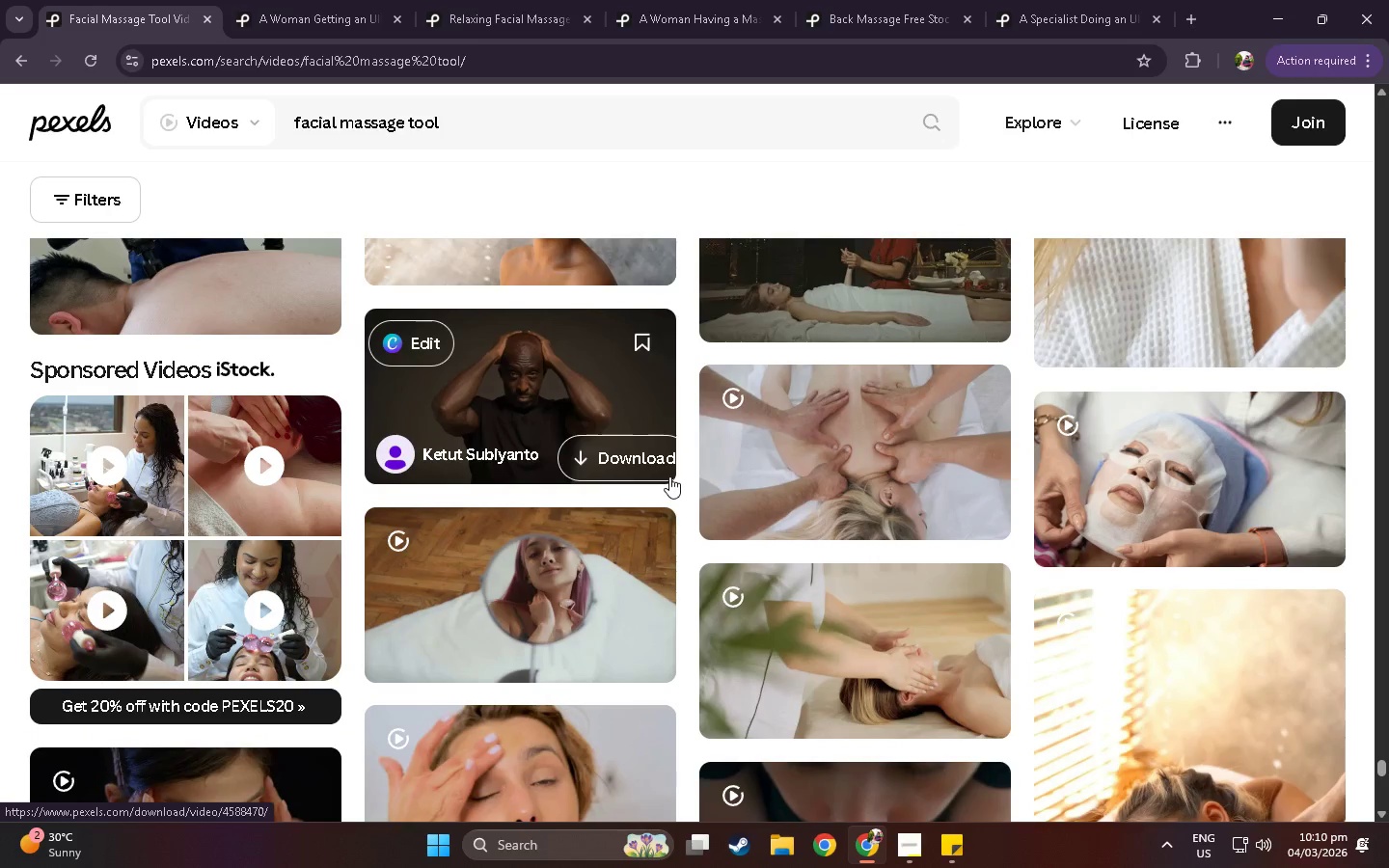 
scroll: coordinate [669, 476], scroll_direction: up, amount: 1.0
 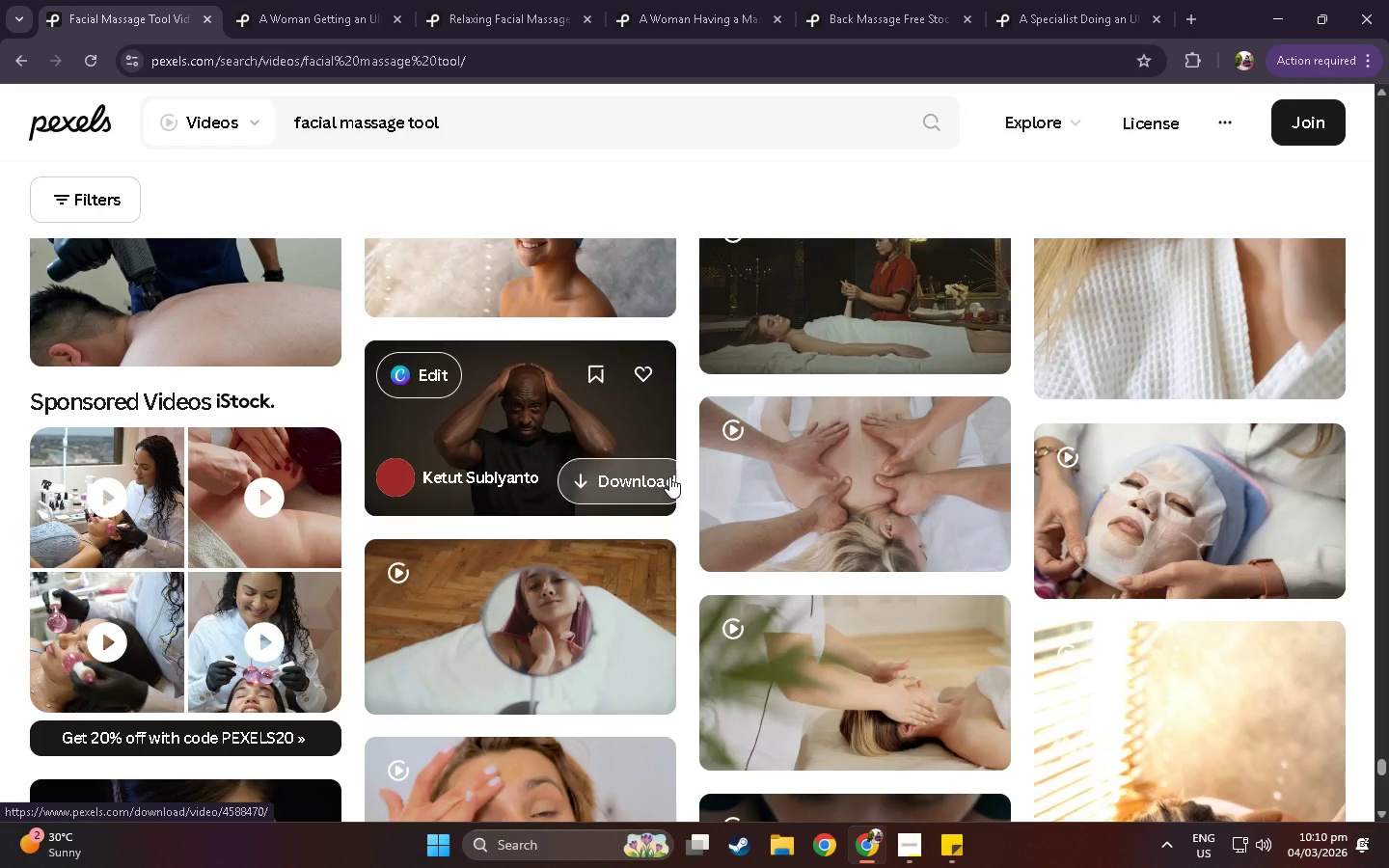 
scroll: coordinate [664, 473], scroll_direction: down, amount: 7.0
 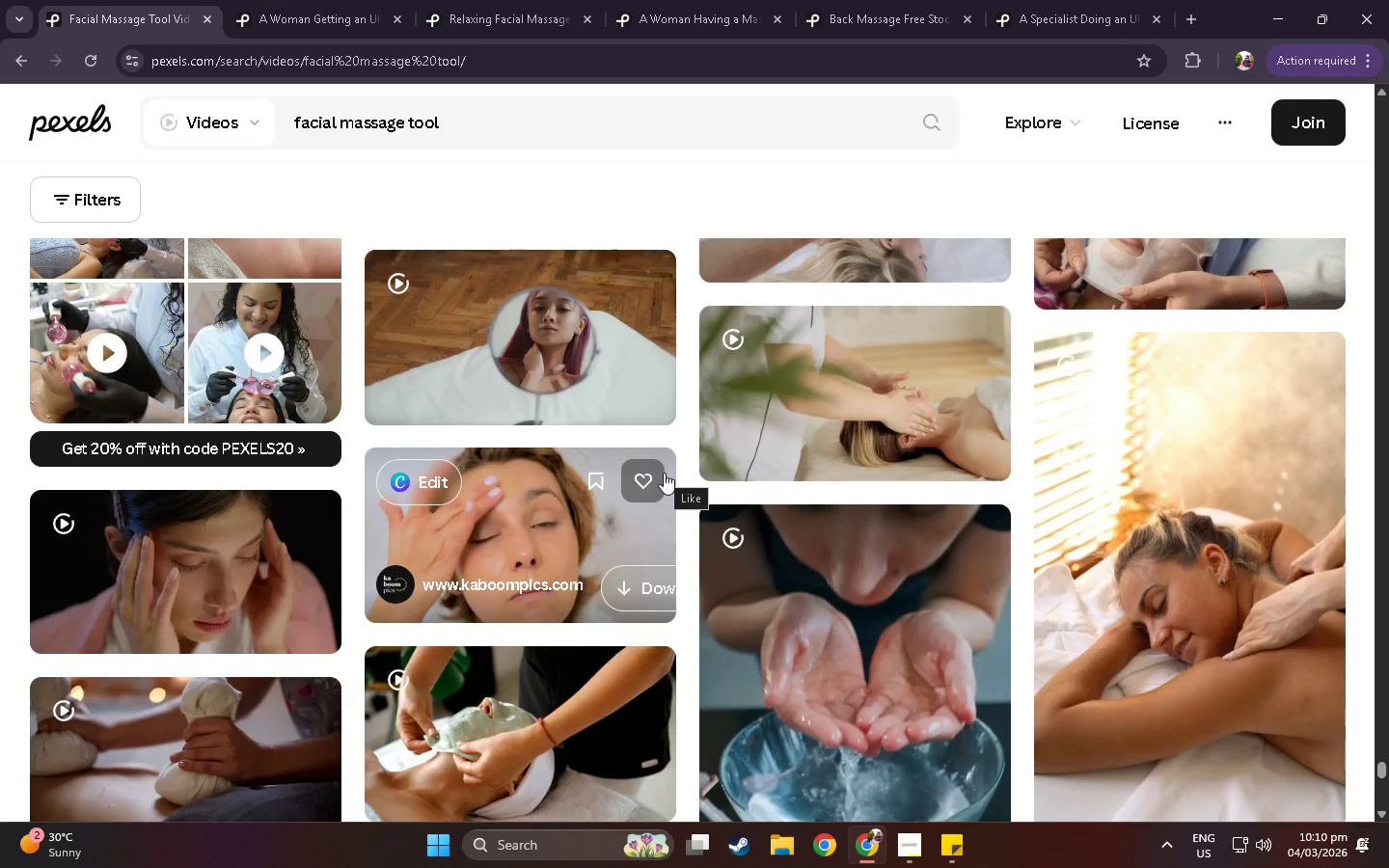 
scroll: coordinate [664, 473], scroll_direction: down, amount: 2.0
 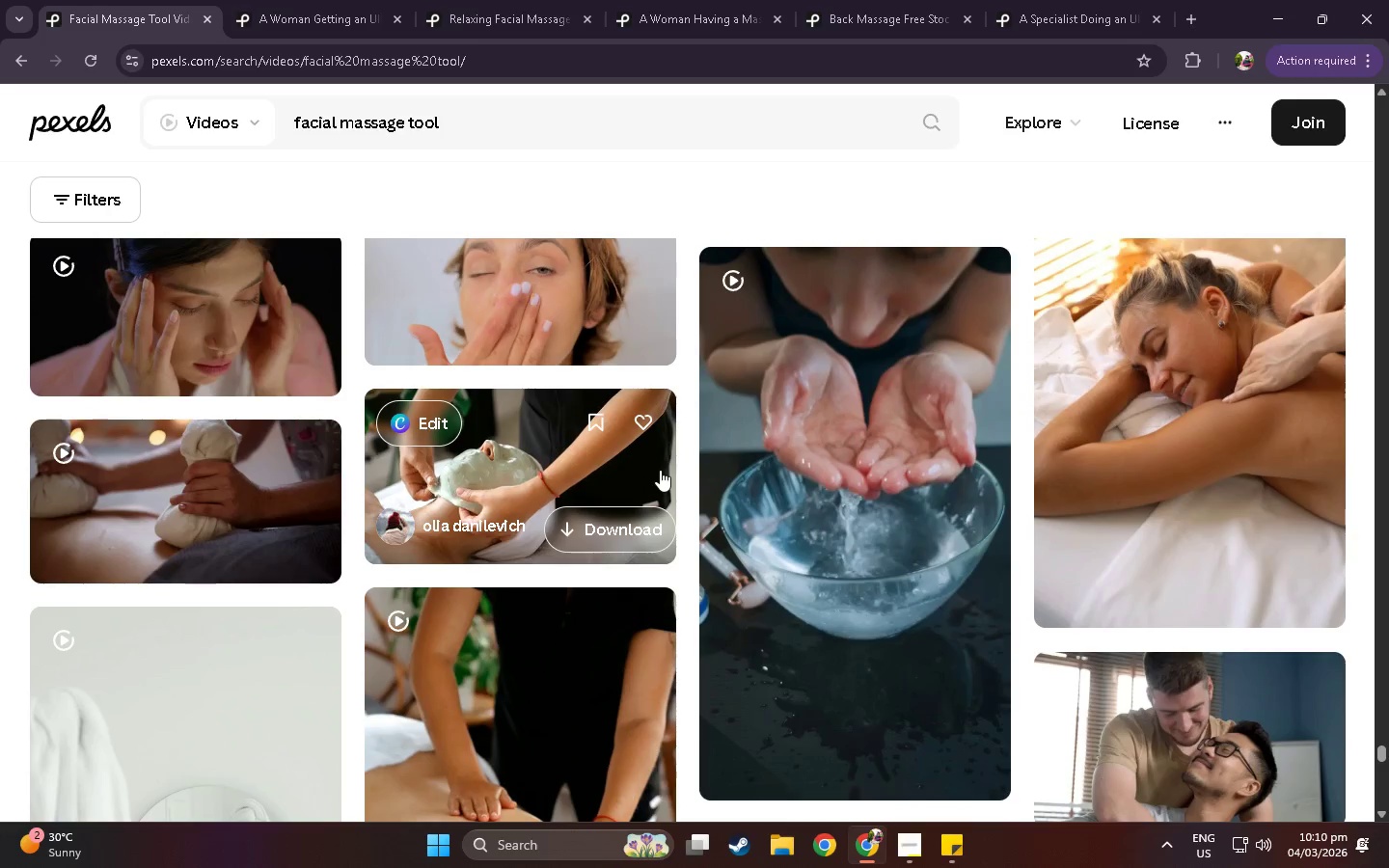 
wait(5.45)
 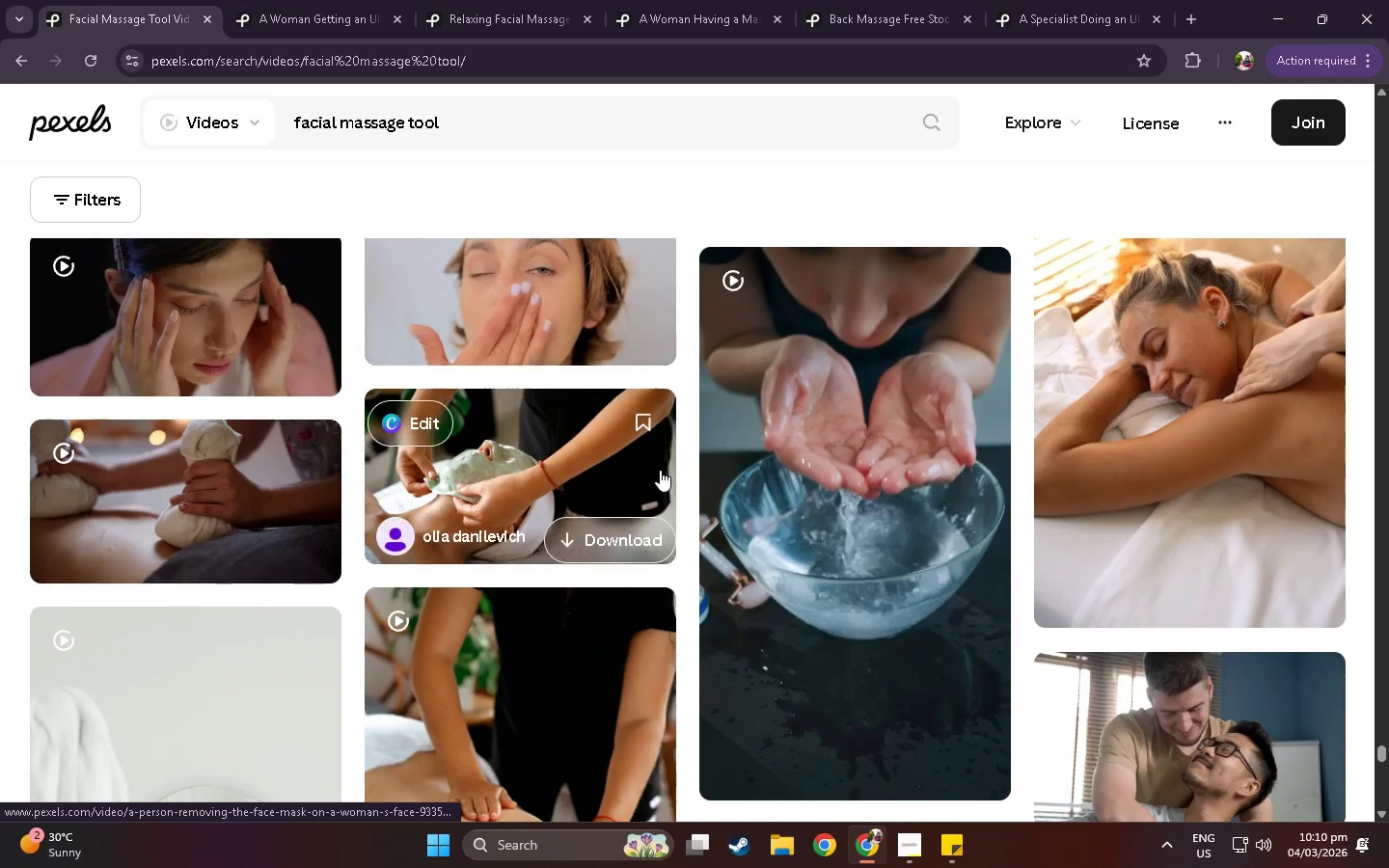 
scroll: coordinate [658, 468], scroll_direction: down, amount: 5.0
 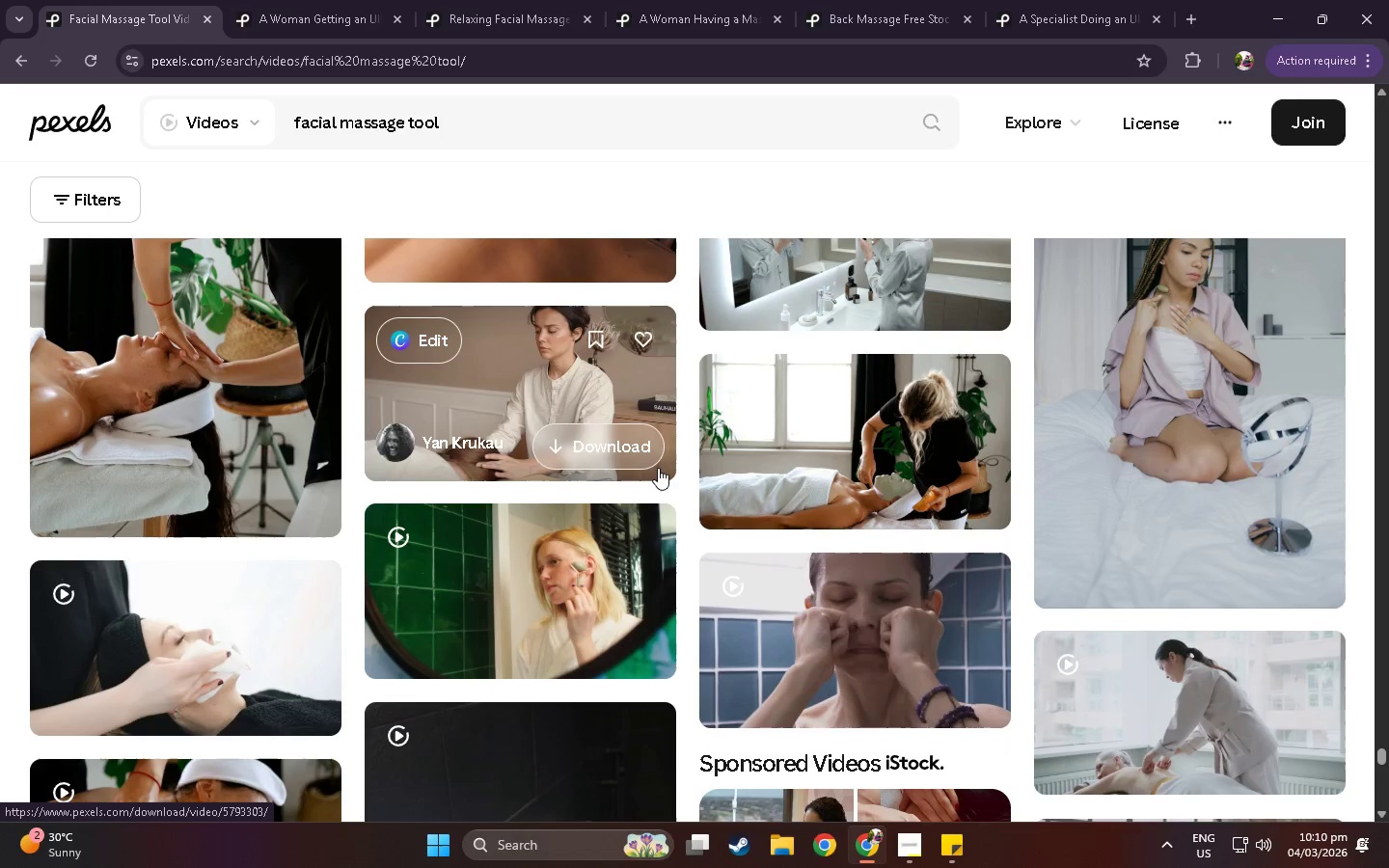 
scroll: coordinate [1225, 496], scroll_direction: down, amount: 31.0
 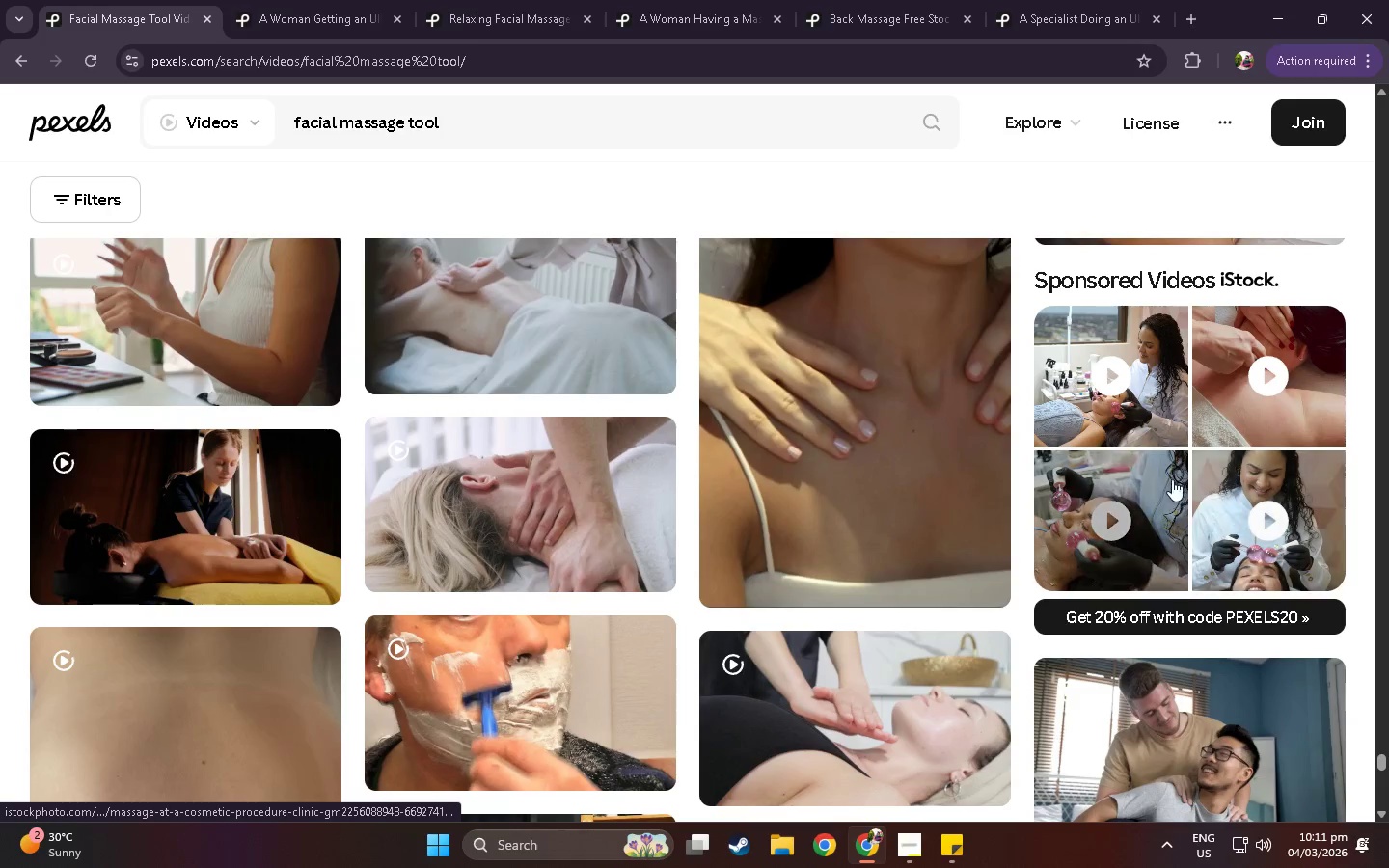 
scroll: coordinate [875, 616], scroll_direction: down, amount: 57.0
 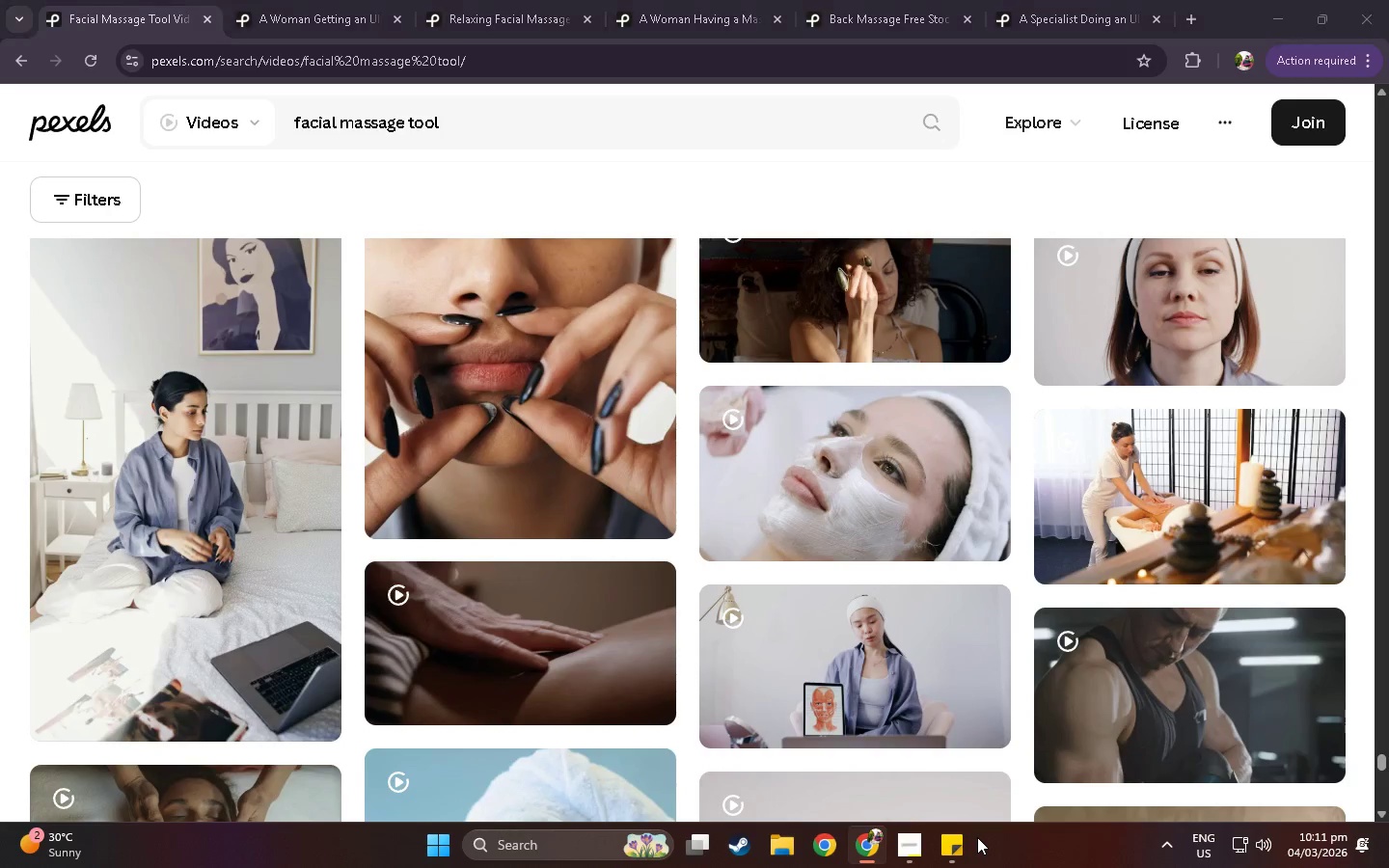 
double_click([971, 837])
 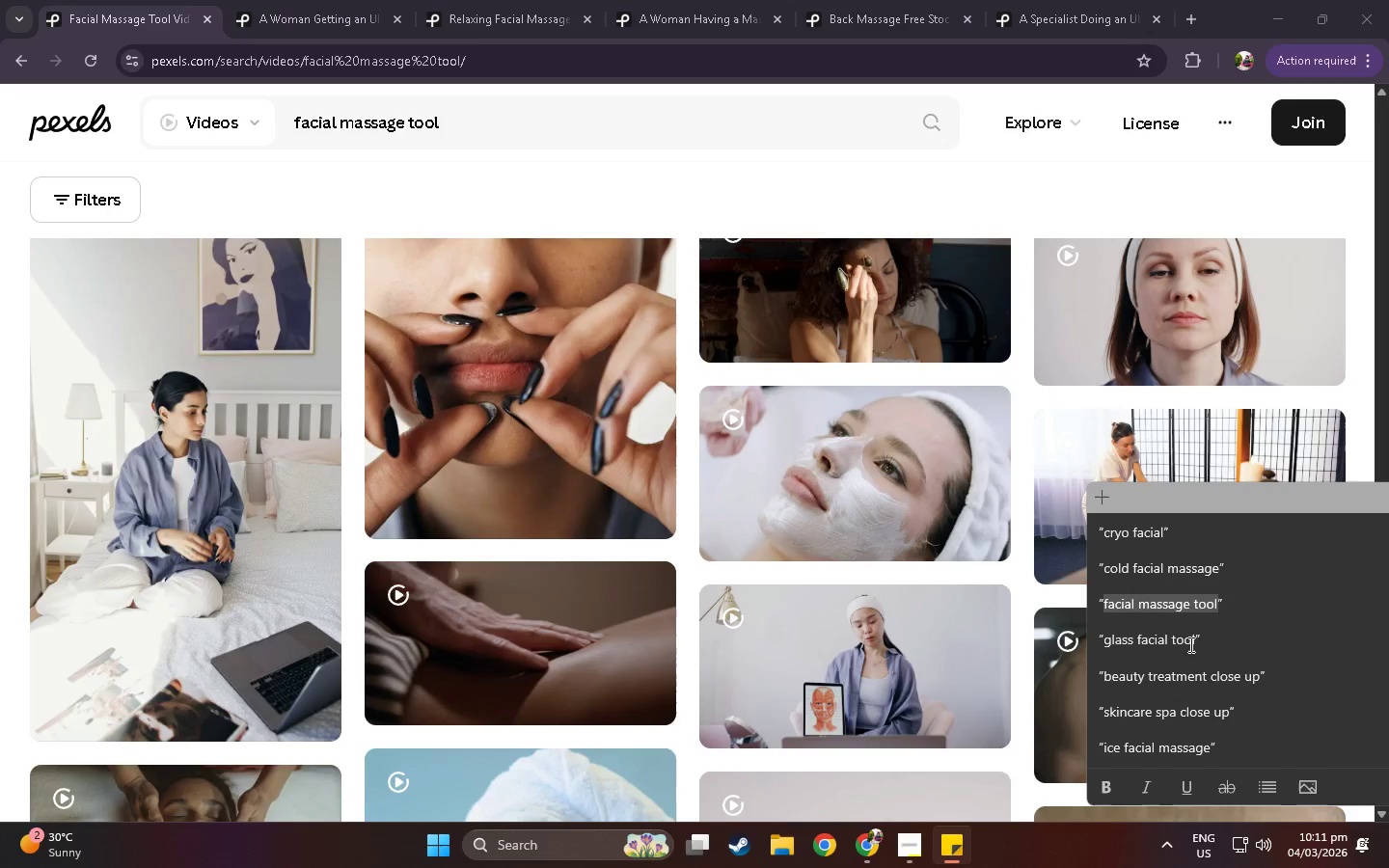 
left_click_drag(start_coordinate=[1194, 642], to_coordinate=[1103, 631])
 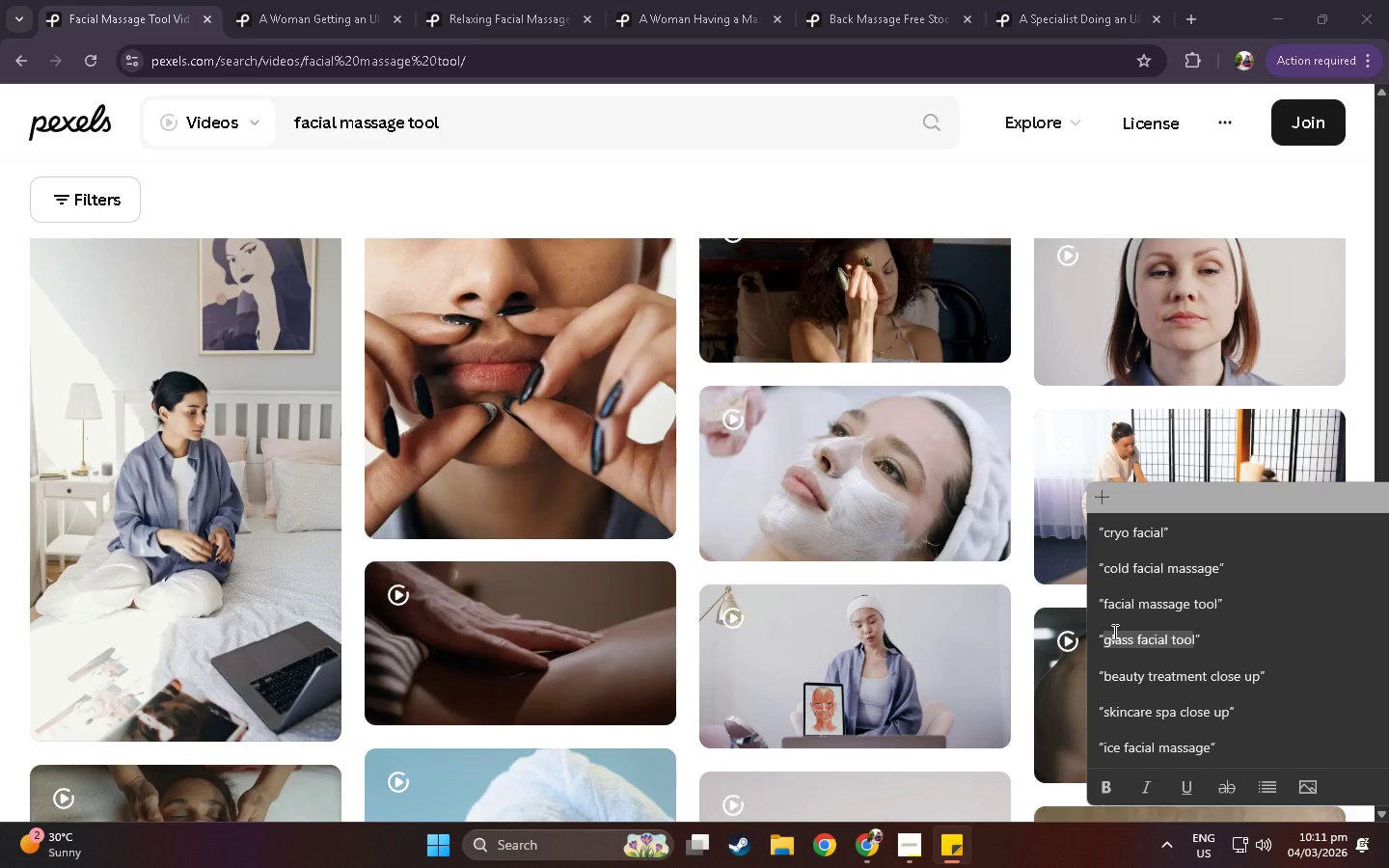 
right_click([1113, 632])
 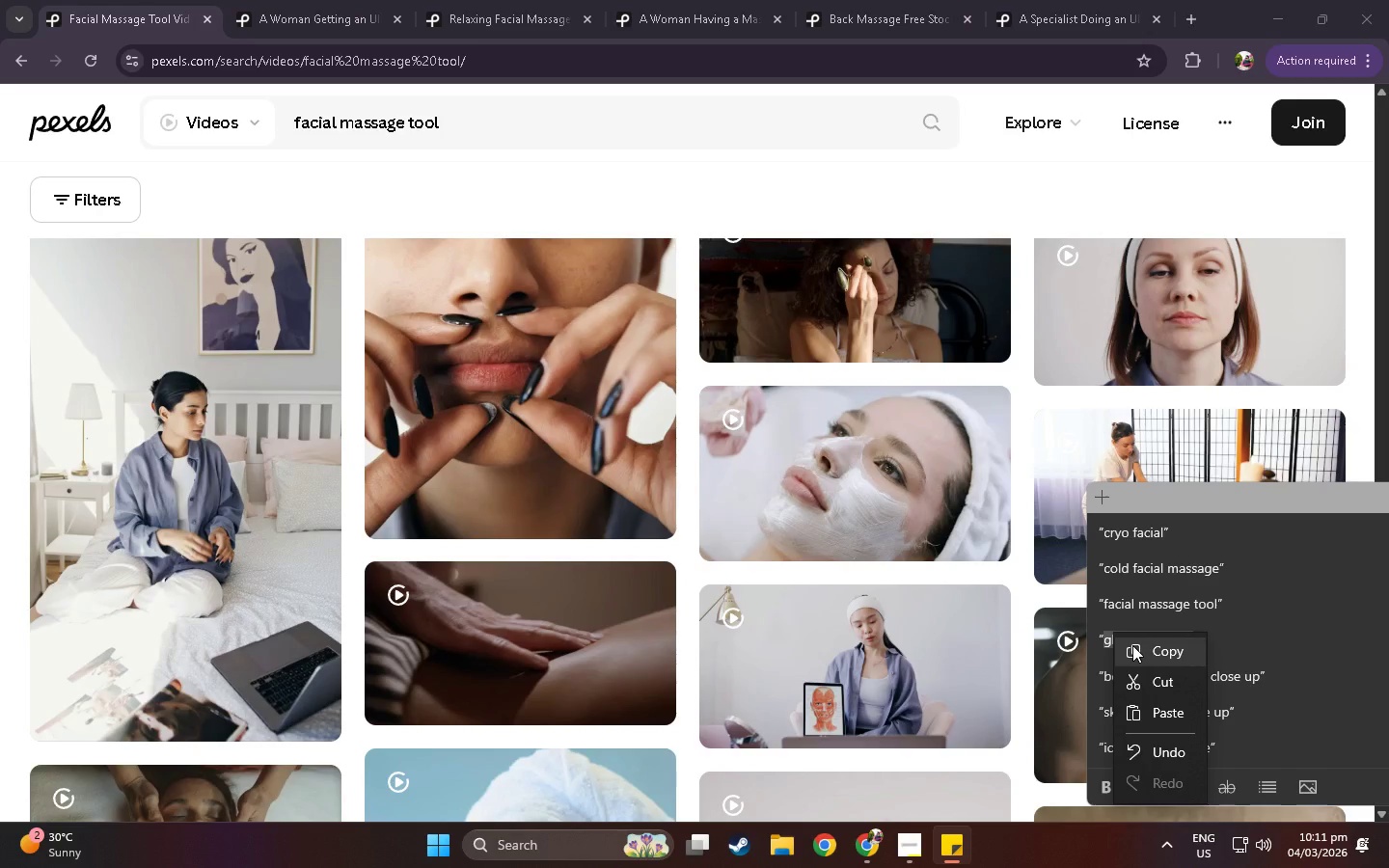 
left_click([1135, 645])
 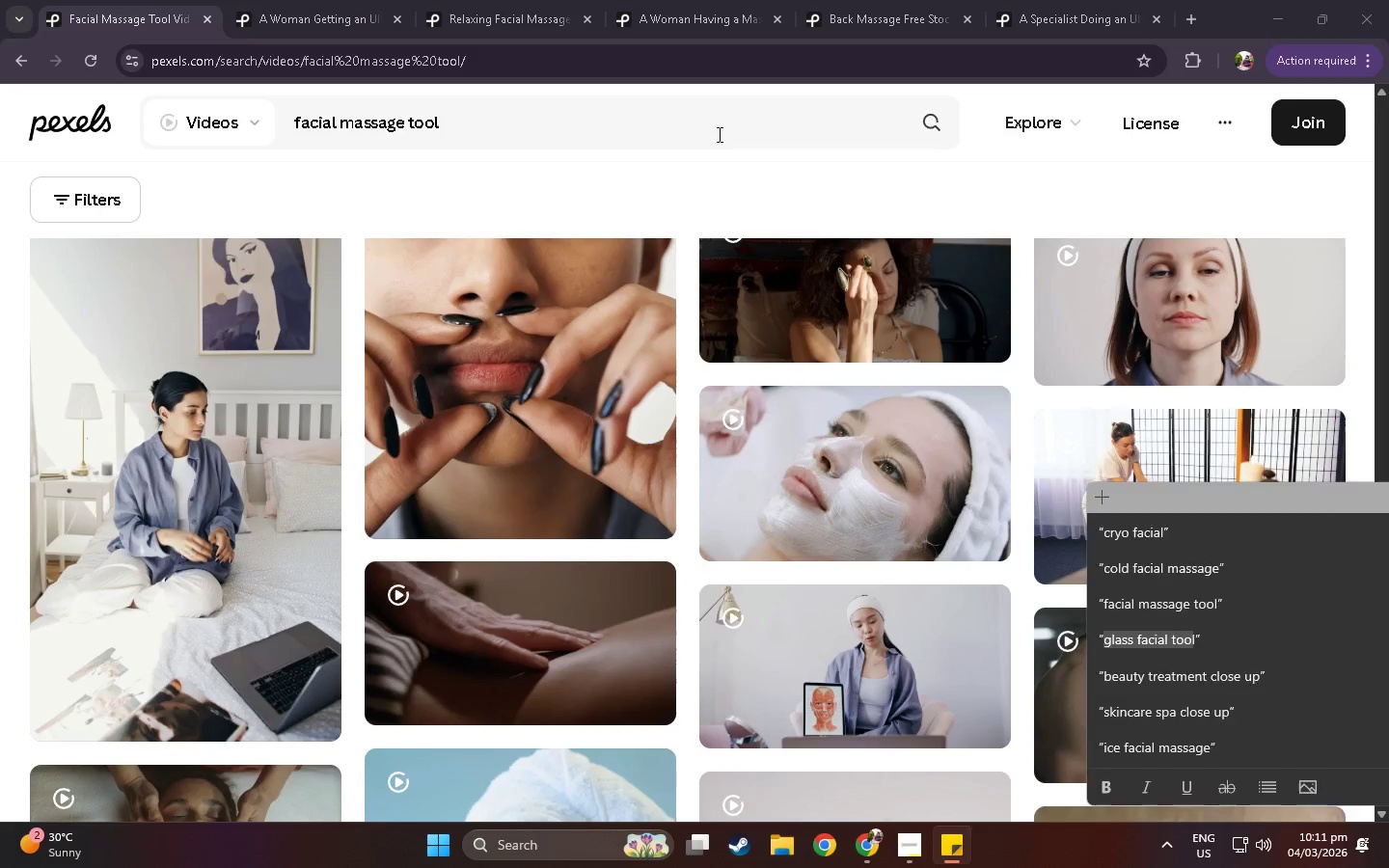 
double_click([718, 134])
 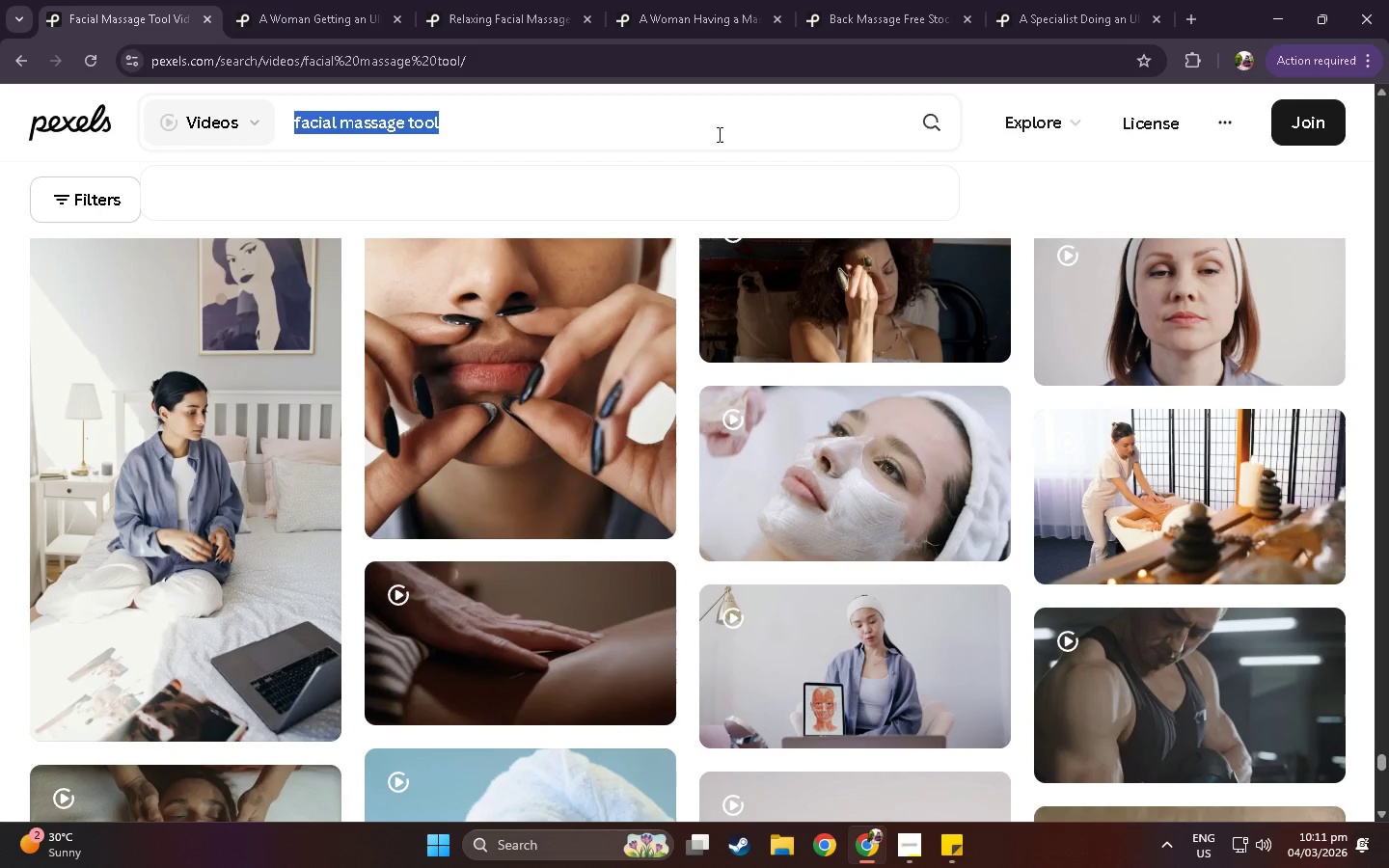 
triple_click([718, 134])
 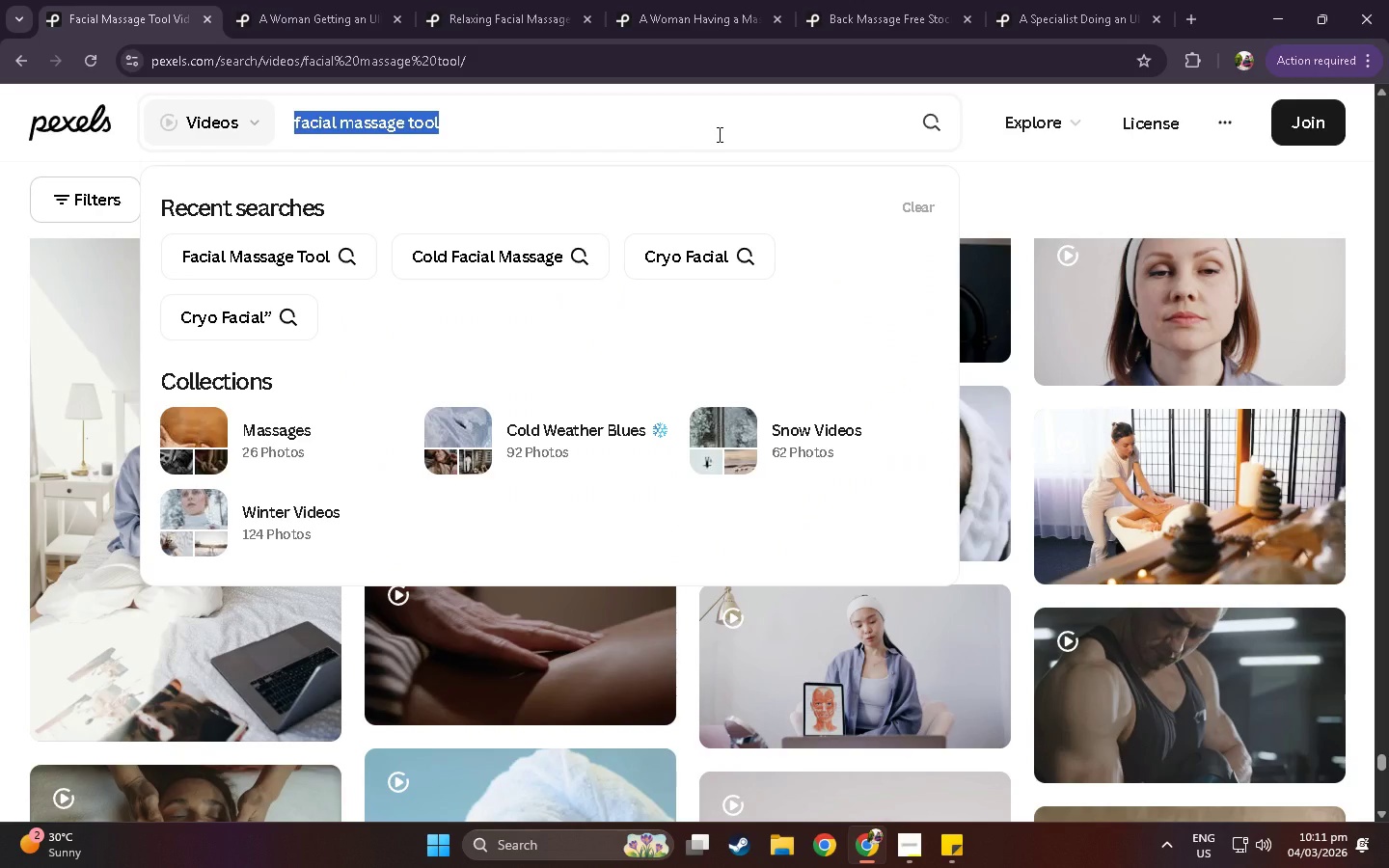 
key(Control+V)
 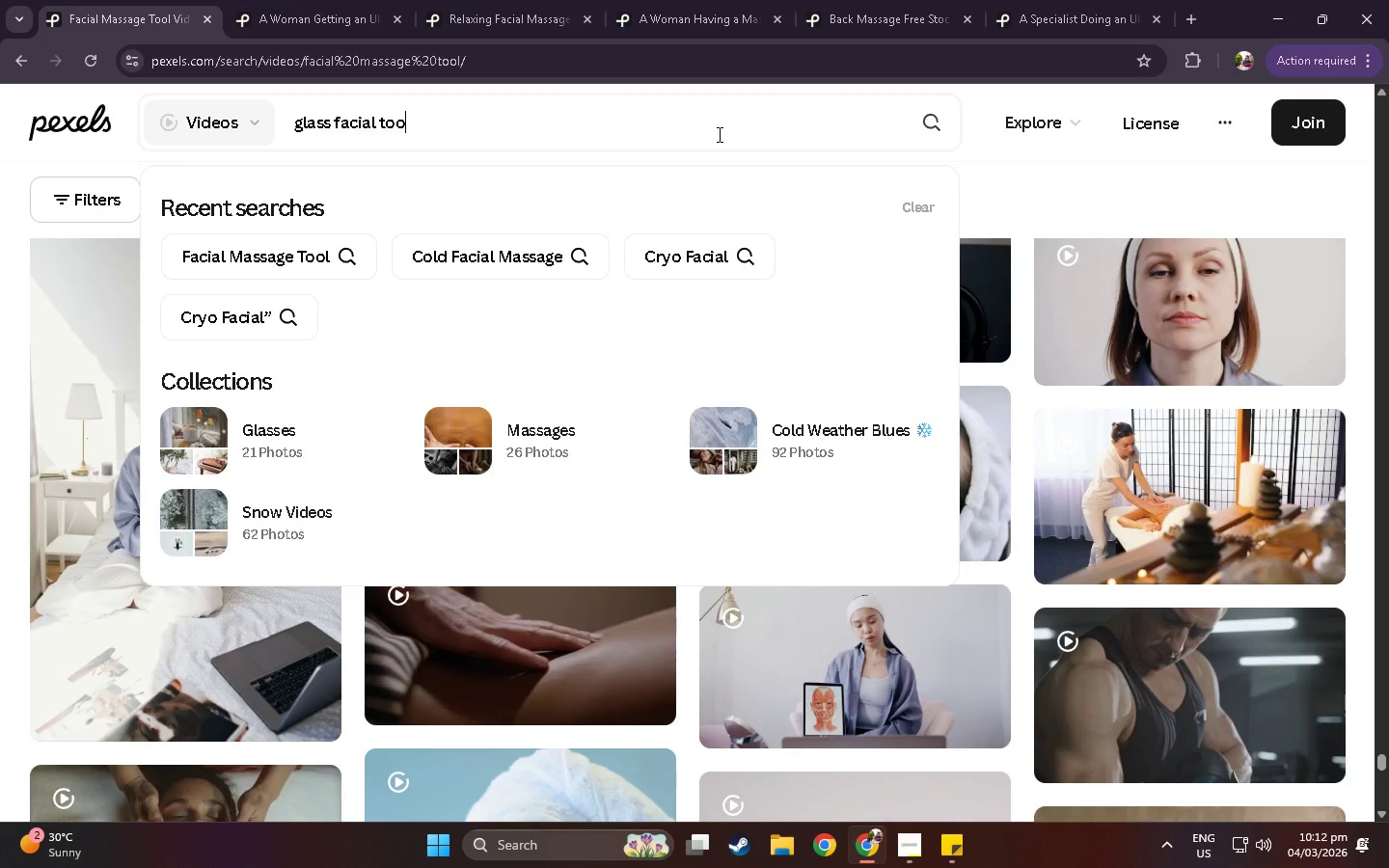 
key(L)
 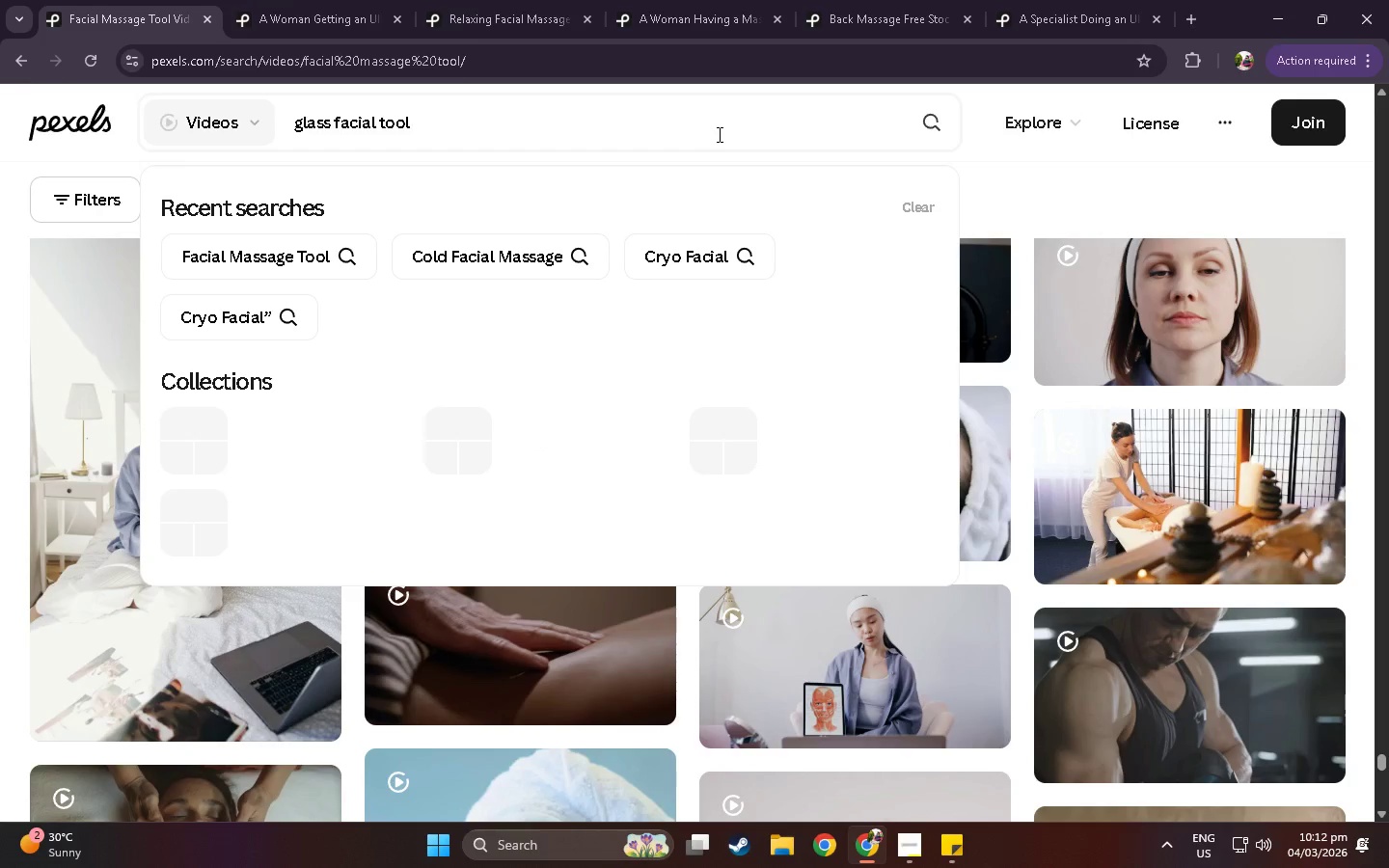 
key(Enter)
 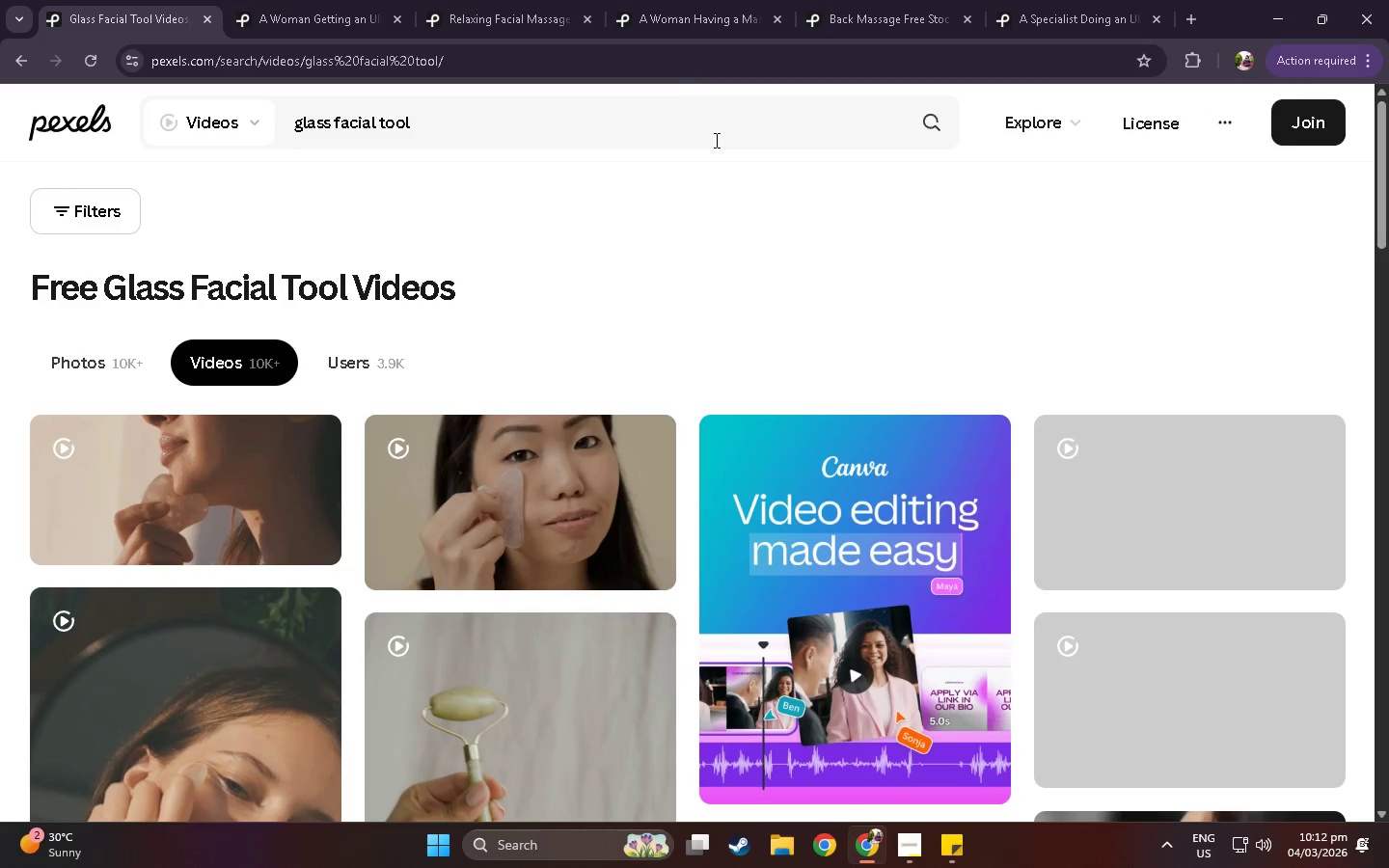 
wait(5.16)
 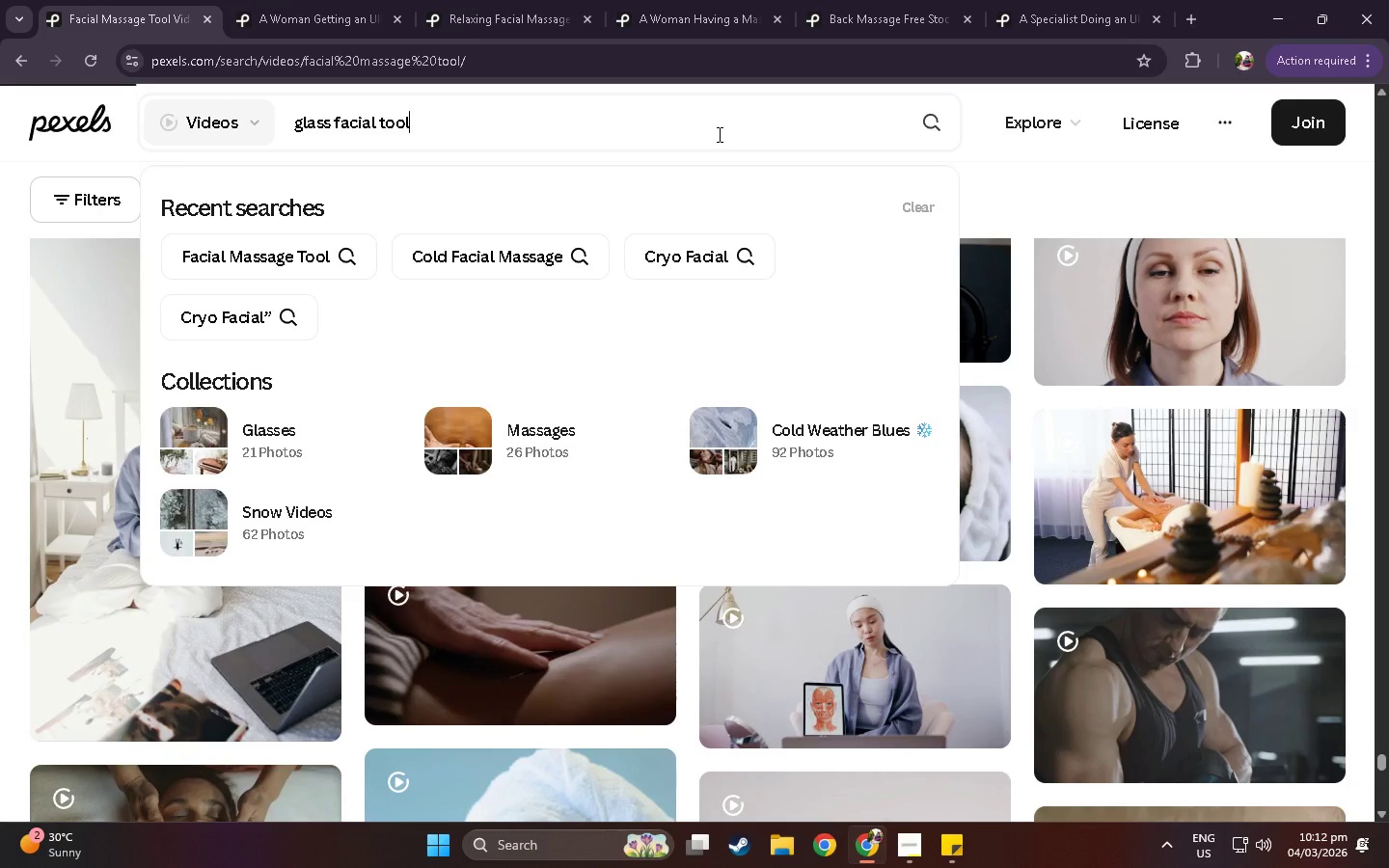 
scroll: coordinate [455, 414], scroll_direction: down, amount: 10.0
 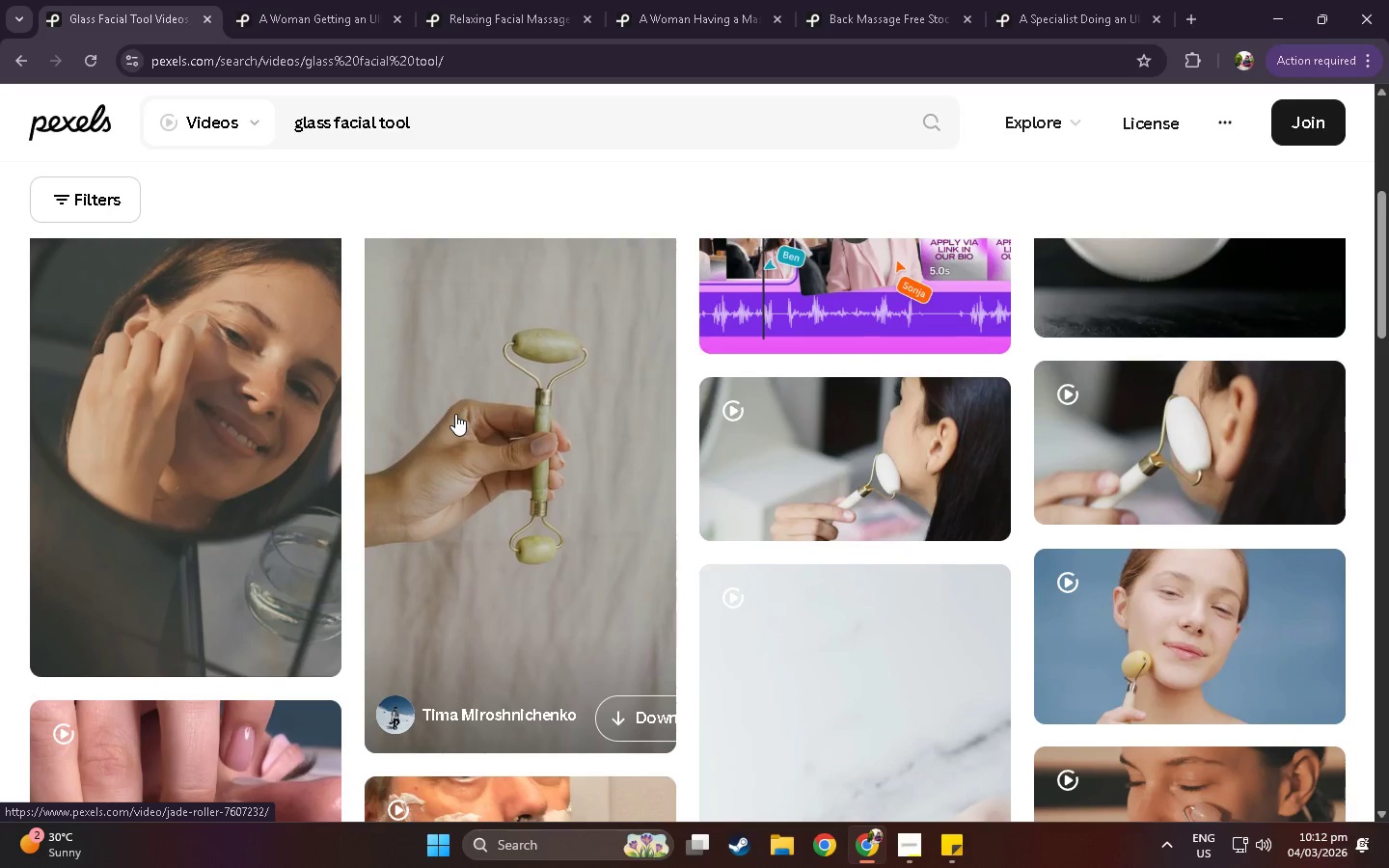 
scroll: coordinate [455, 414], scroll_direction: down, amount: 5.0
 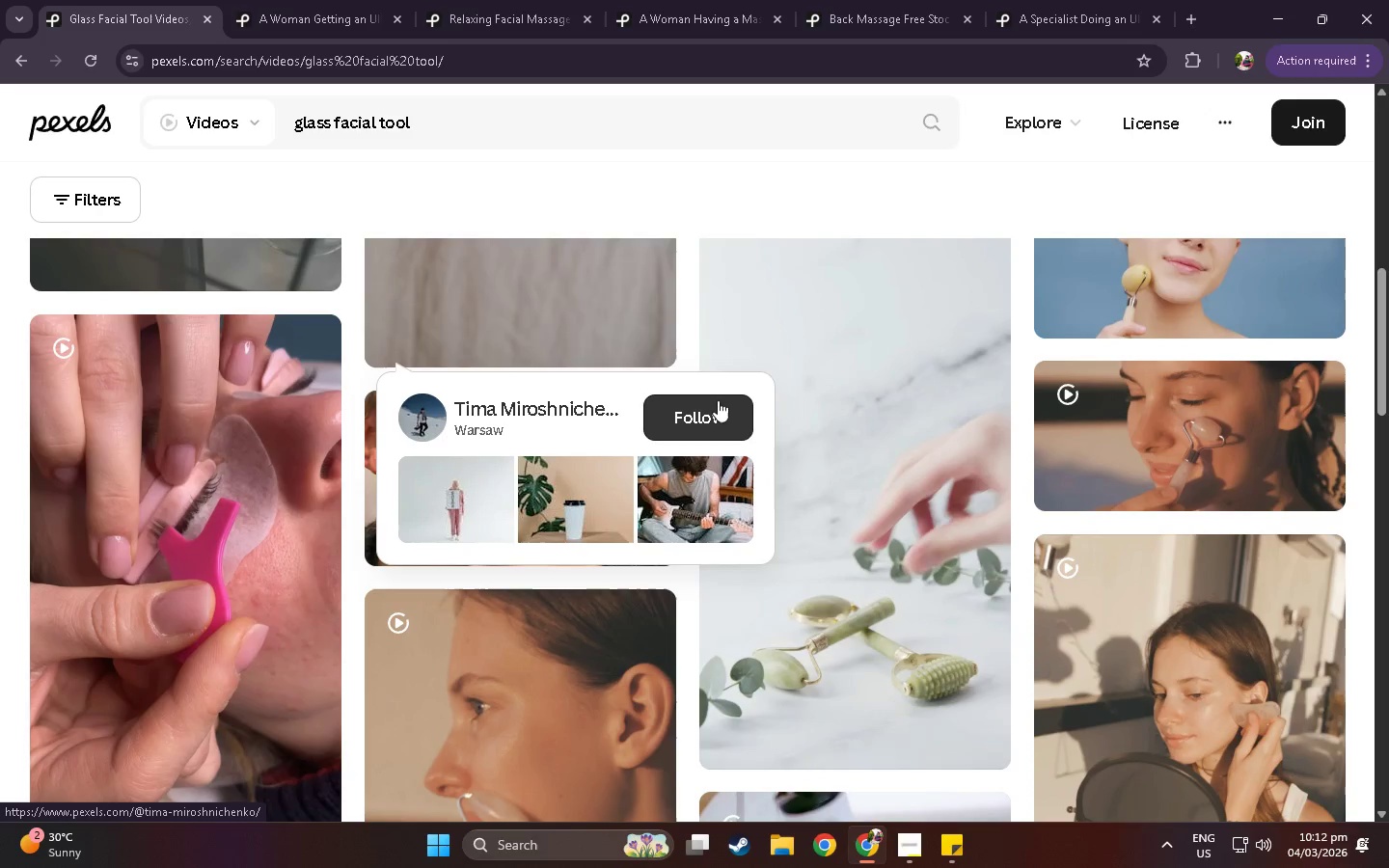 
scroll: coordinate [944, 387], scroll_direction: up, amount: 4.0
 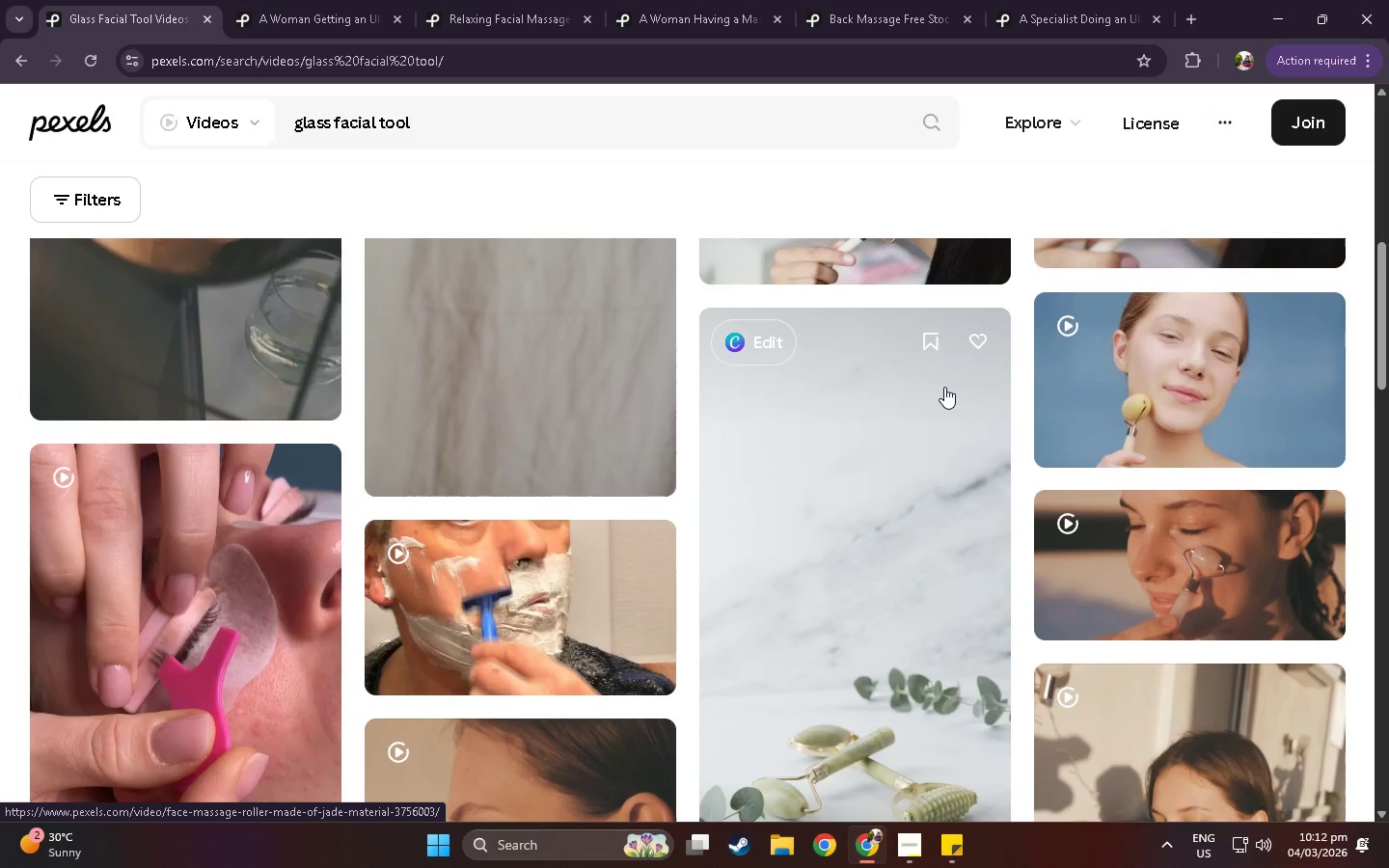 
scroll: coordinate [944, 387], scroll_direction: down, amount: 7.0
 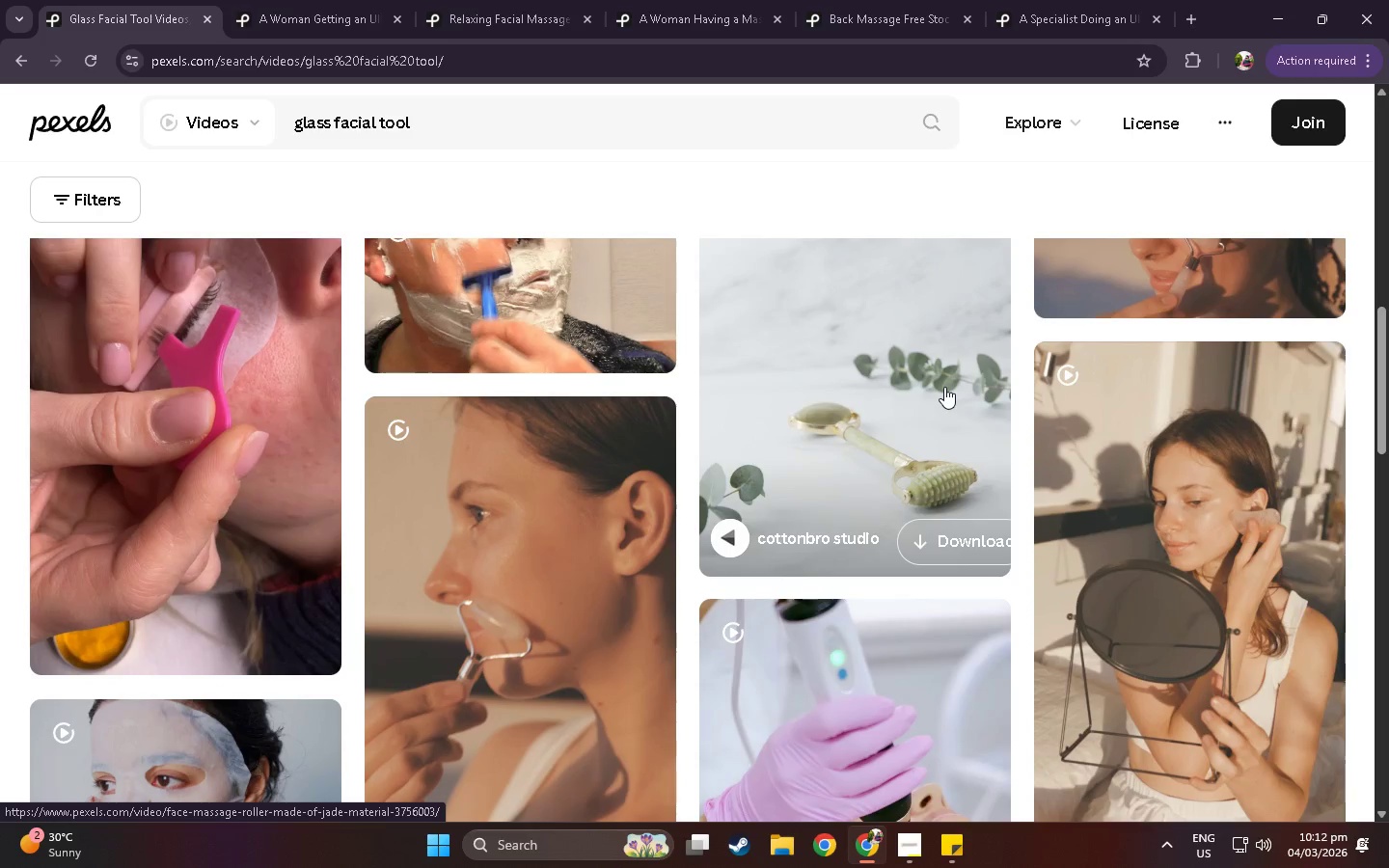 
scroll: coordinate [944, 387], scroll_direction: down, amount: 7.0
 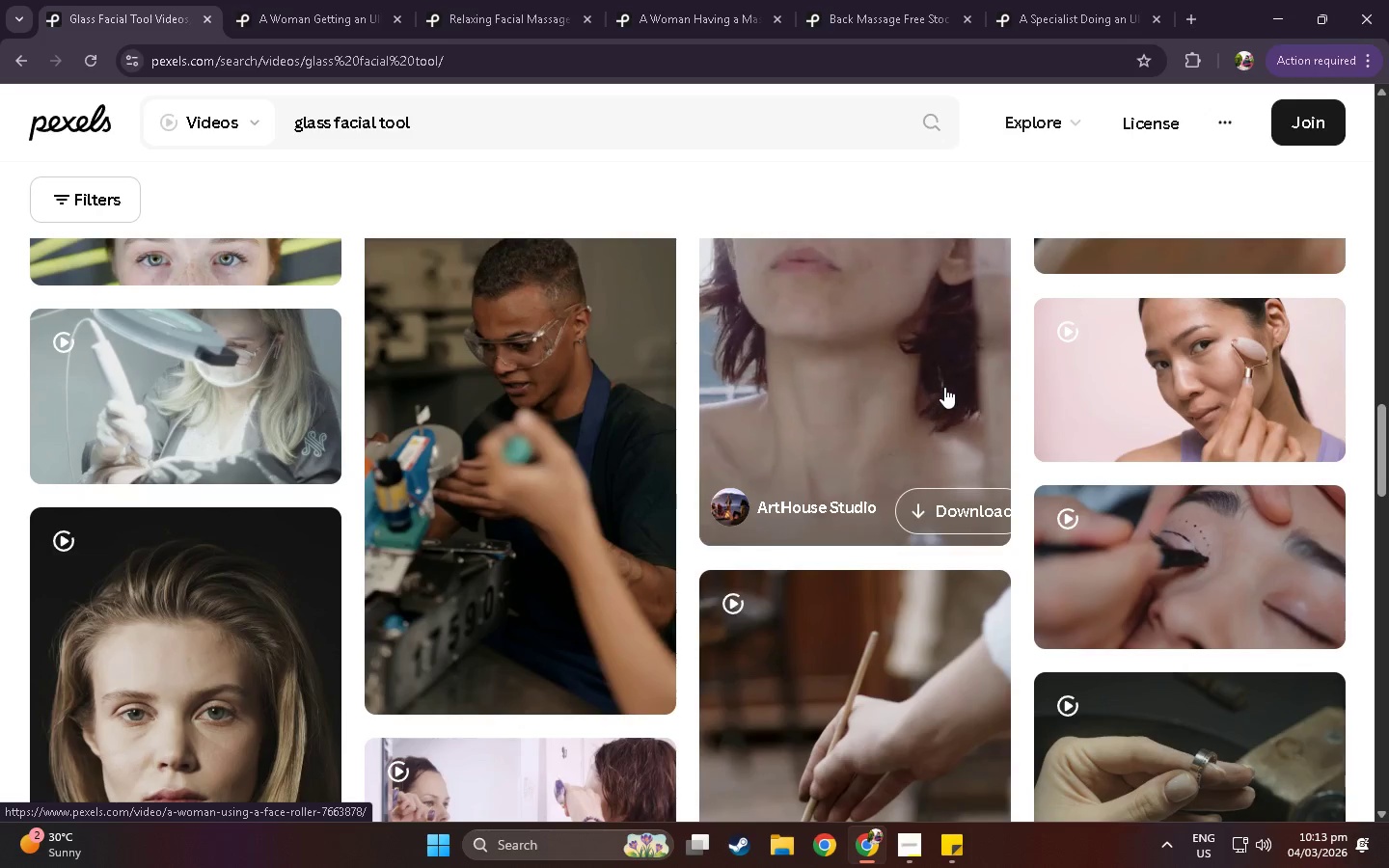 
scroll: coordinate [944, 387], scroll_direction: up, amount: 3.0
 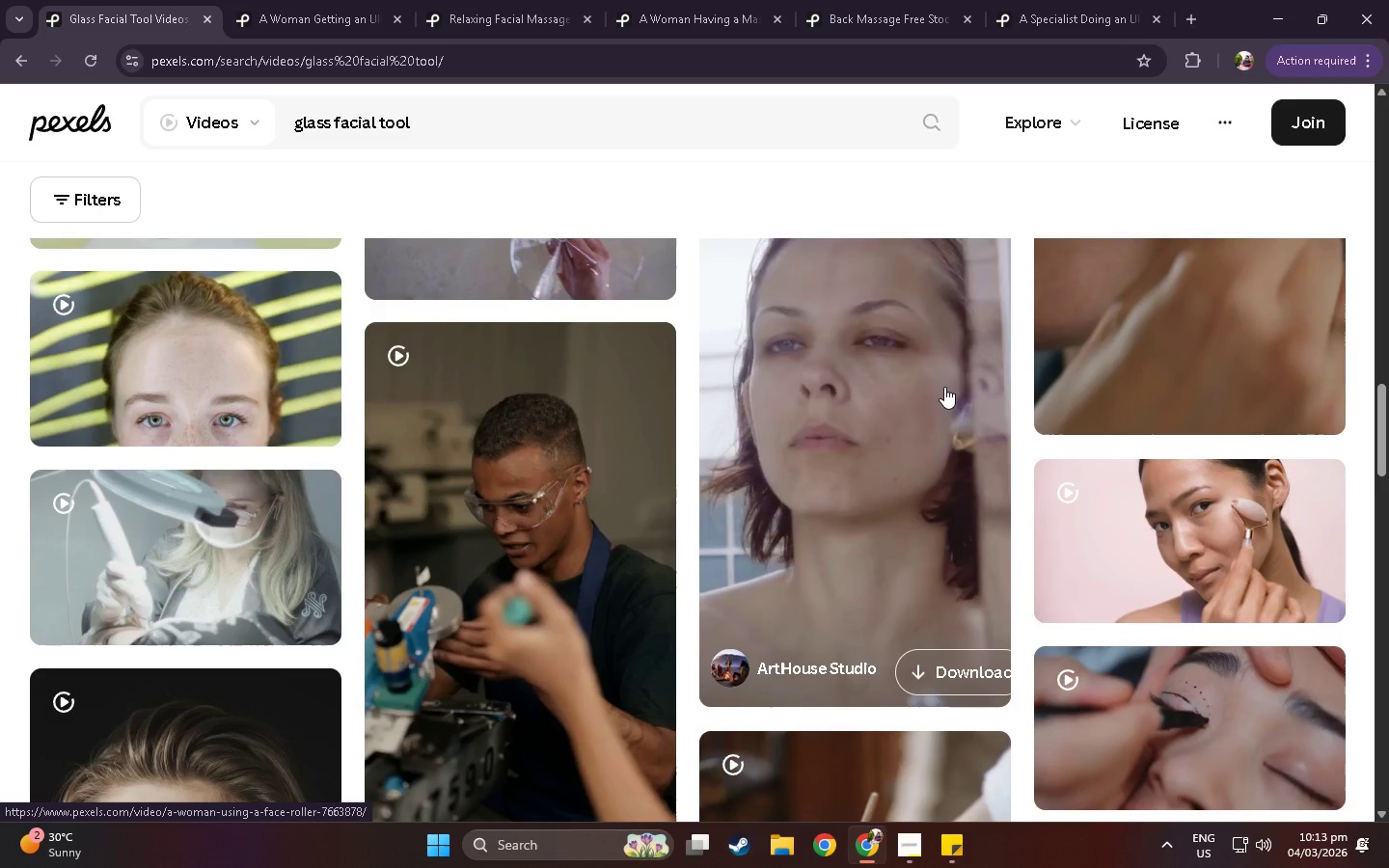 
scroll: coordinate [944, 387], scroll_direction: down, amount: 6.0
 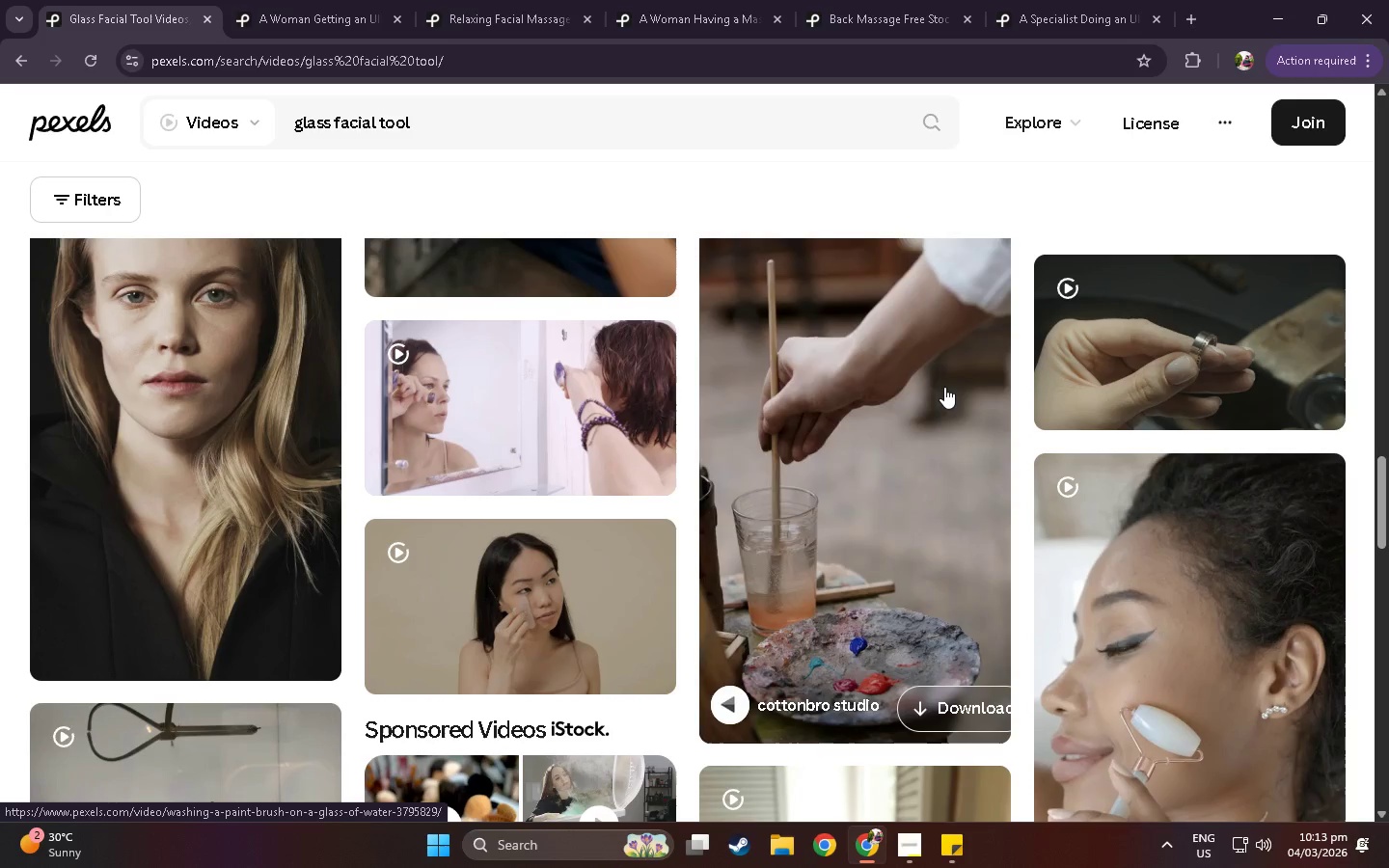 
scroll: coordinate [944, 387], scroll_direction: down, amount: 5.0
 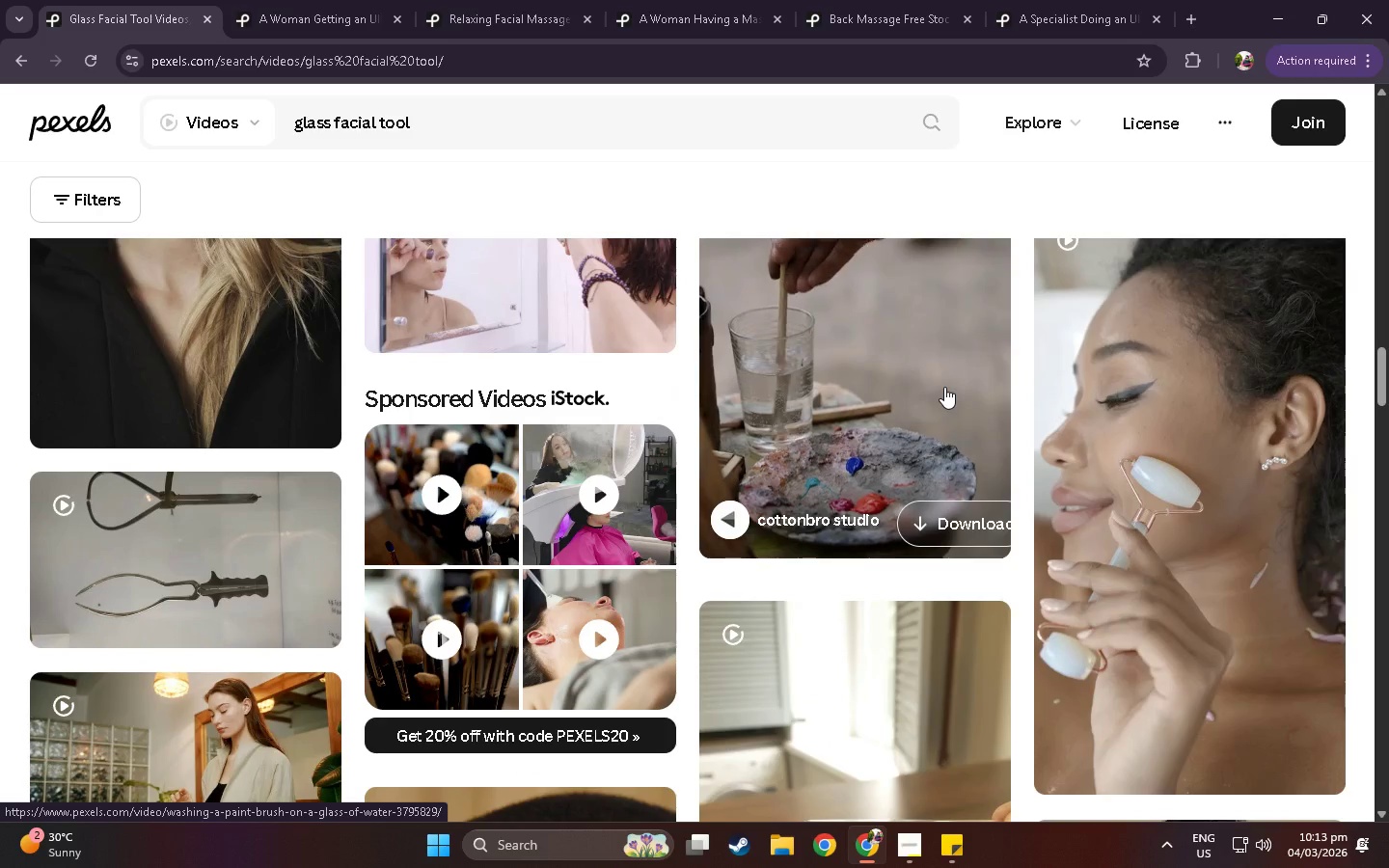 
scroll: coordinate [944, 387], scroll_direction: down, amount: 5.0
 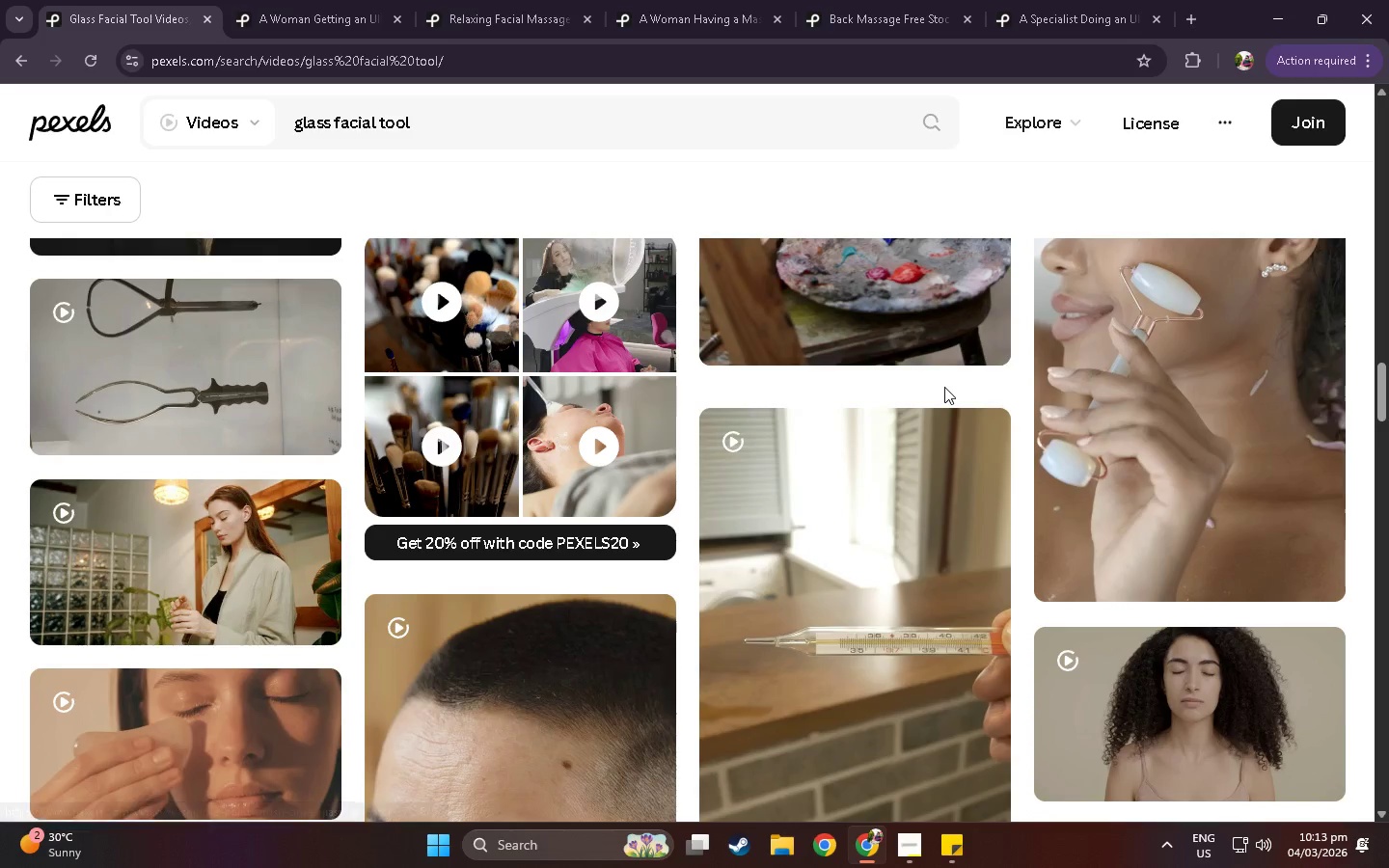 
scroll: coordinate [914, 411], scroll_direction: down, amount: 32.0
 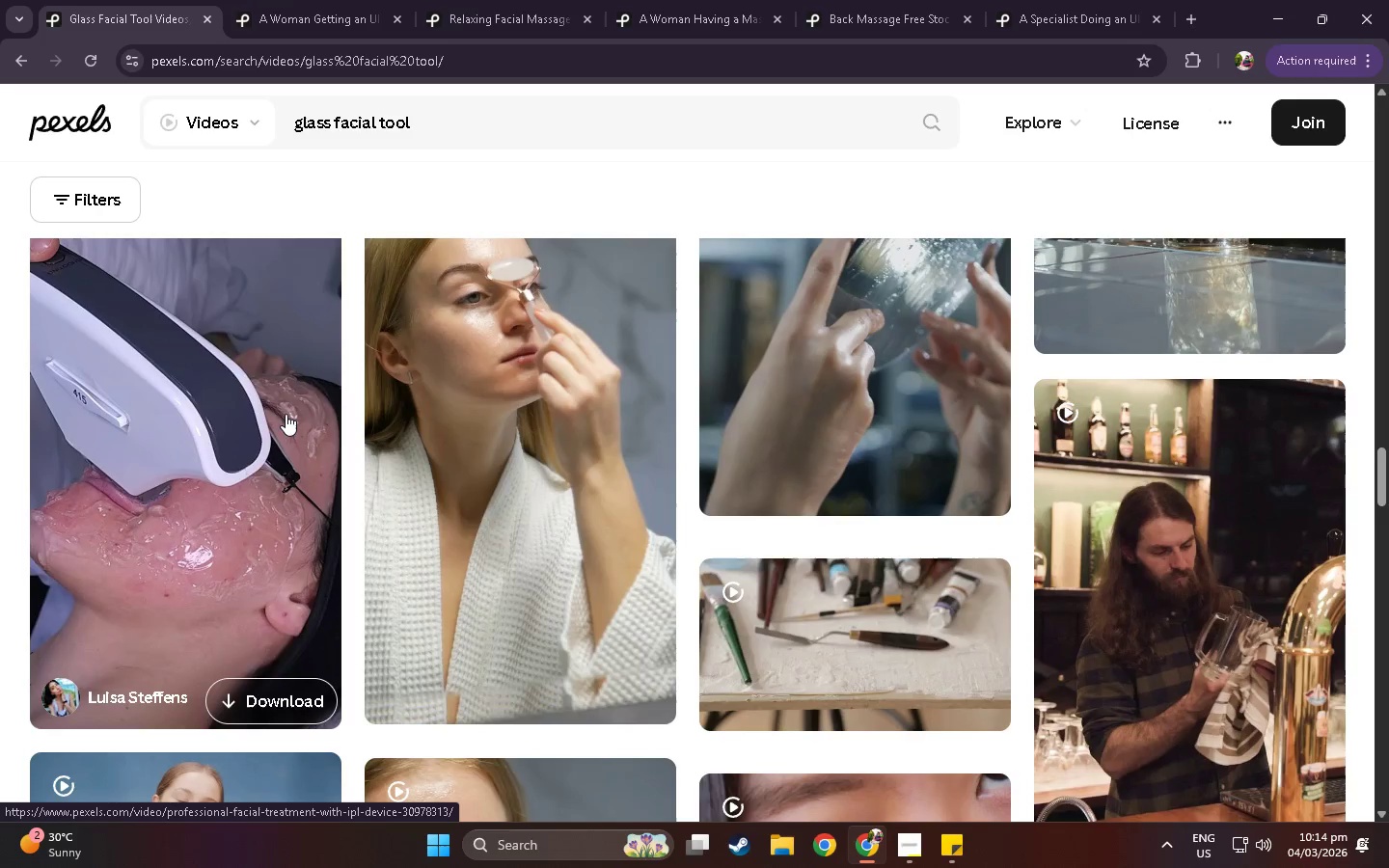 
scroll: coordinate [388, 400], scroll_direction: down, amount: 19.0
 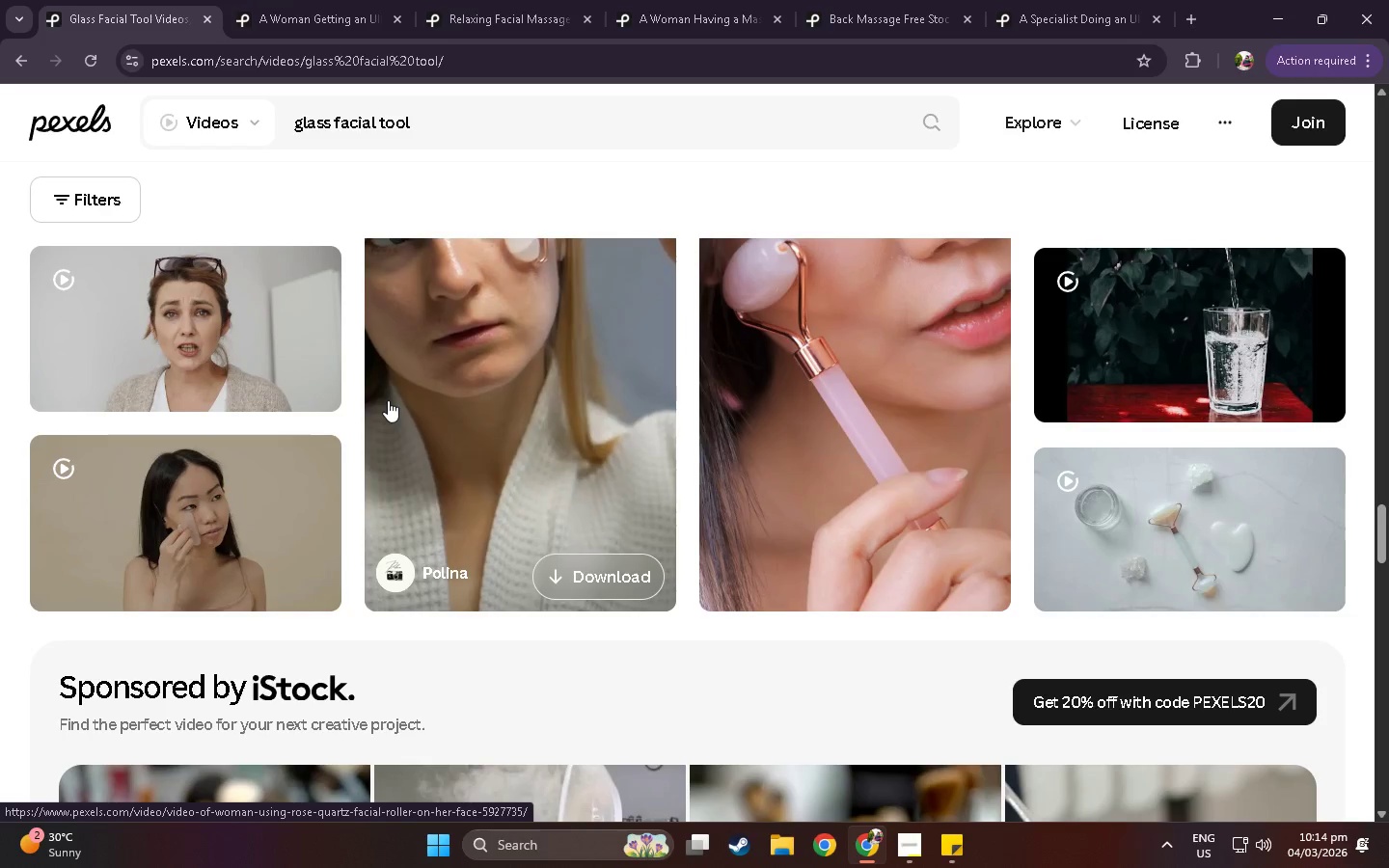 
scroll: coordinate [388, 400], scroll_direction: down, amount: 5.0
 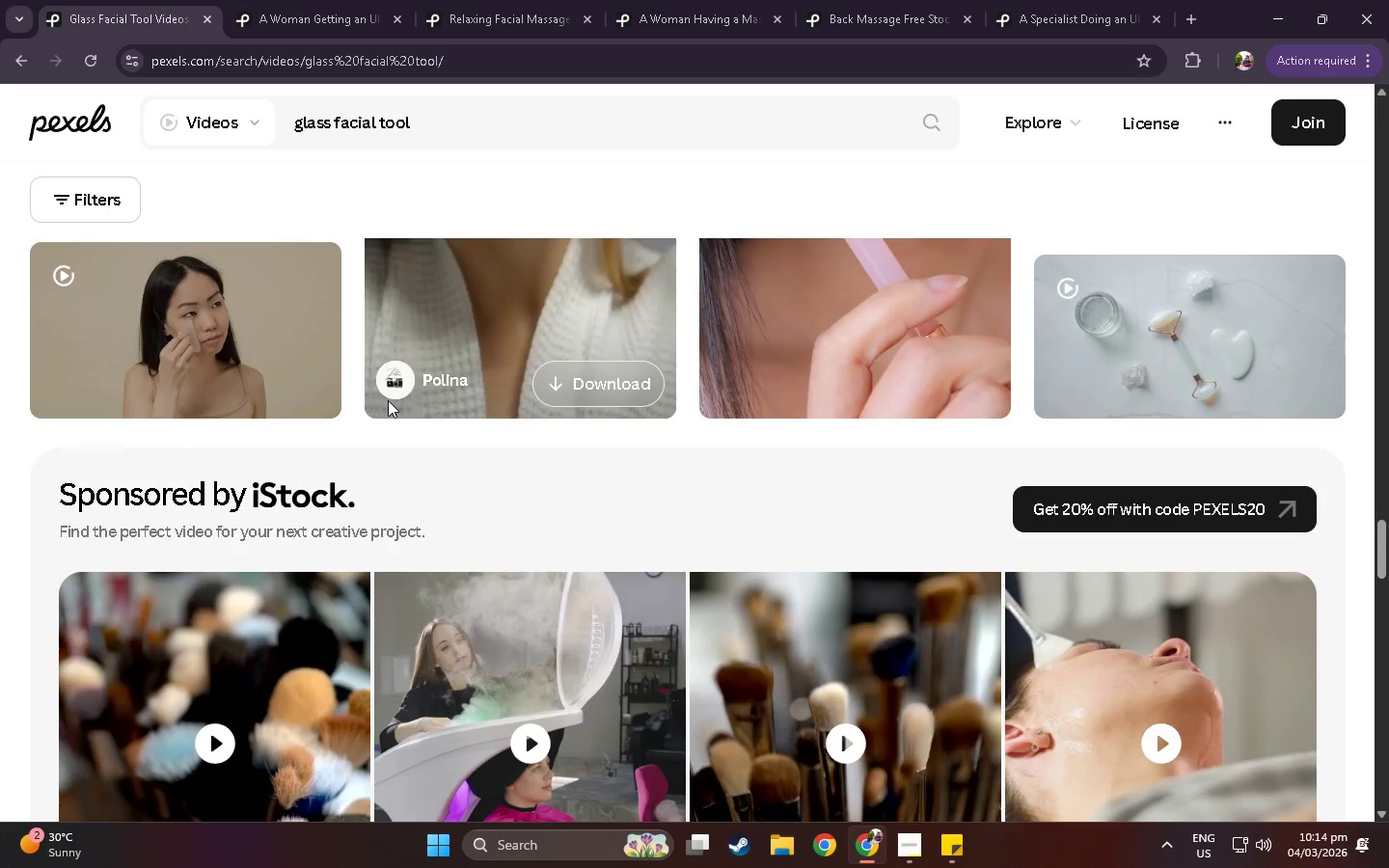 
scroll: coordinate [388, 400], scroll_direction: down, amount: 5.0
 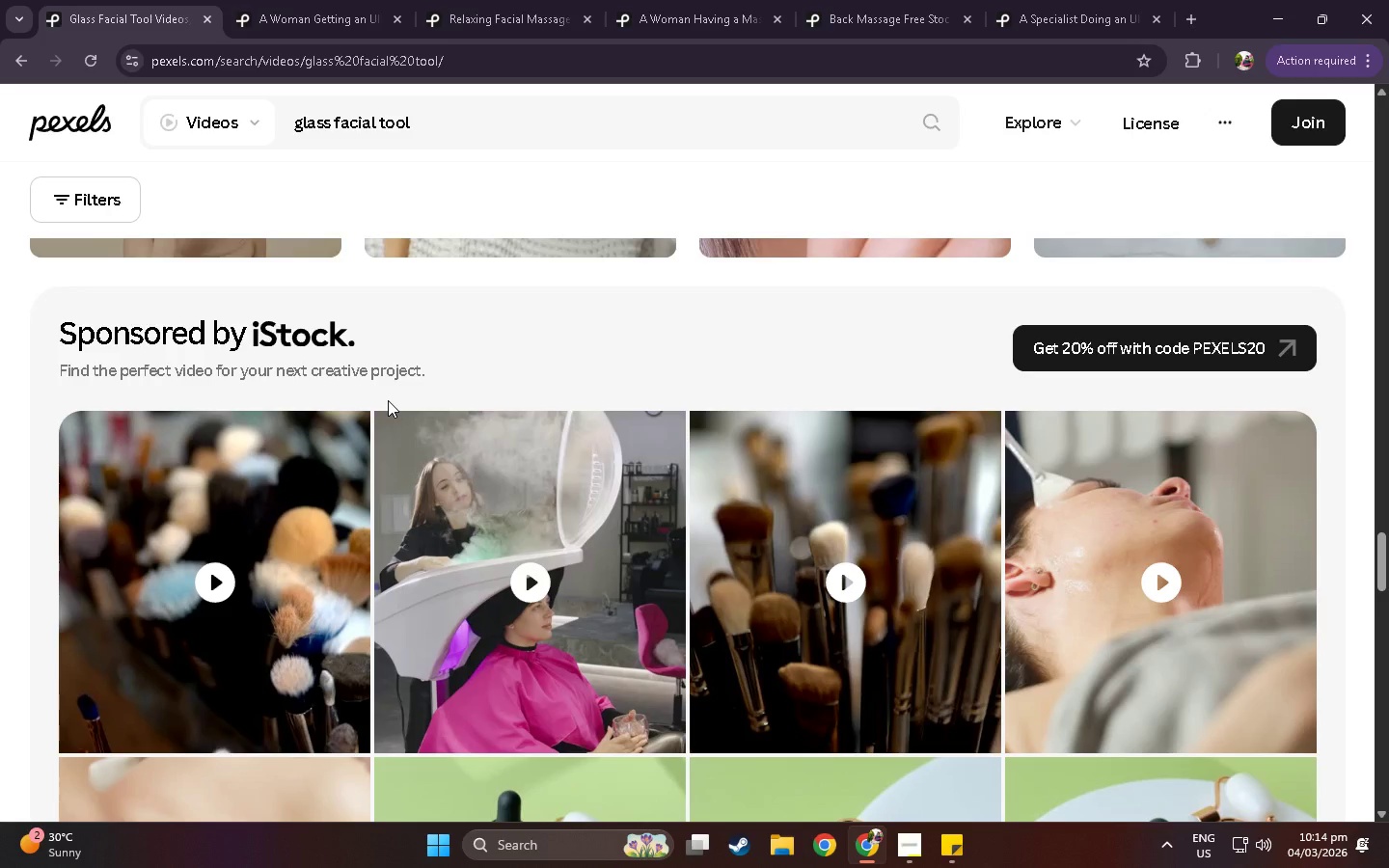 
scroll: coordinate [388, 400], scroll_direction: down, amount: 5.0
 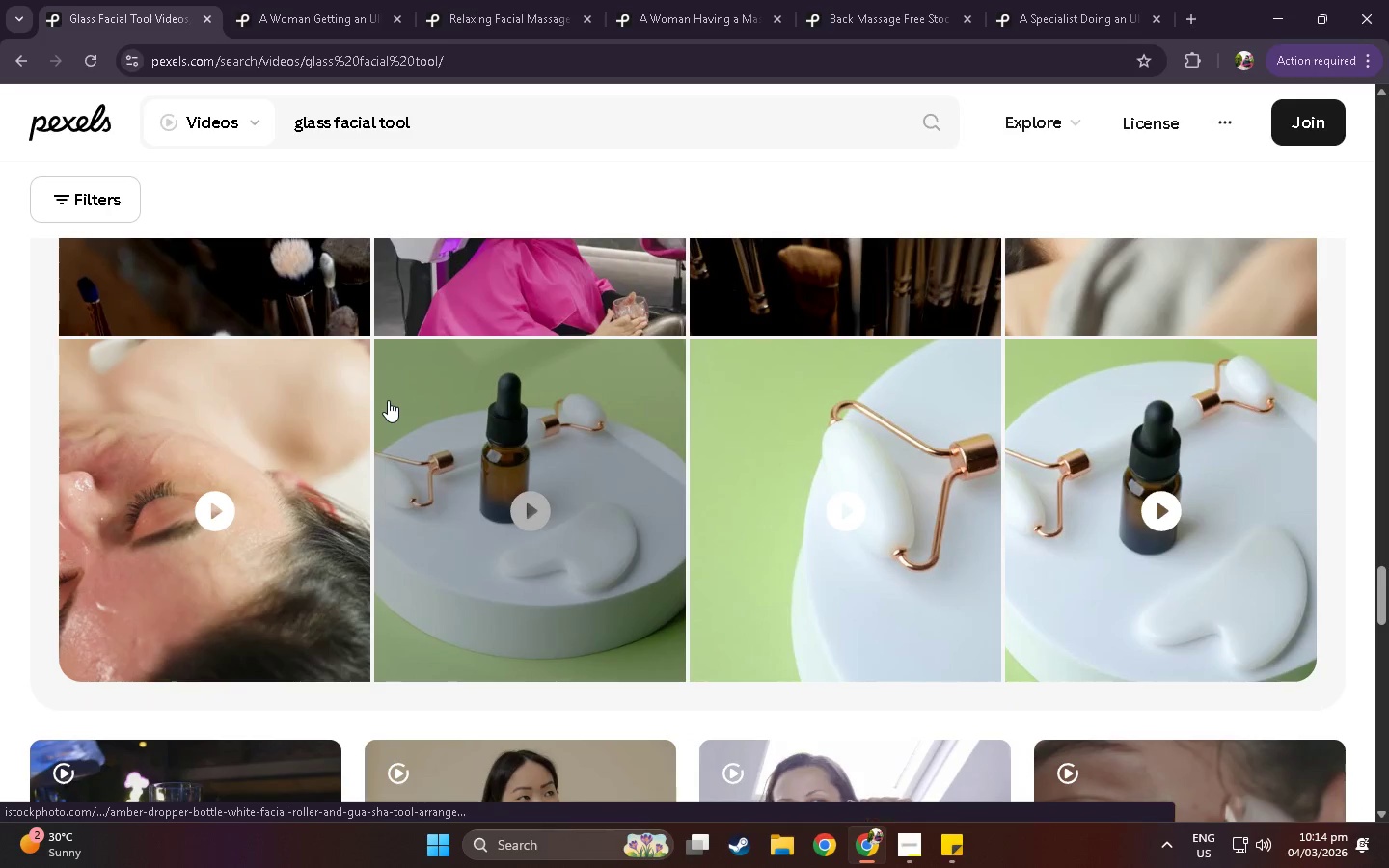 
scroll: coordinate [645, 459], scroll_direction: down, amount: 13.0
 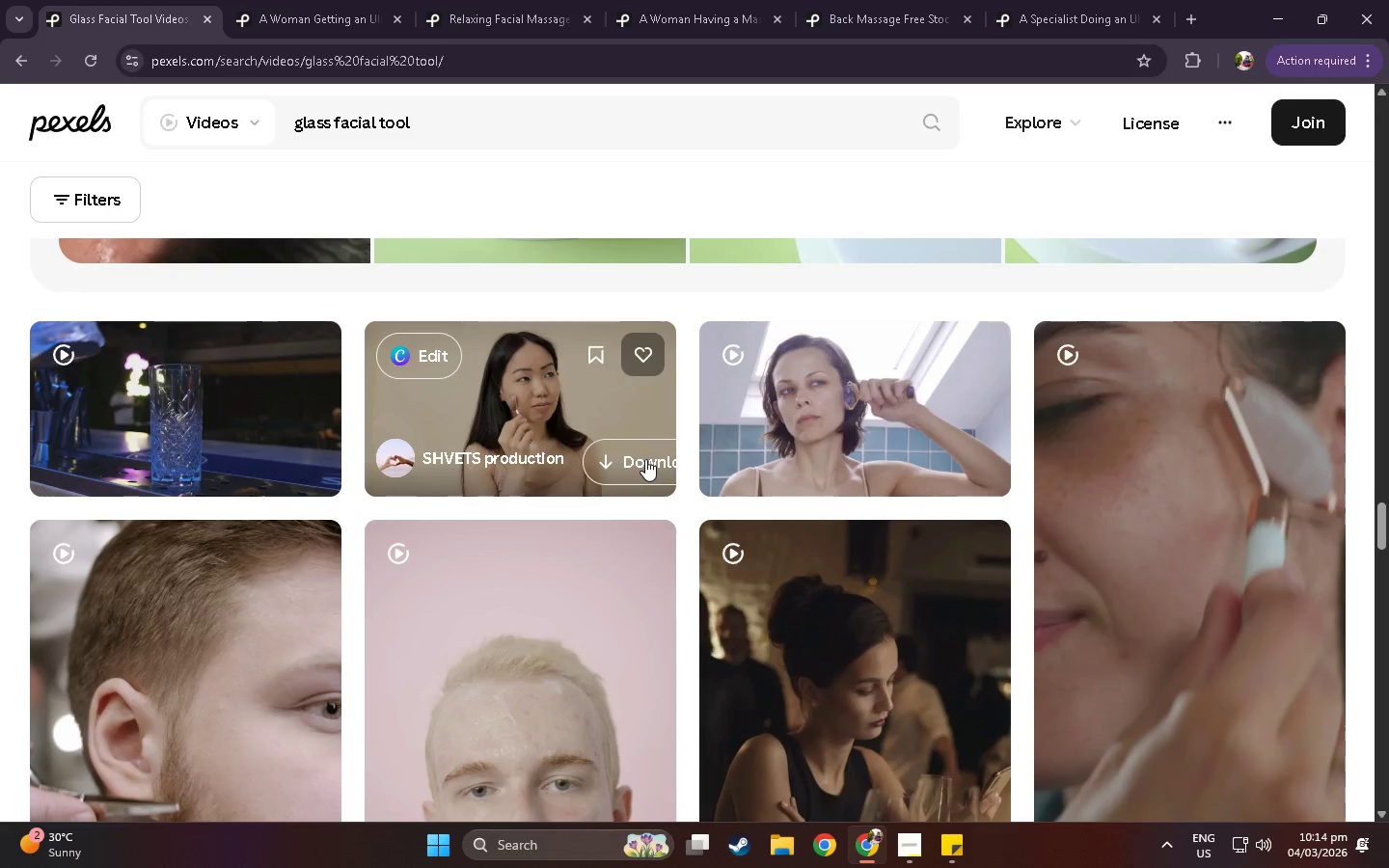 
scroll: coordinate [598, 539], scroll_direction: down, amount: 77.0
 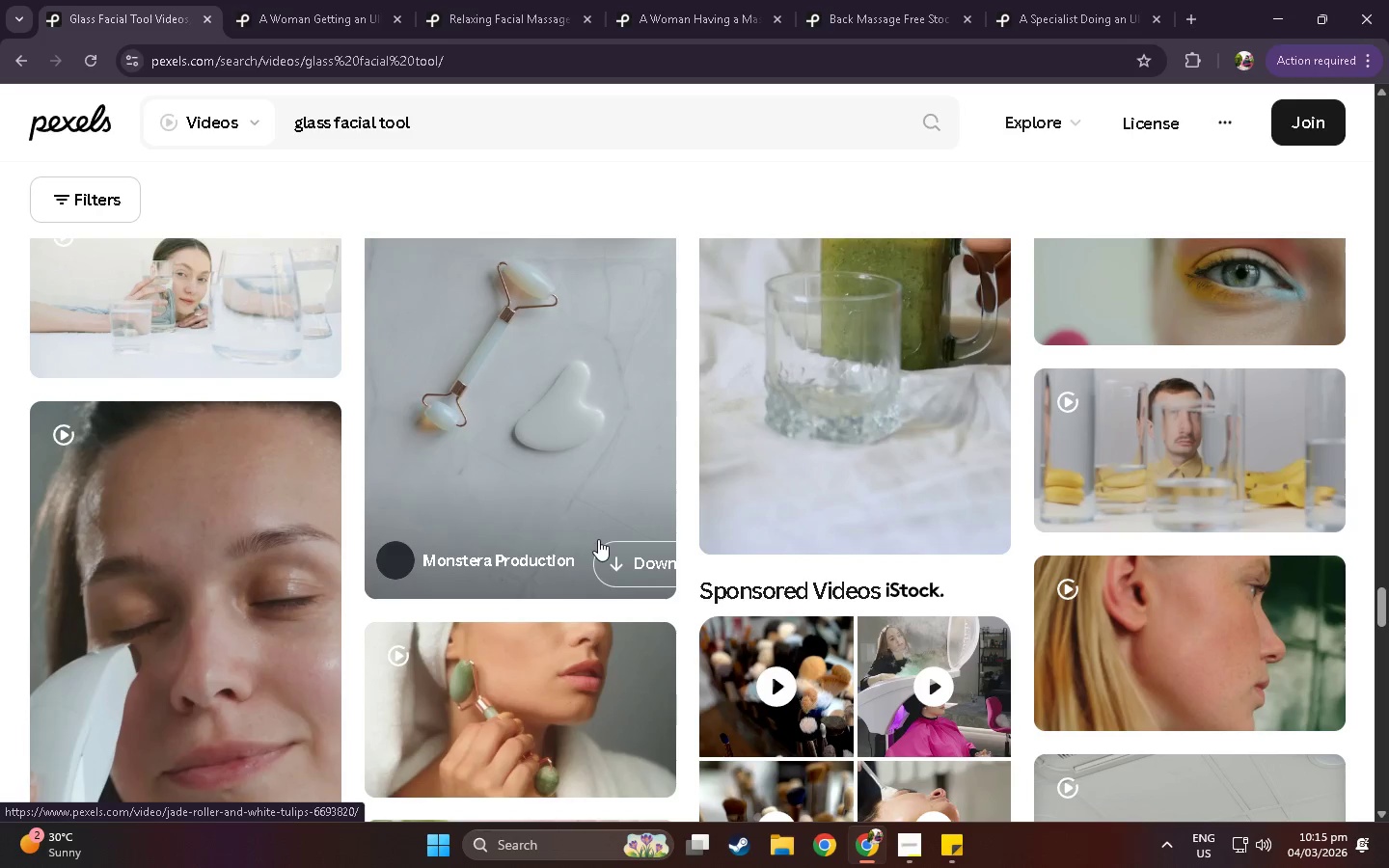 
scroll: coordinate [960, 536], scroll_direction: down, amount: 75.0
 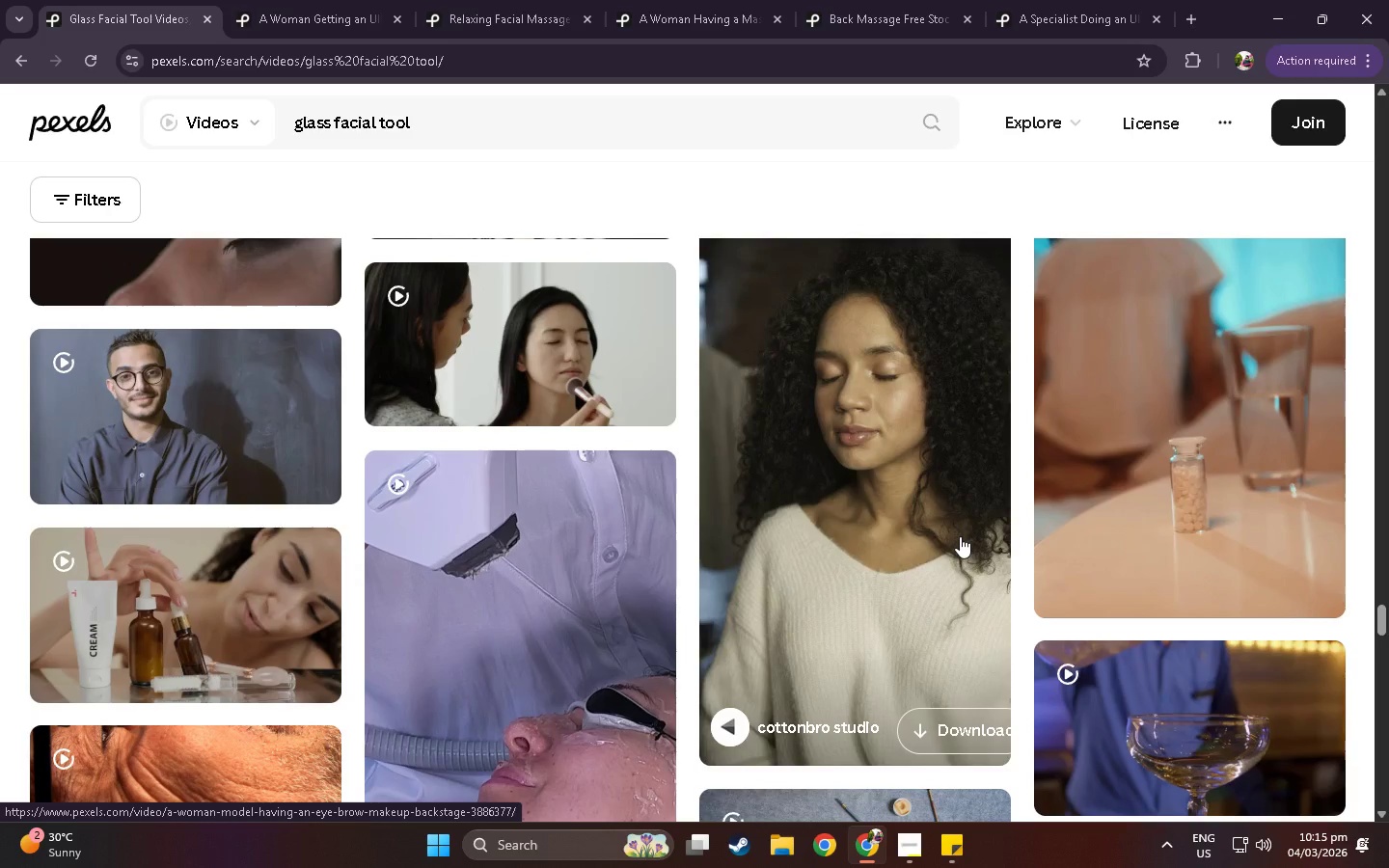 
scroll: coordinate [960, 536], scroll_direction: down, amount: 2.0
 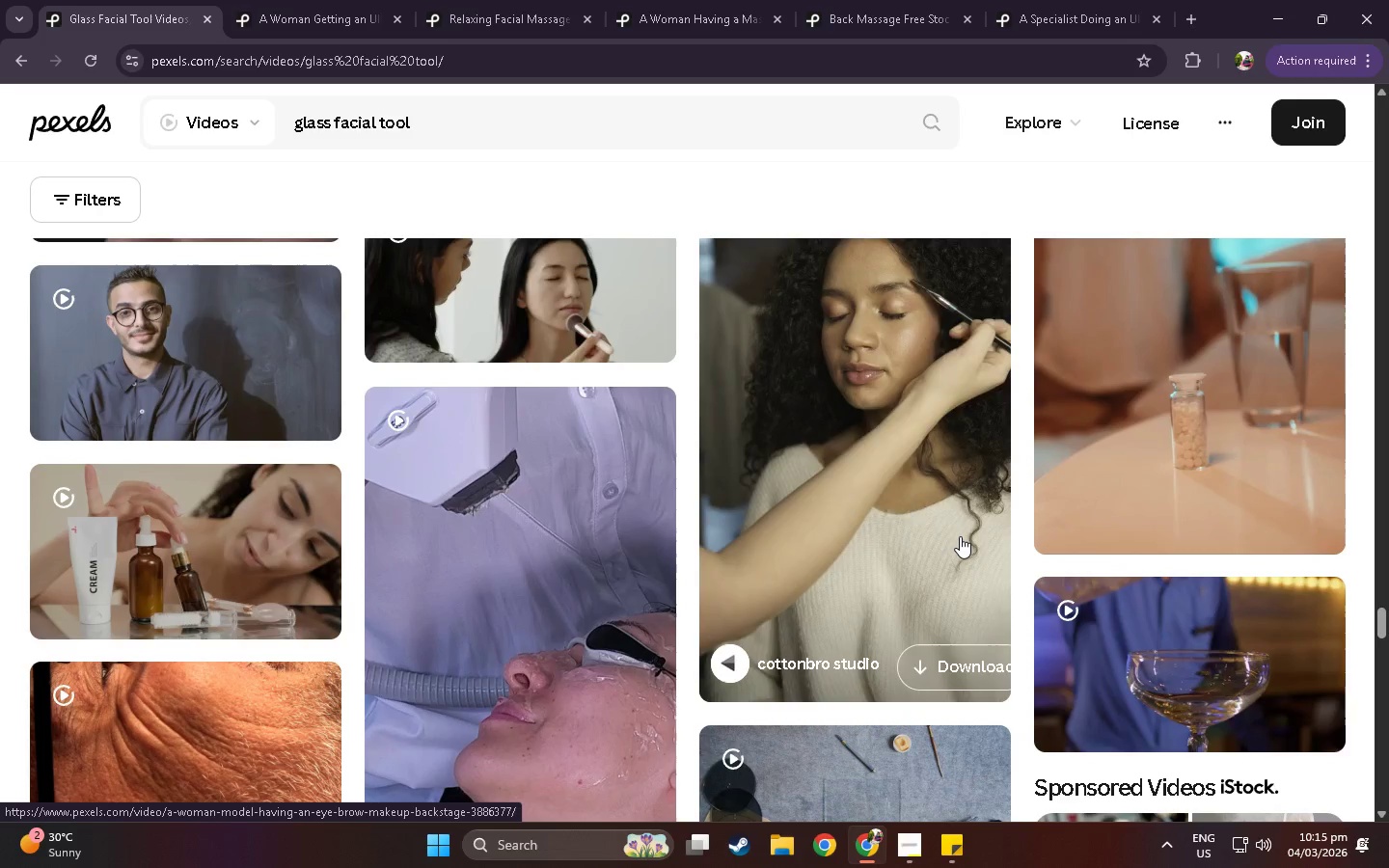 
wait(6.57)
 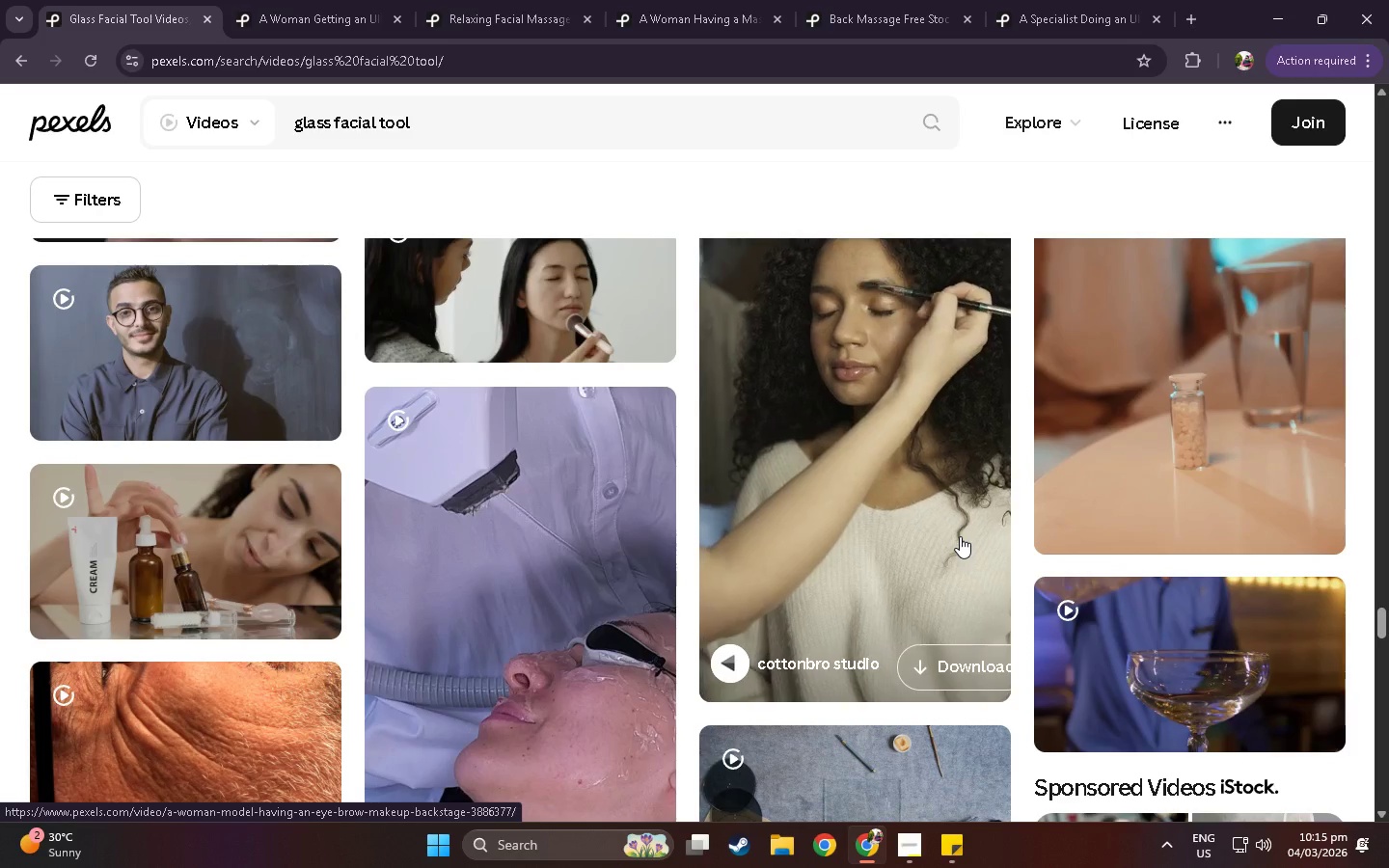 
scroll: coordinate [960, 536], scroll_direction: down, amount: 7.0
 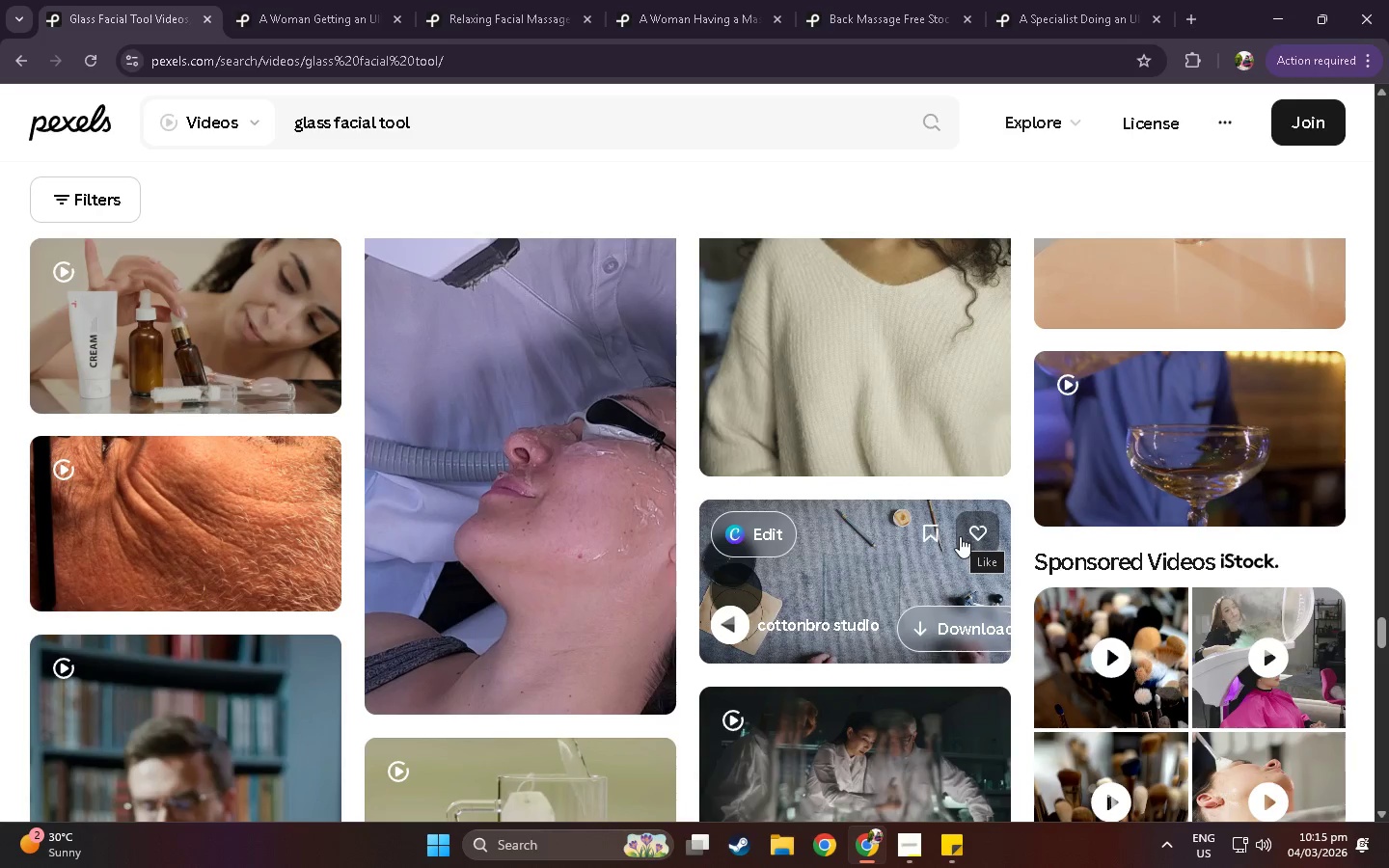 
scroll: coordinate [960, 536], scroll_direction: down, amount: 6.0
 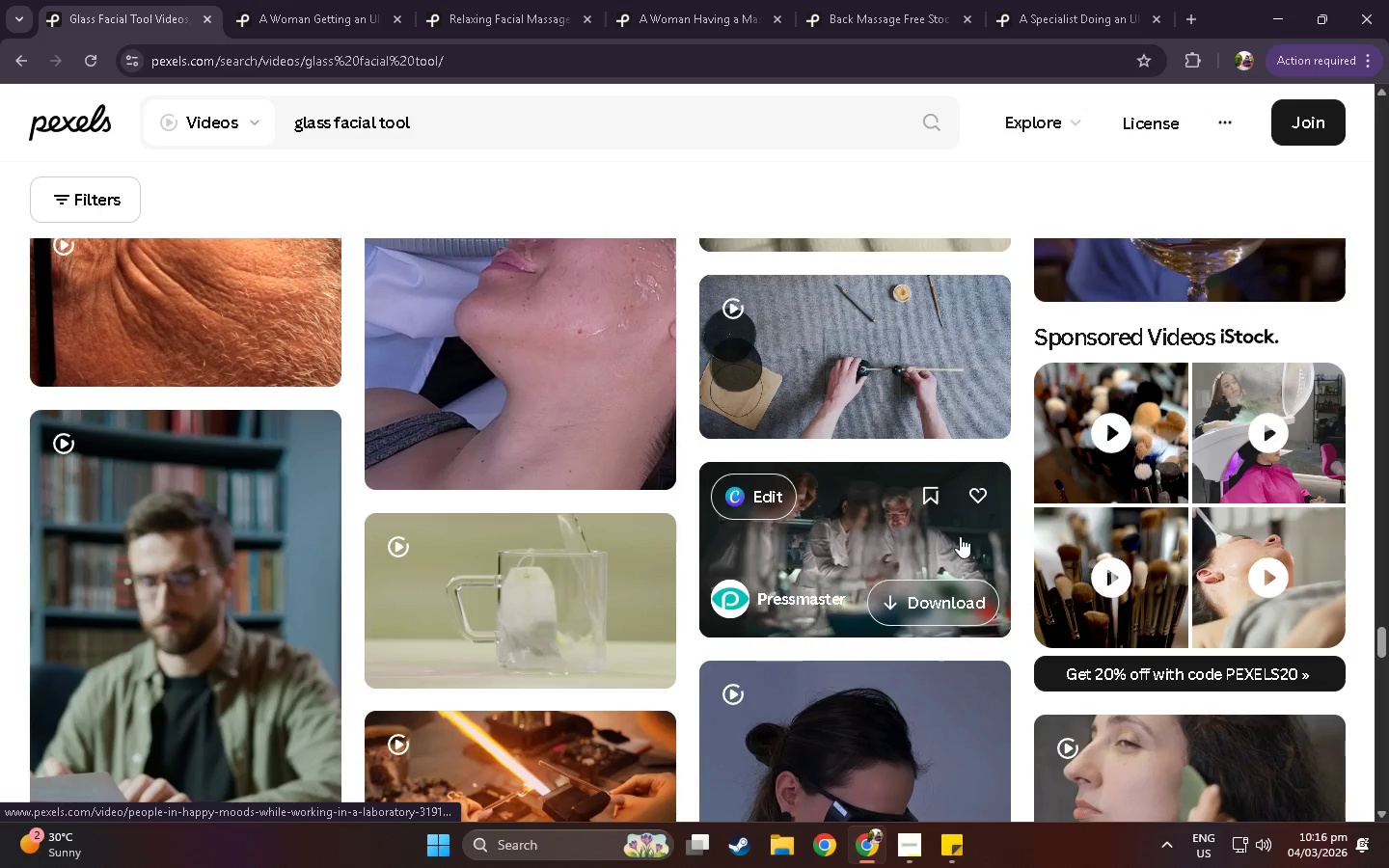 
scroll: coordinate [960, 536], scroll_direction: down, amount: 5.0
 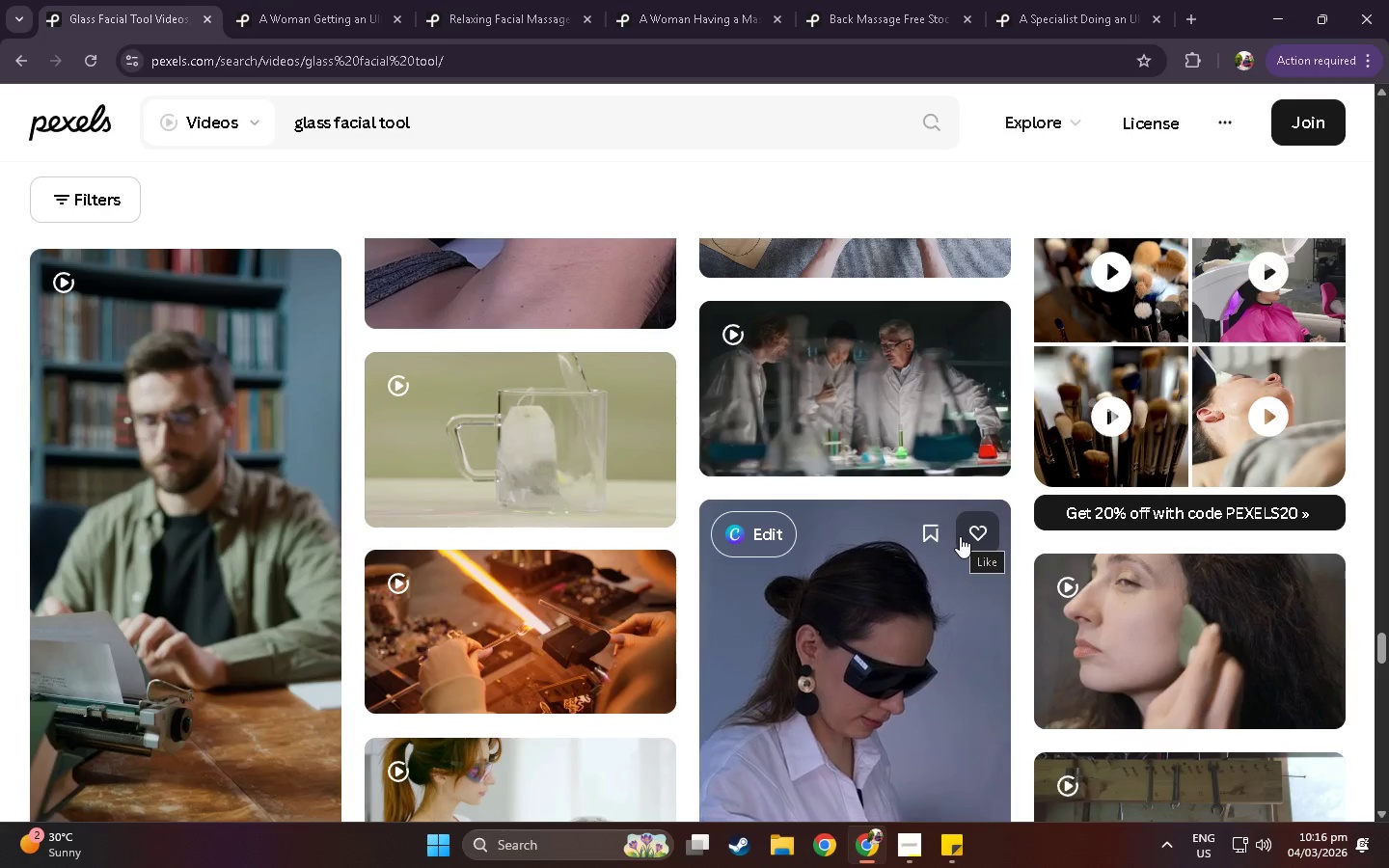 
scroll: coordinate [960, 536], scroll_direction: down, amount: 5.0
 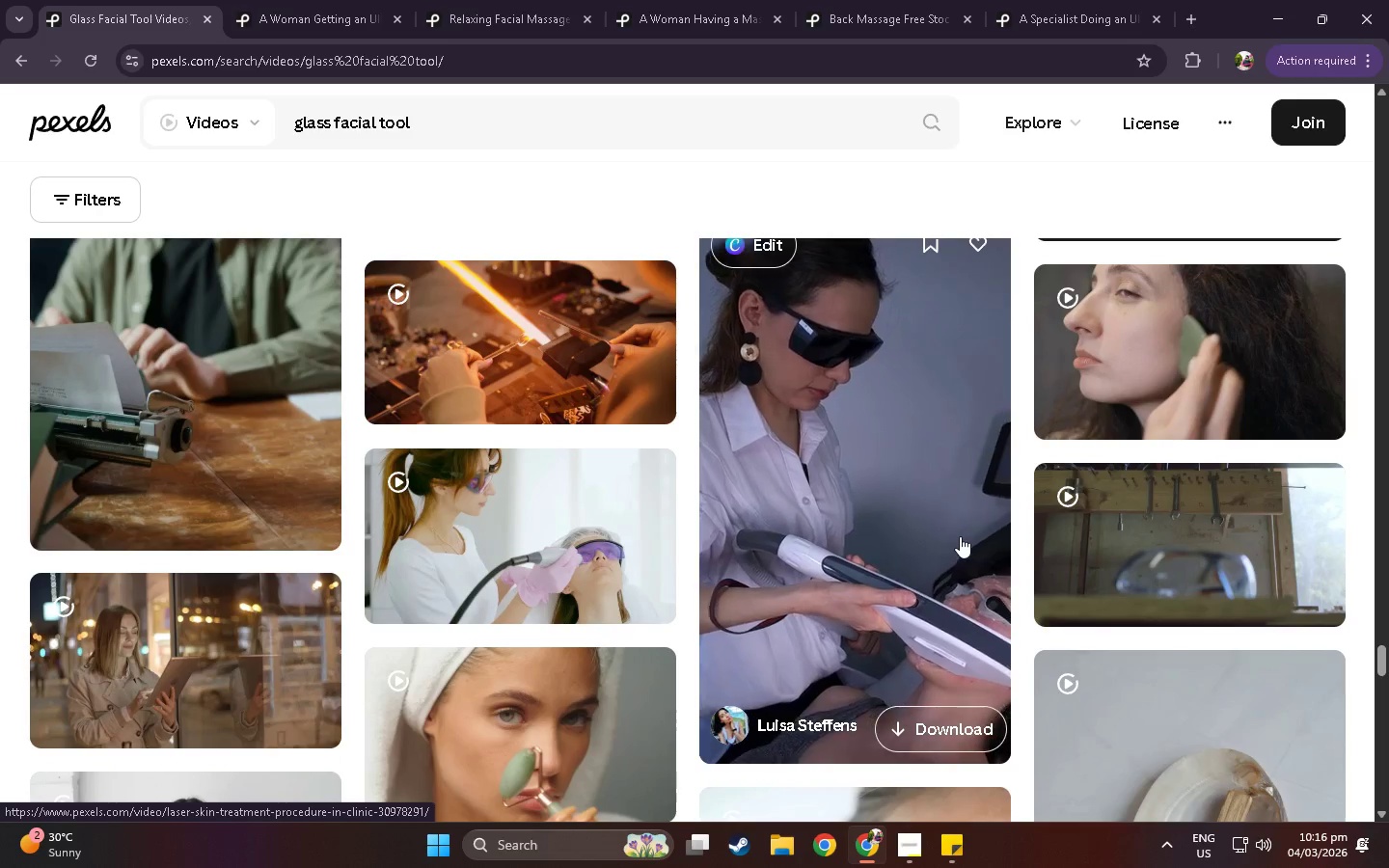 
scroll: coordinate [960, 536], scroll_direction: down, amount: 2.0
 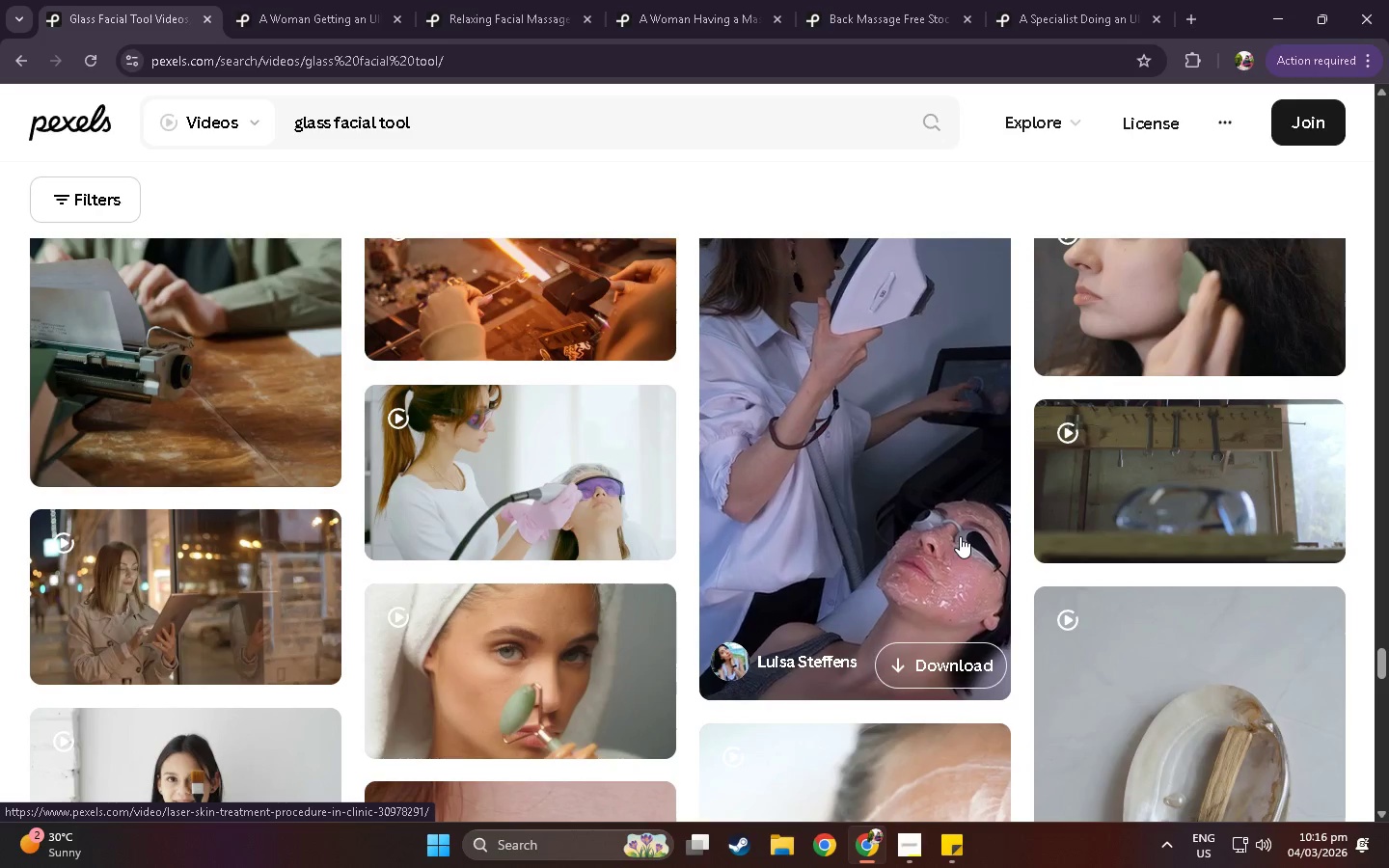 
wait(6.66)
 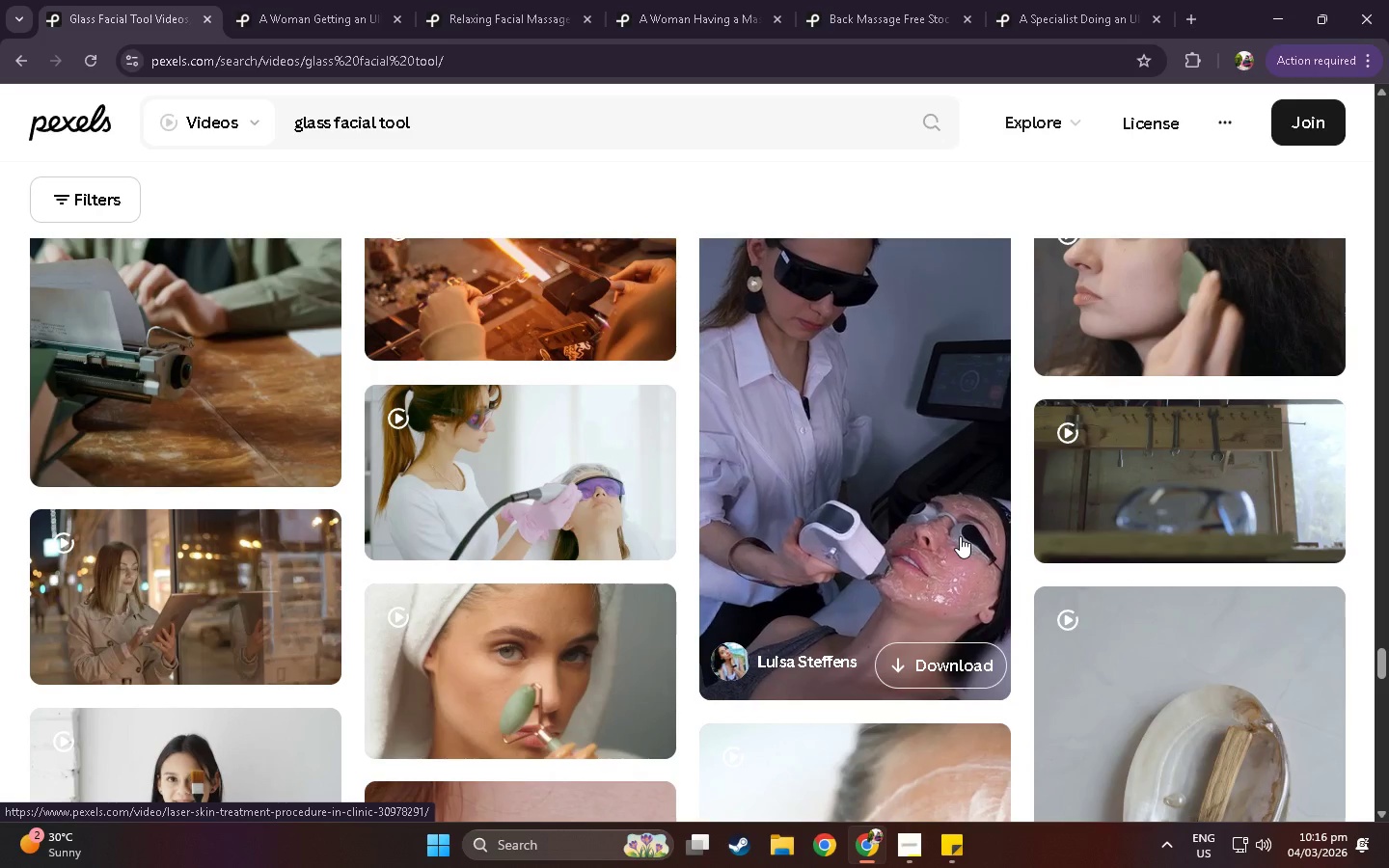 
scroll: coordinate [971, 526], scroll_direction: down, amount: 6.0
 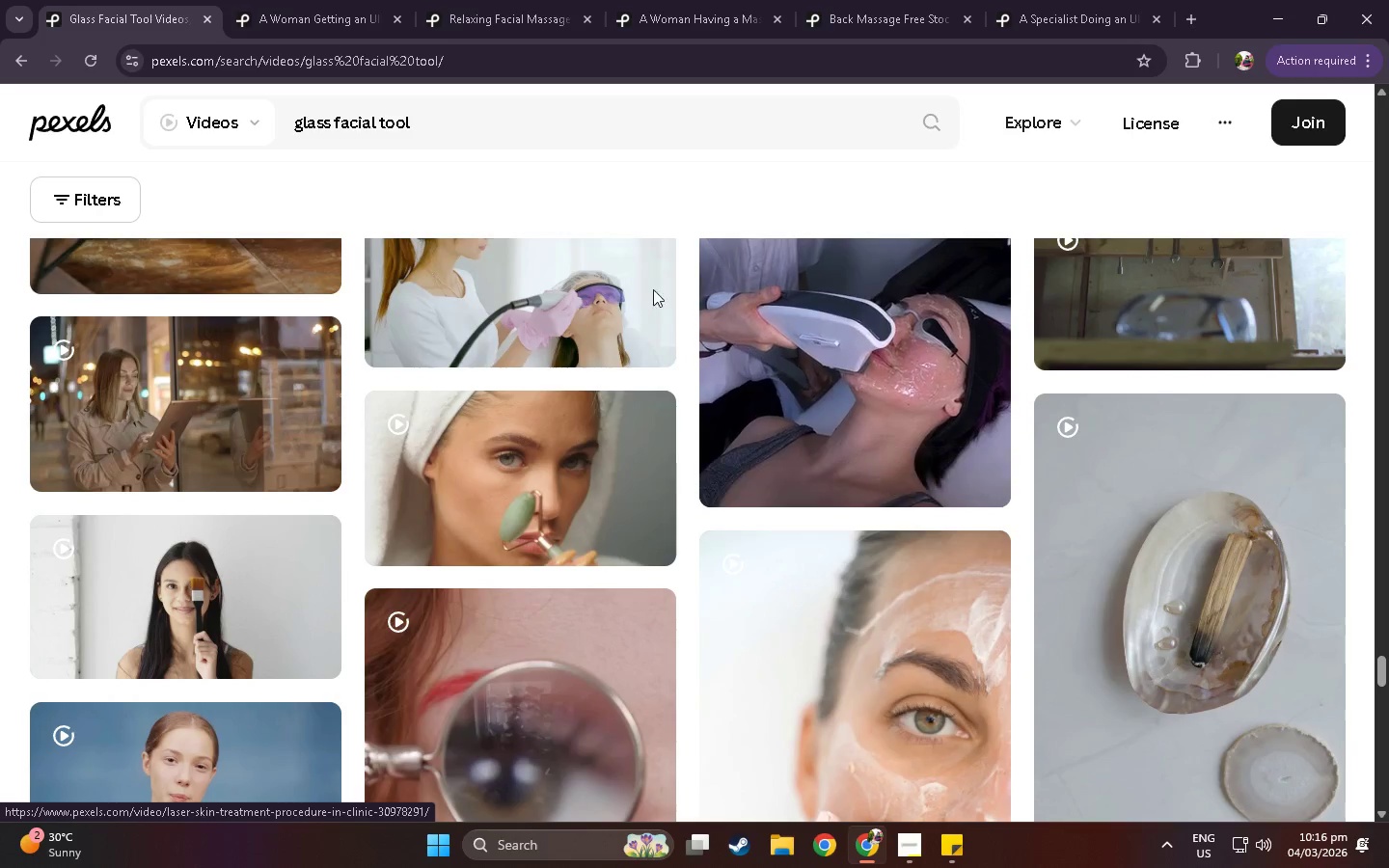 
scroll: coordinate [595, 330], scroll_direction: up, amount: 4.0
 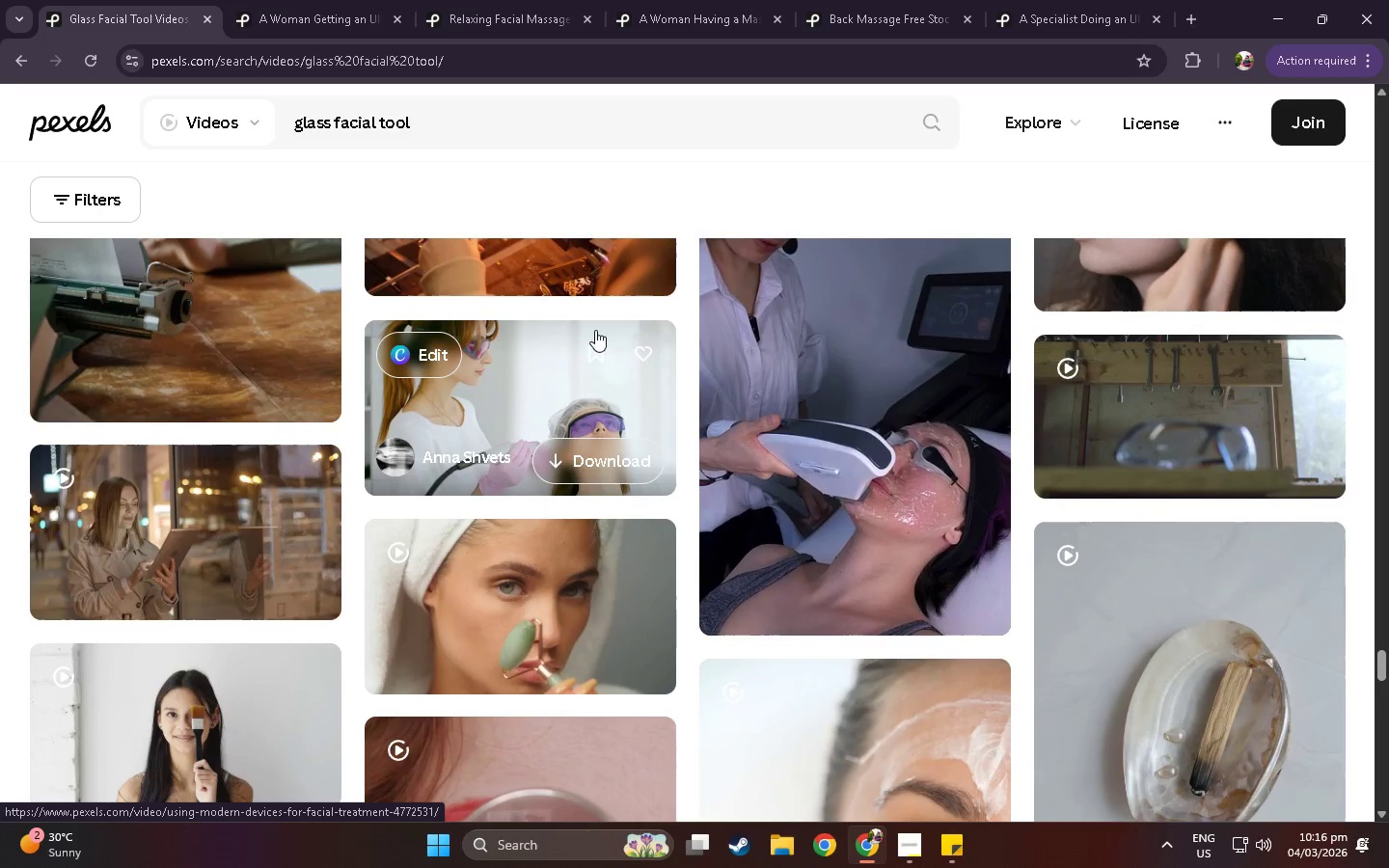 
scroll: coordinate [595, 330], scroll_direction: down, amount: 5.0
 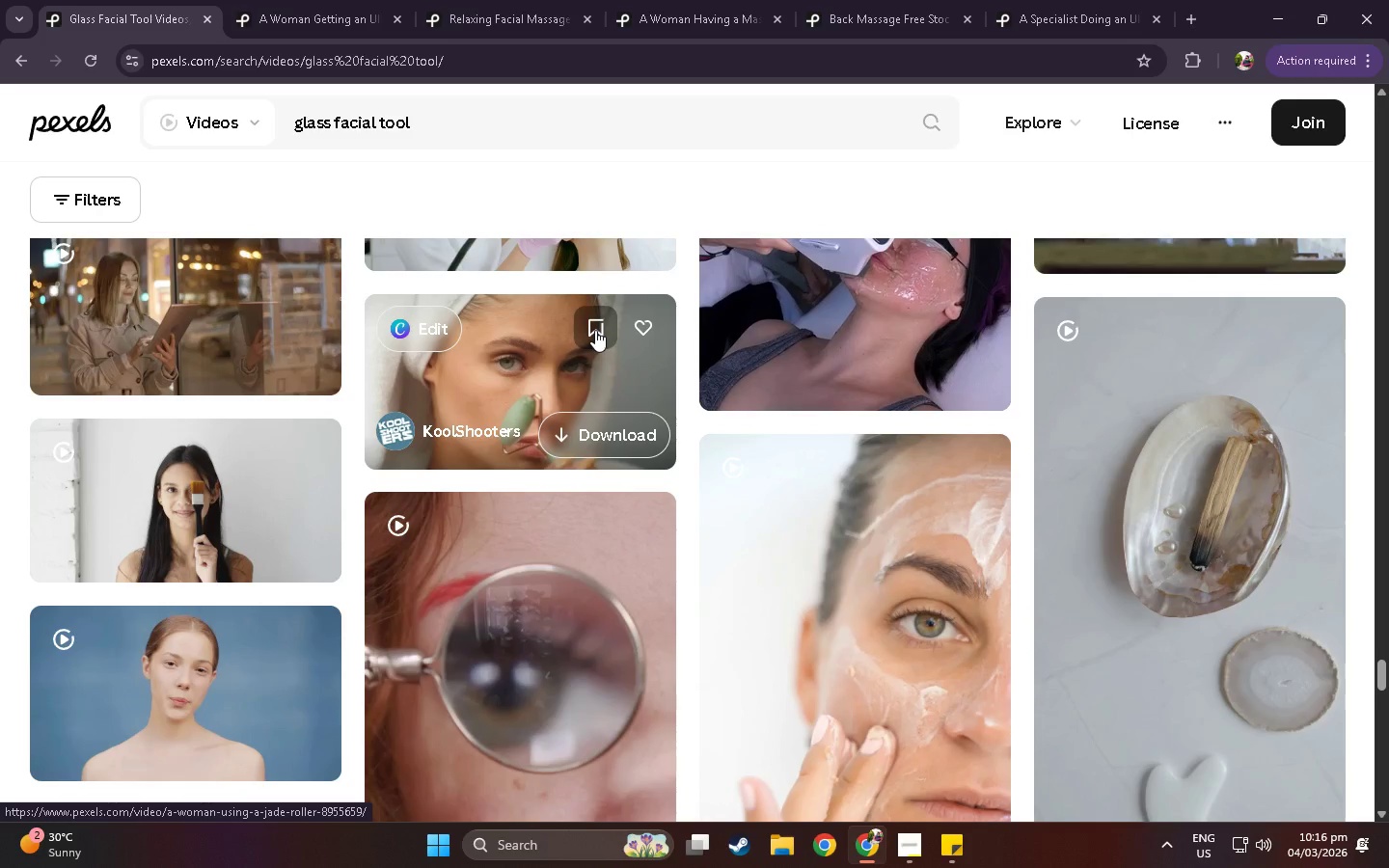 
scroll: coordinate [595, 330], scroll_direction: down, amount: 5.0
 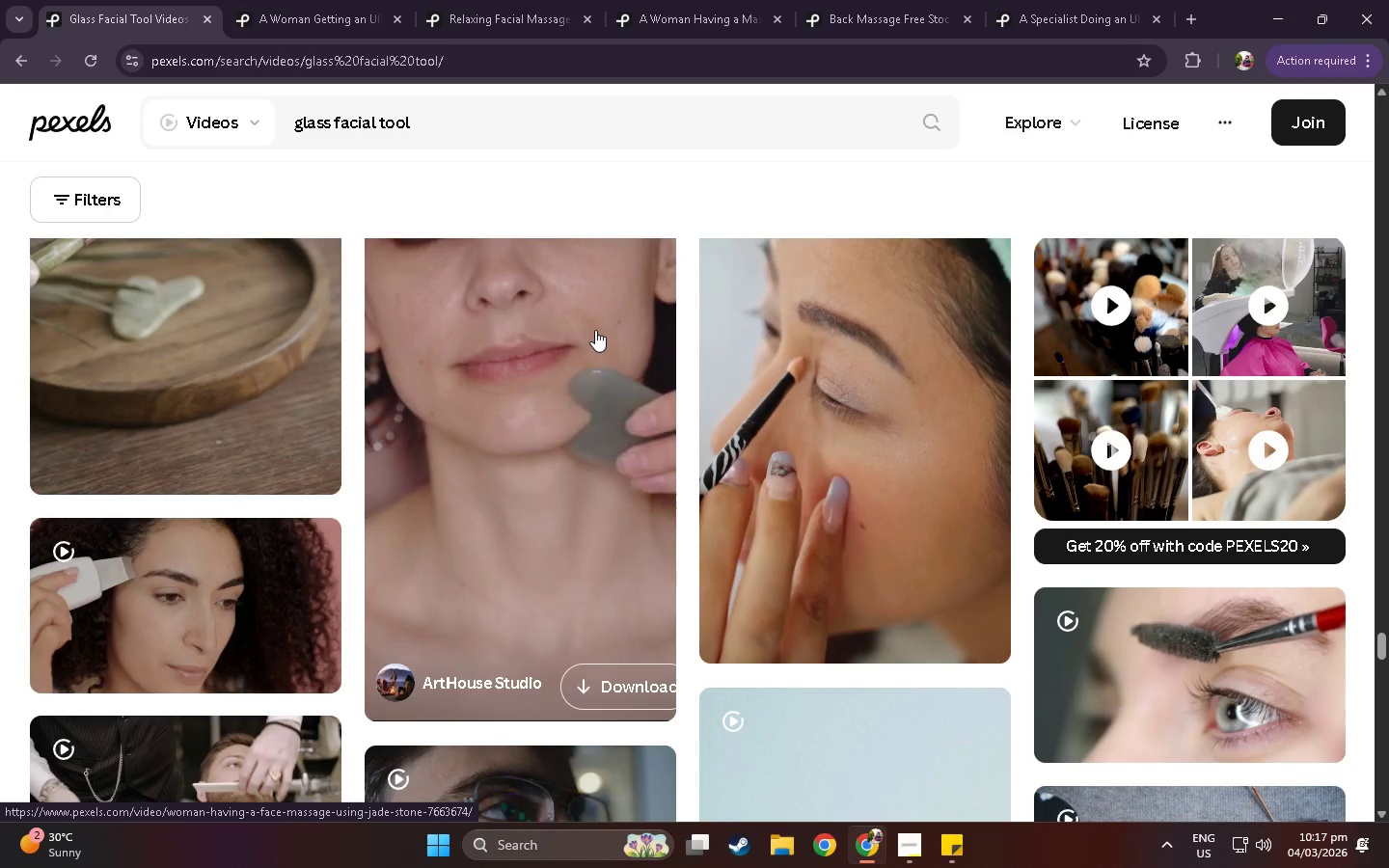 
scroll: coordinate [795, 646], scroll_direction: down, amount: 4.0
 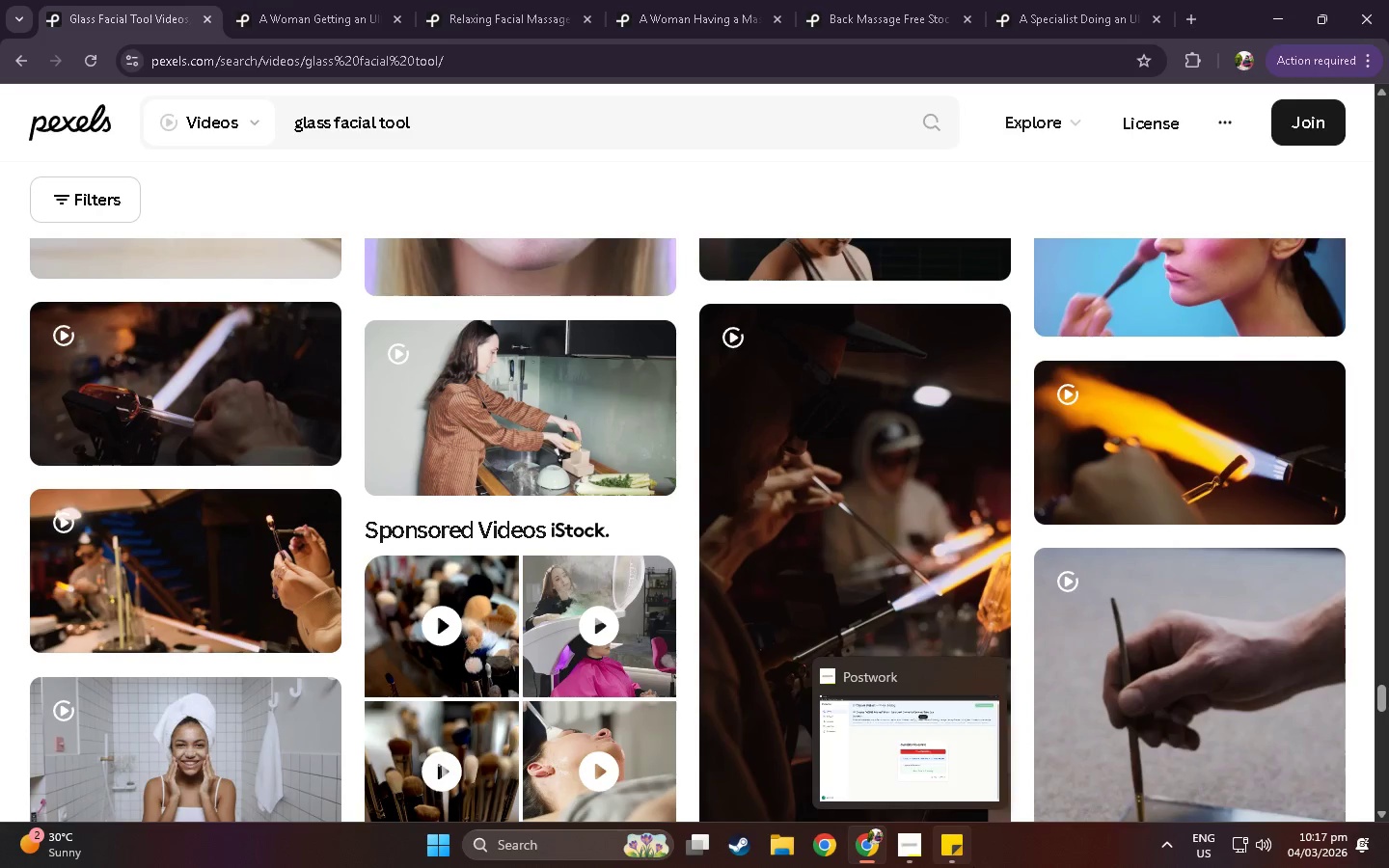 
left_click([973, 867])
 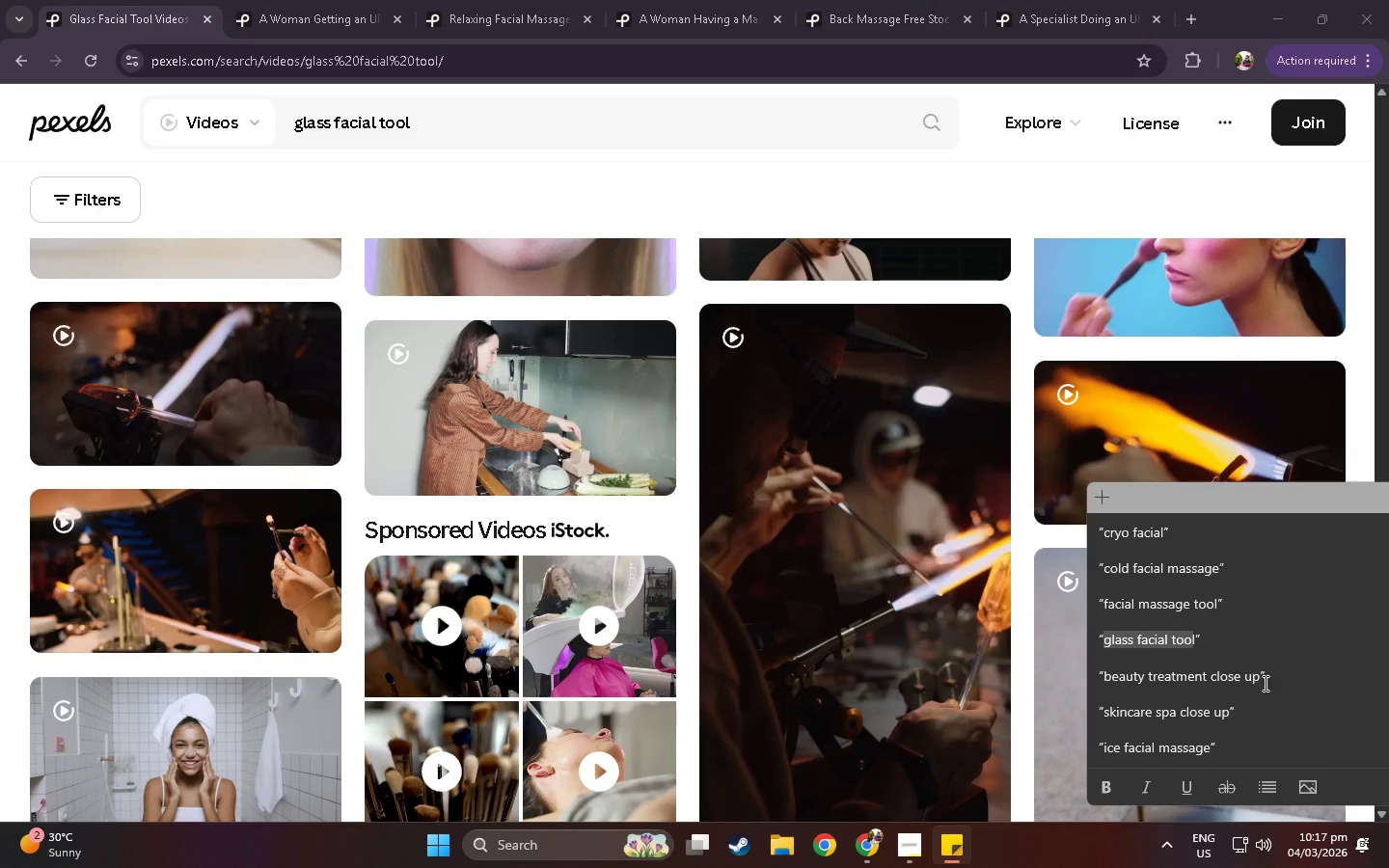 
left_click_drag(start_coordinate=[1263, 676], to_coordinate=[1106, 669])
 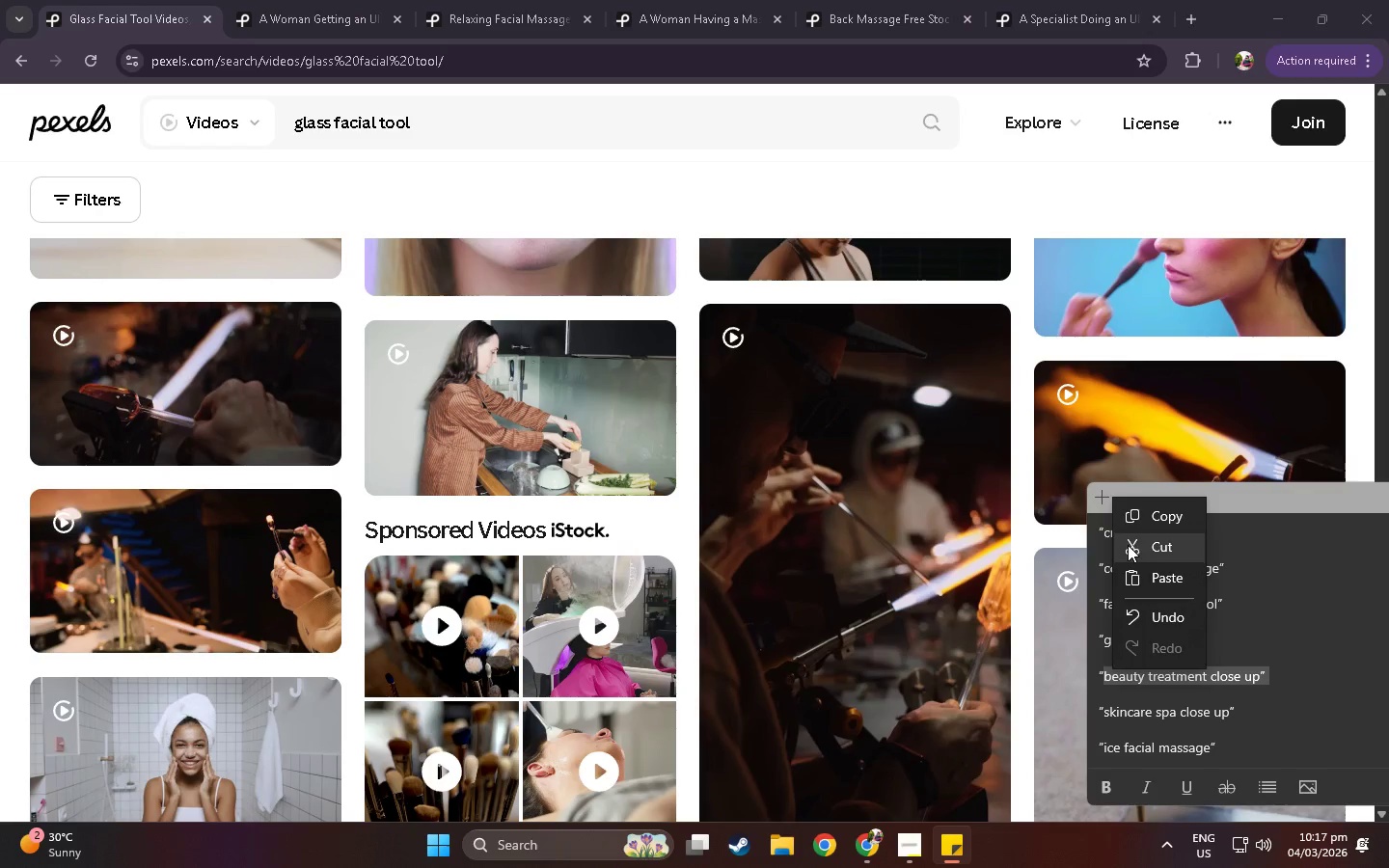 
left_click([1128, 526])
 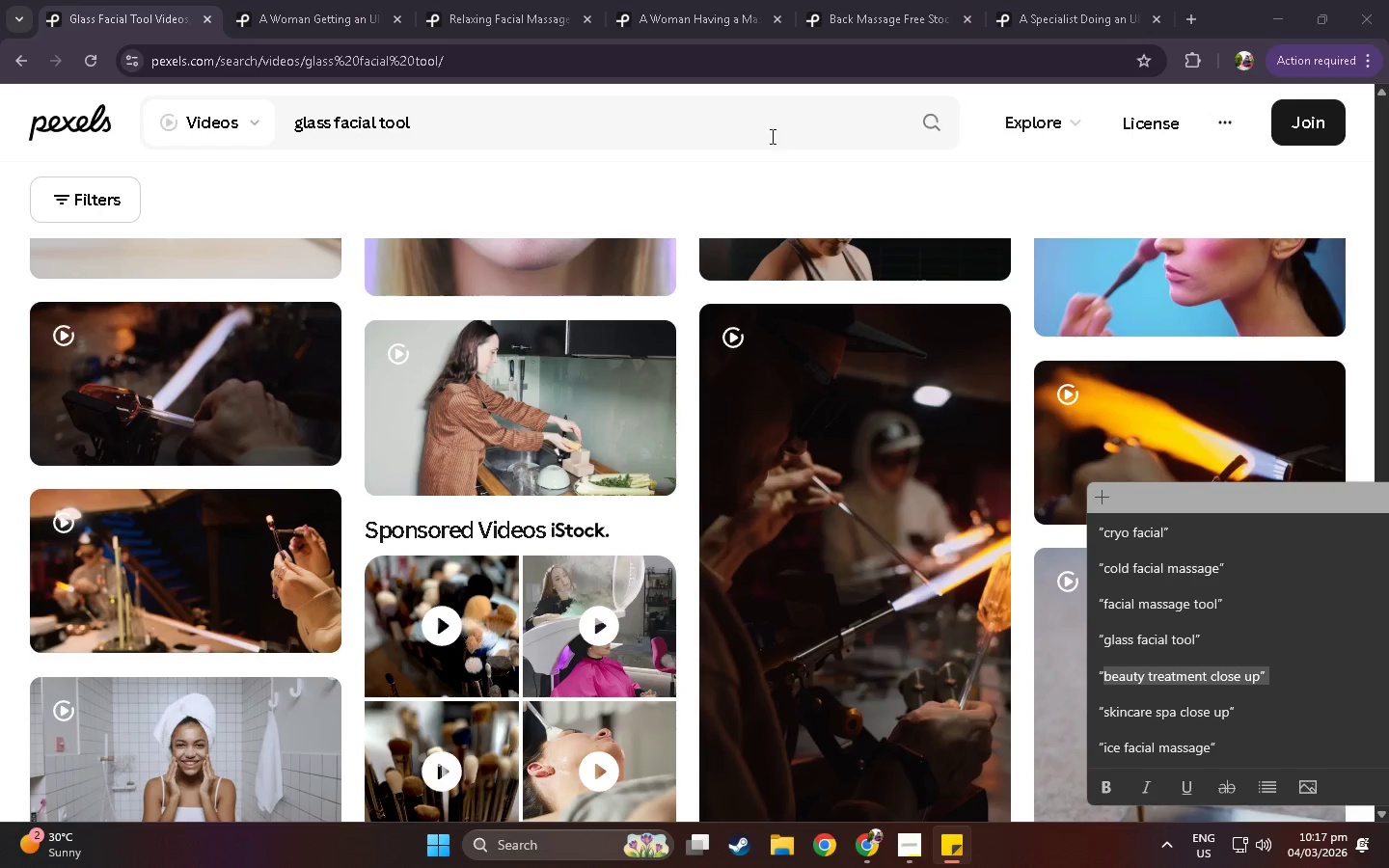 
left_click([768, 125])
 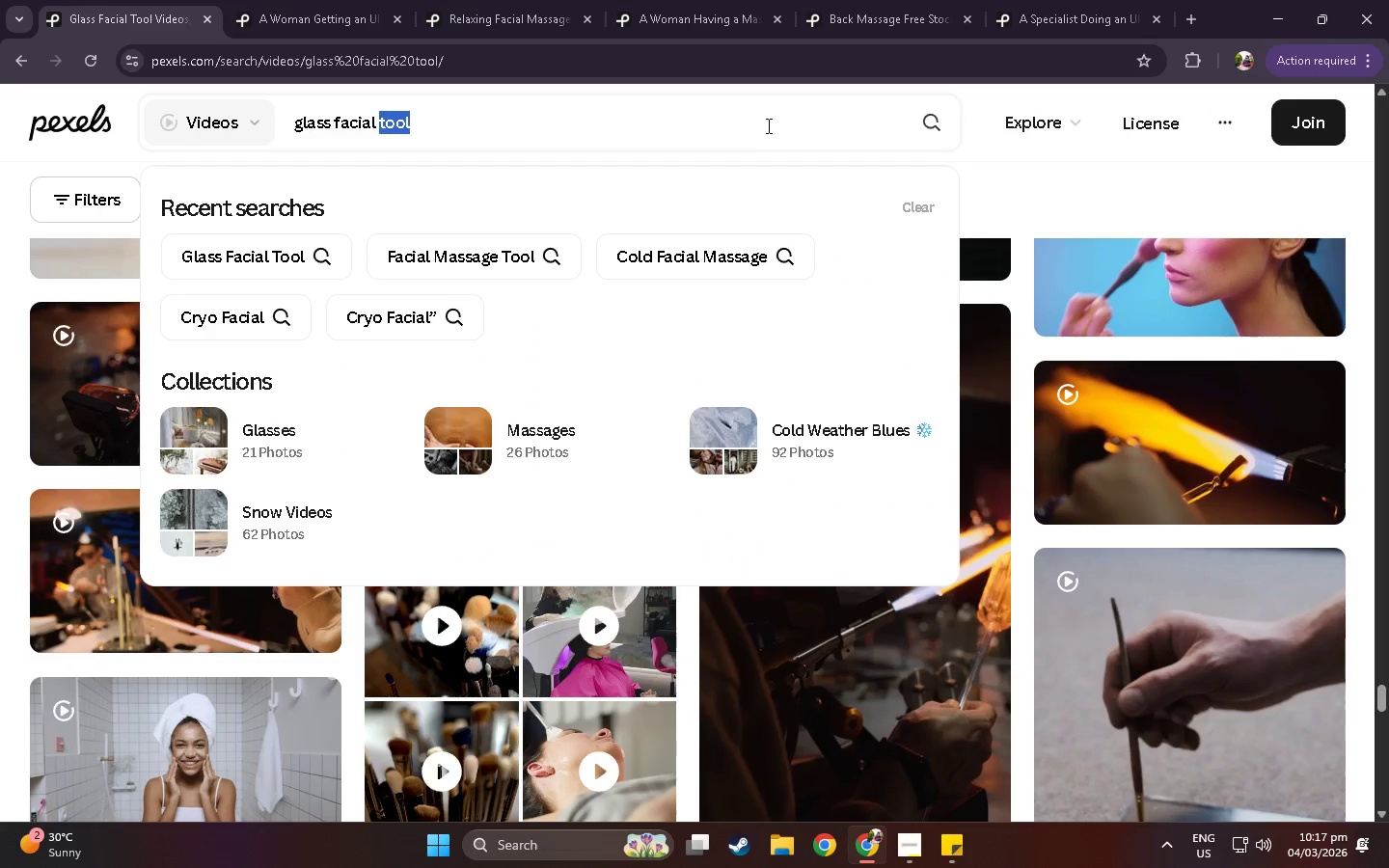 
triple_click([767, 124])
 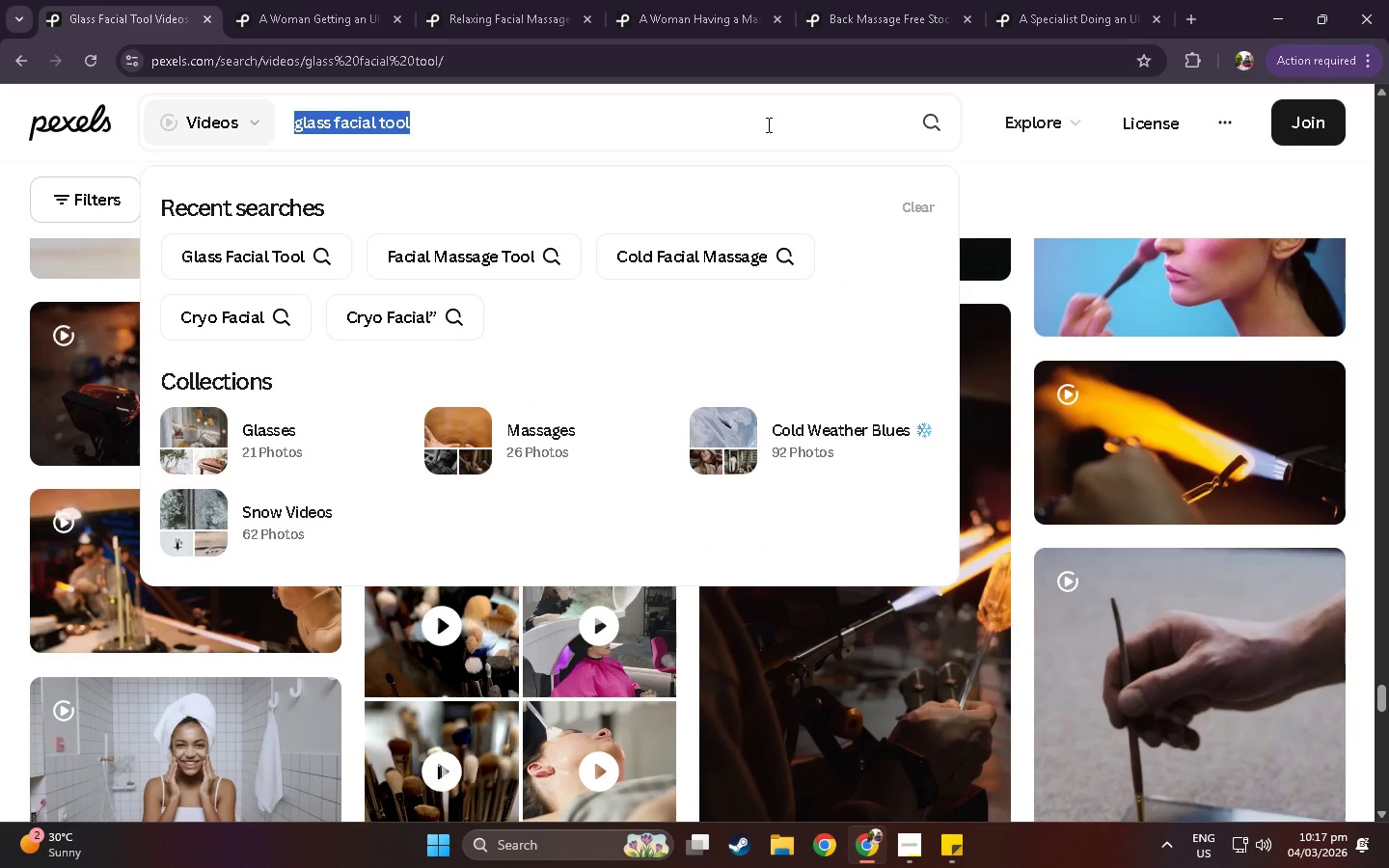 
key(Control+V)
 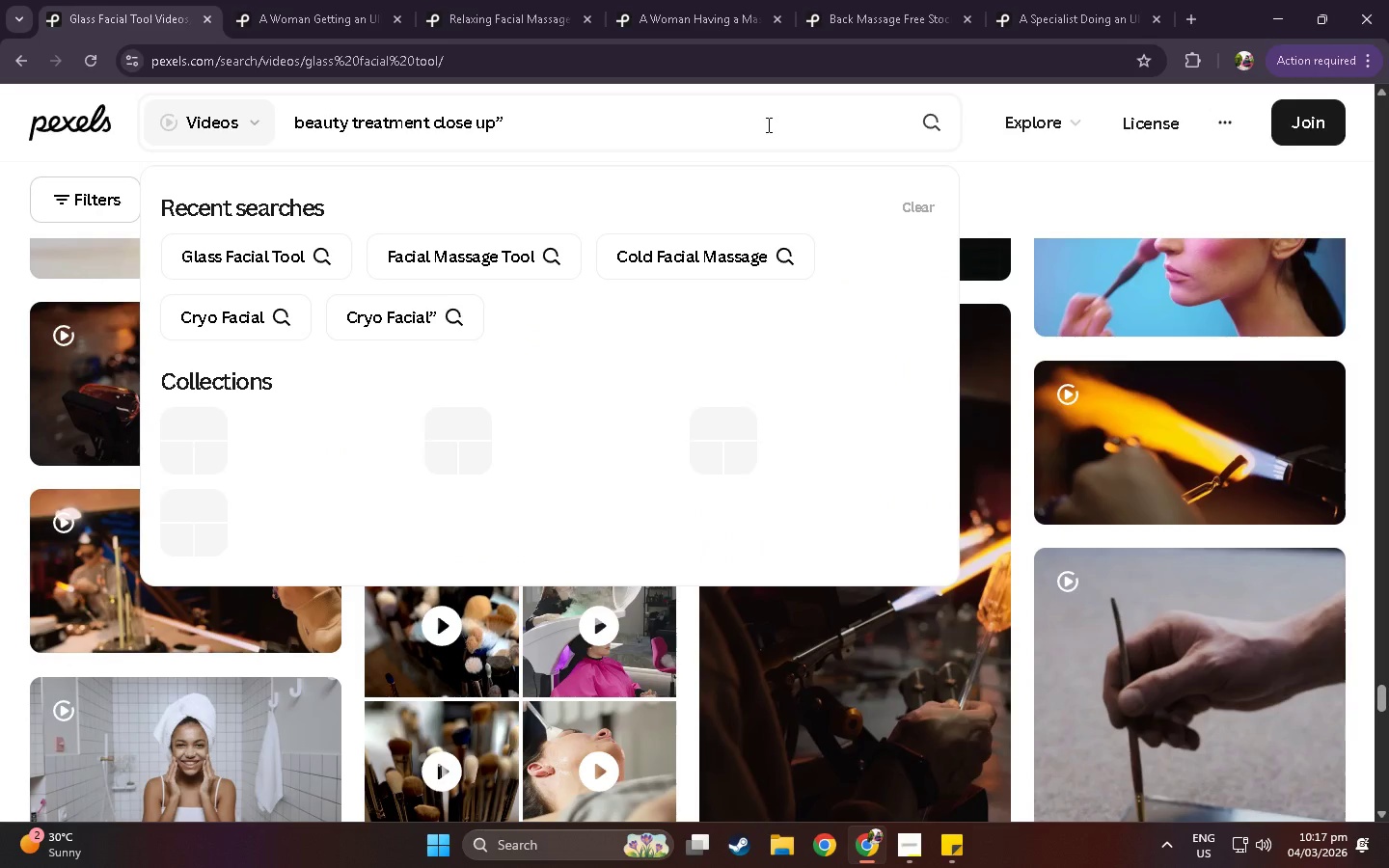 
key(Backspace)
 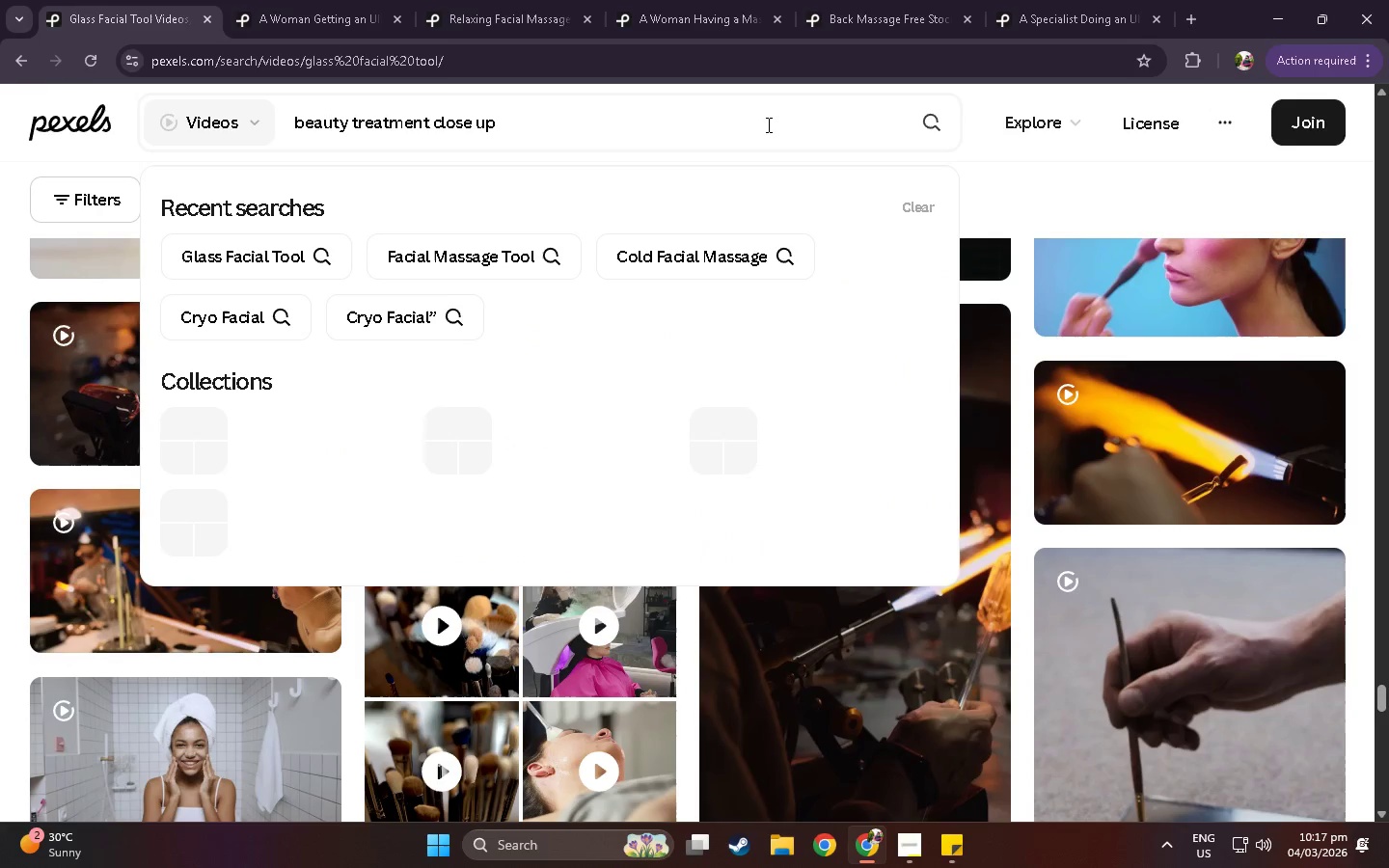 
key(Enter)
 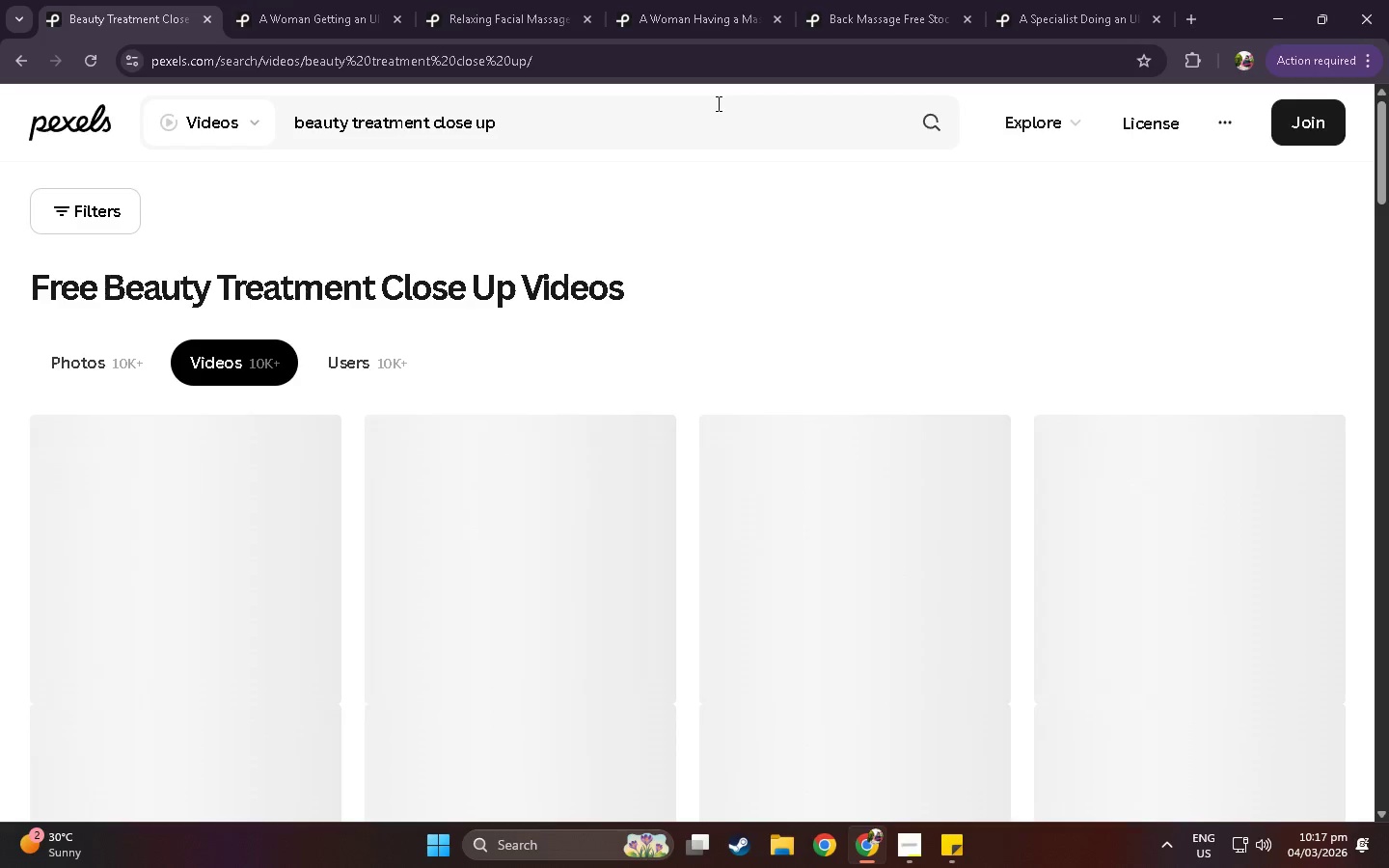 
scroll: coordinate [1132, 412], scroll_direction: down, amount: 83.0
 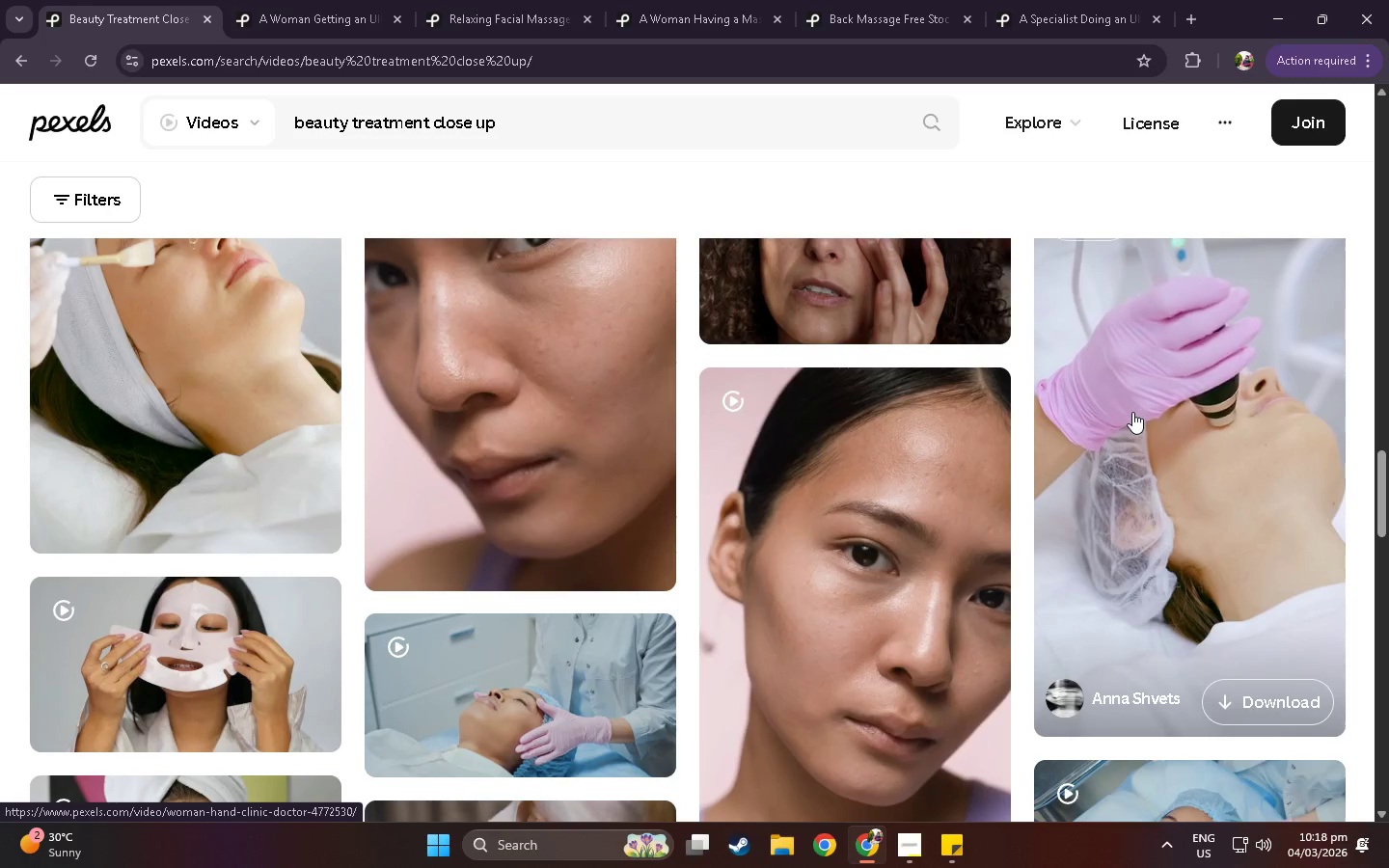 
scroll: coordinate [1132, 412], scroll_direction: down, amount: 5.0
 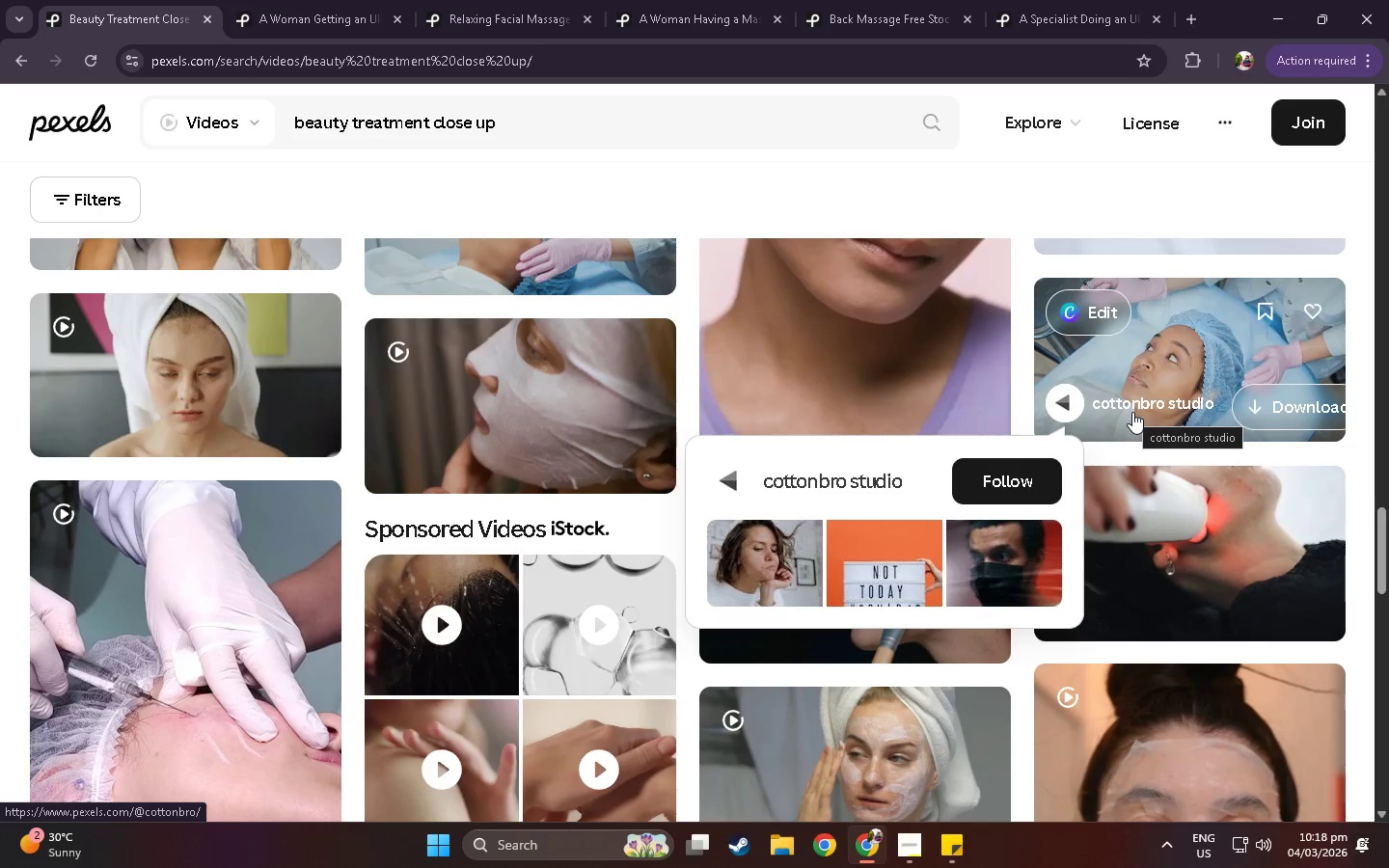 
scroll: coordinate [1132, 412], scroll_direction: down, amount: 6.0
 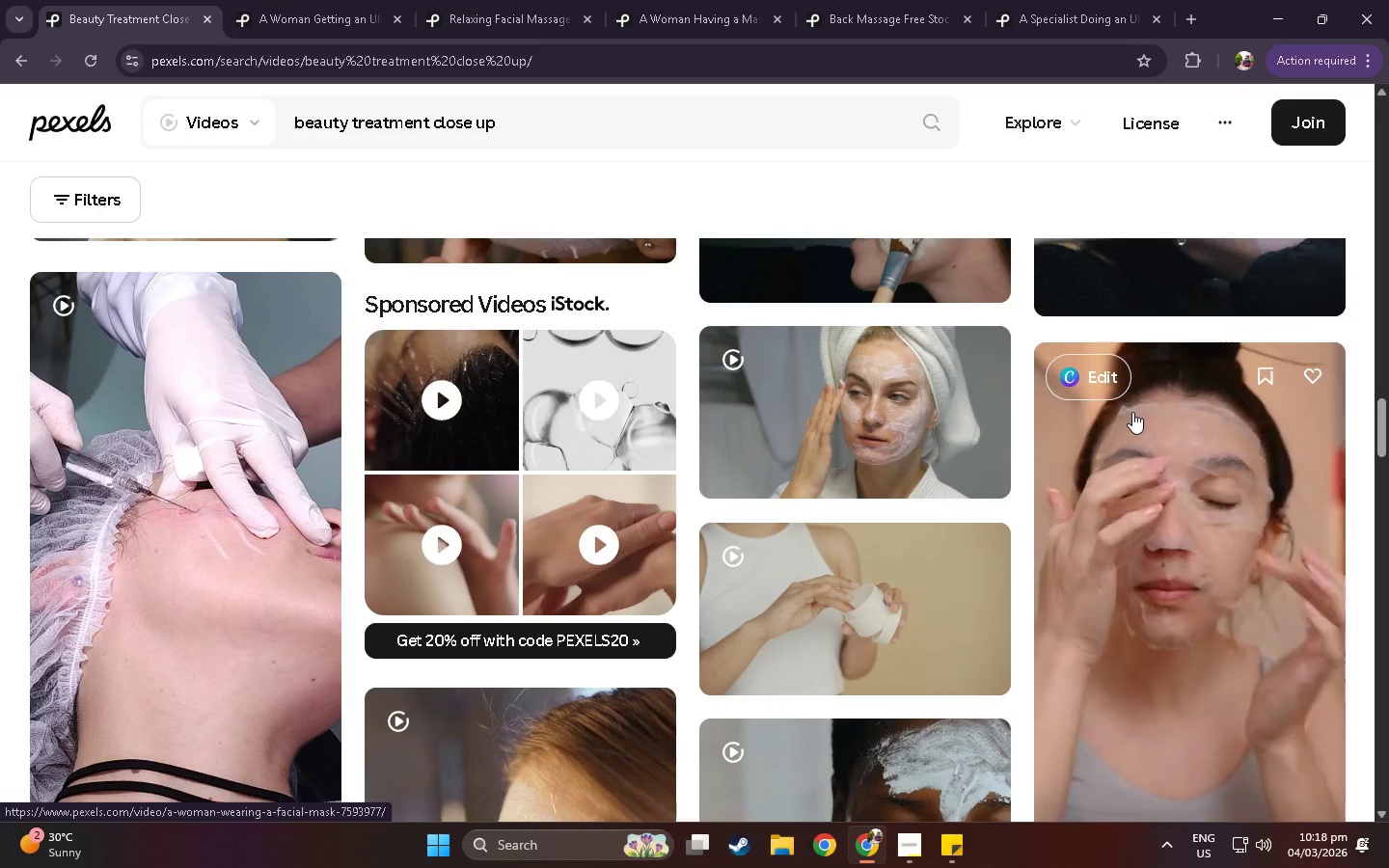 
scroll: coordinate [1132, 412], scroll_direction: down, amount: 5.0
 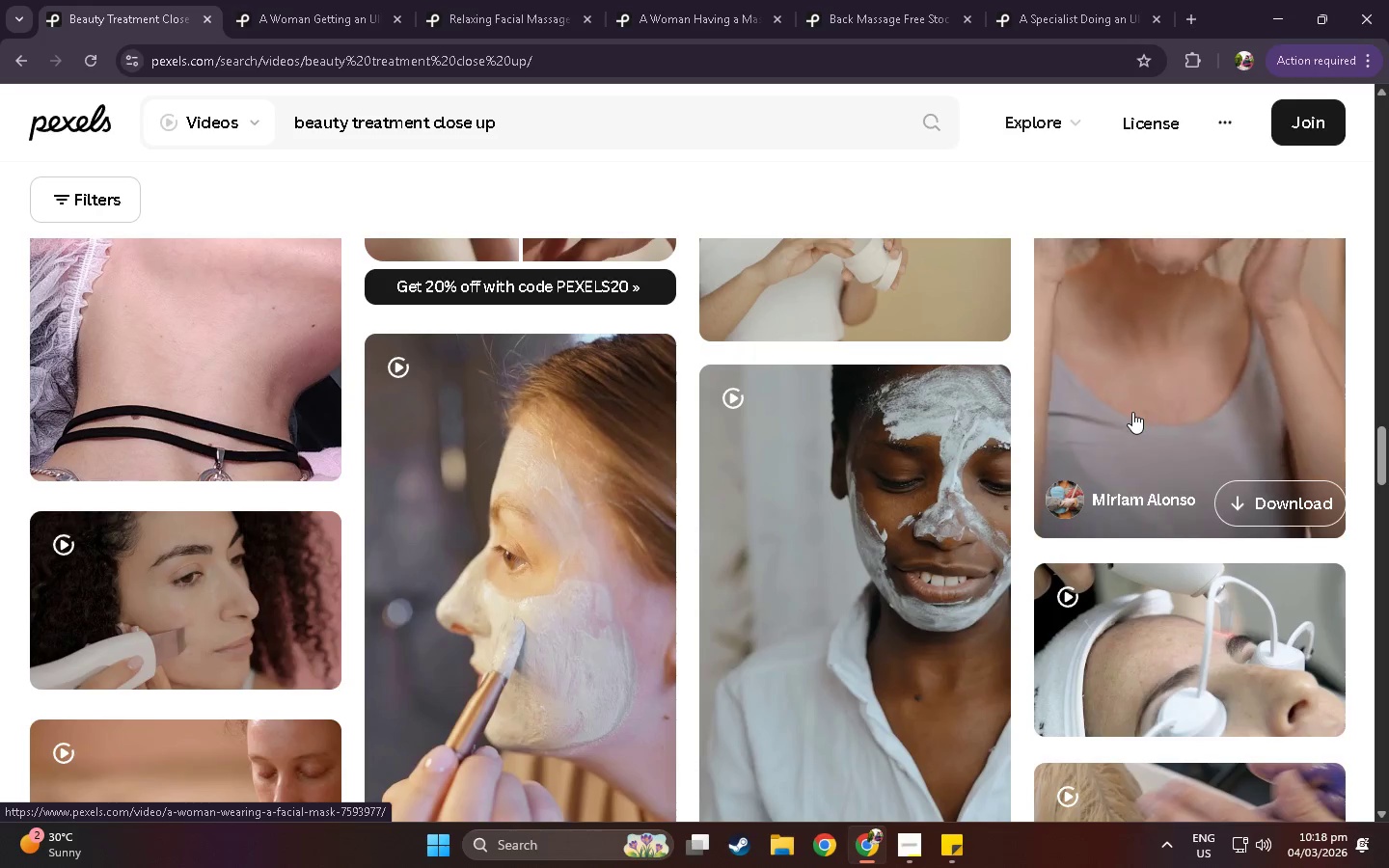 
scroll: coordinate [1132, 412], scroll_direction: down, amount: 5.0
 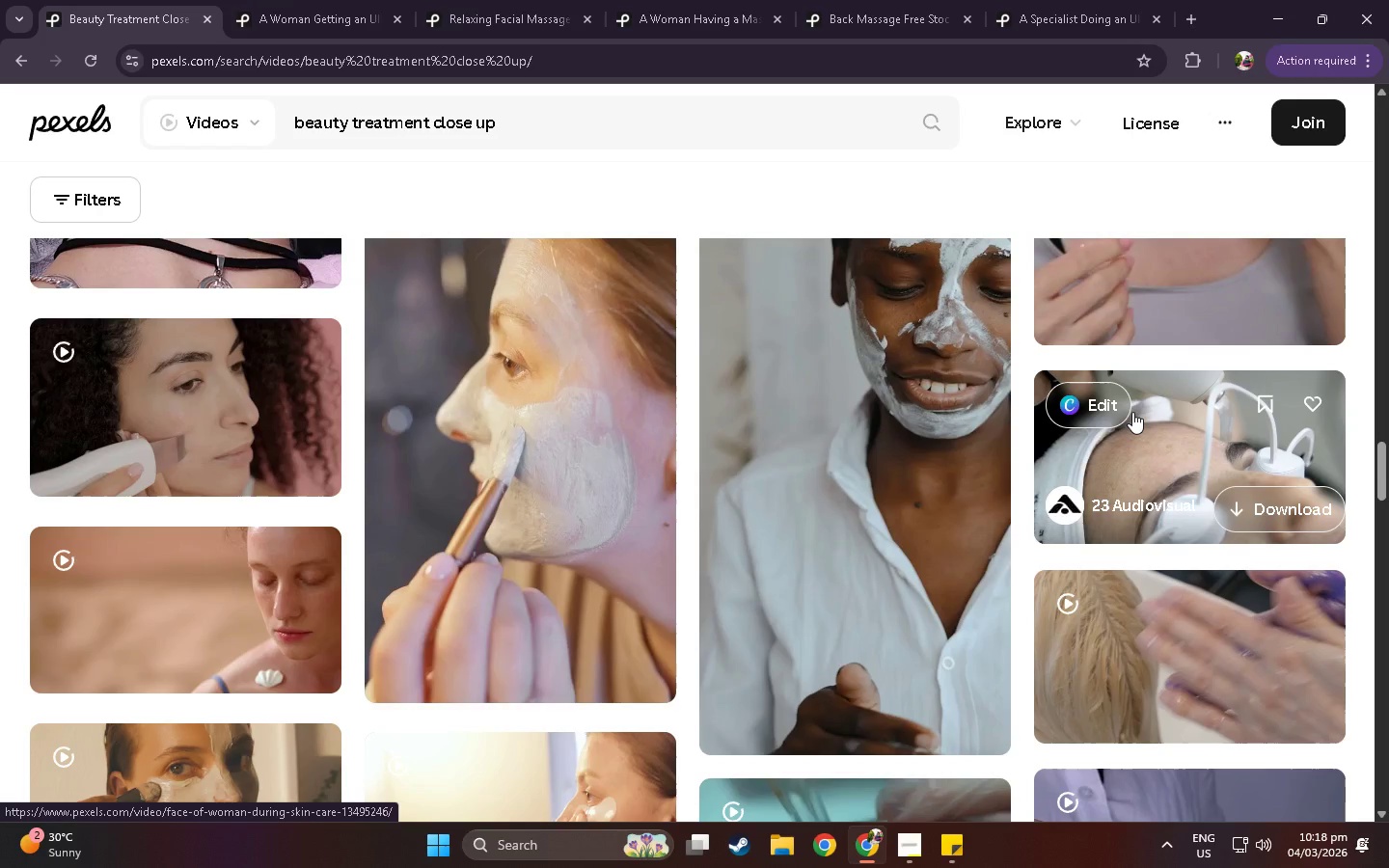 
scroll: coordinate [1132, 412], scroll_direction: down, amount: 5.0
 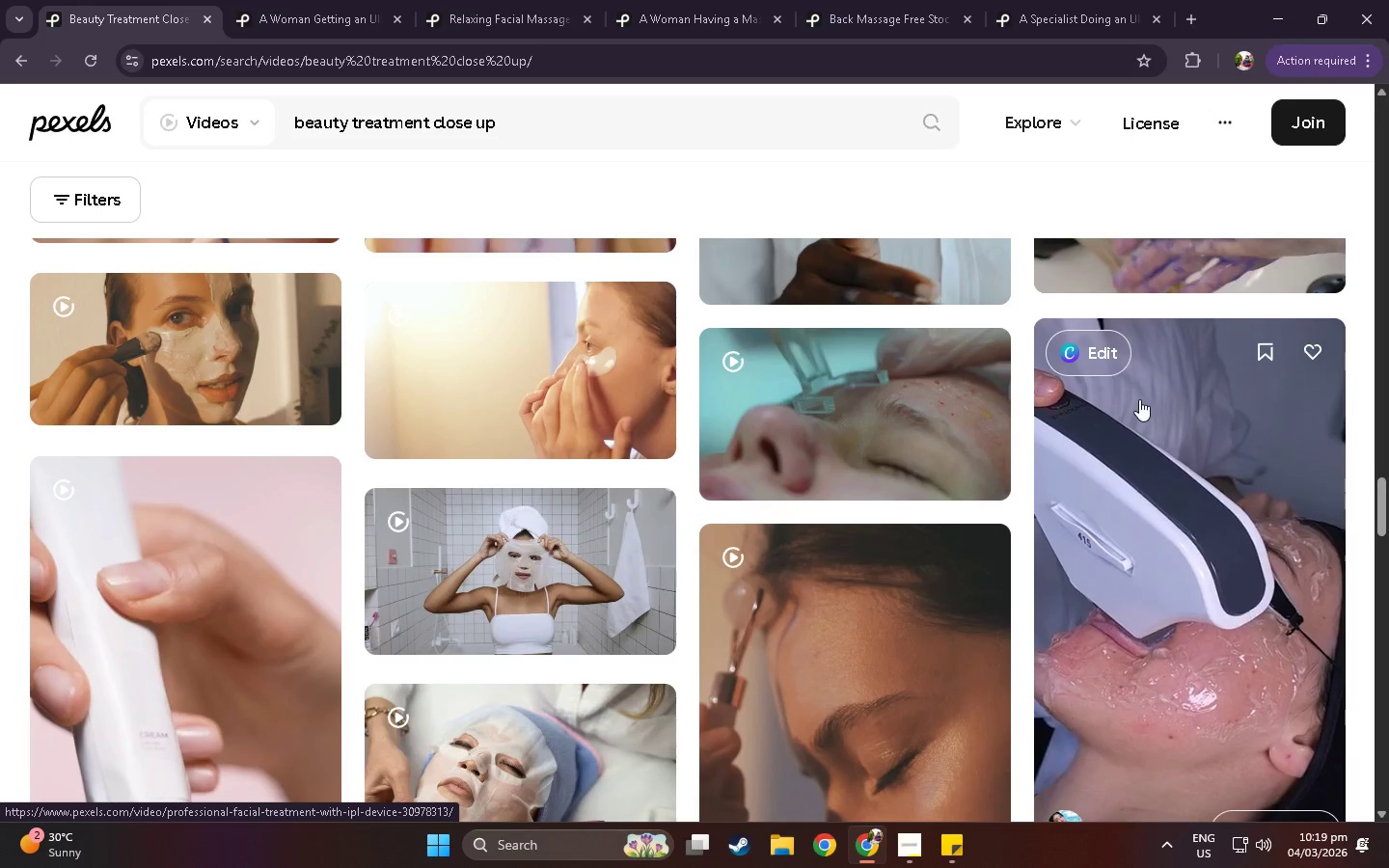 
scroll: coordinate [1137, 326], scroll_direction: down, amount: 10.0
 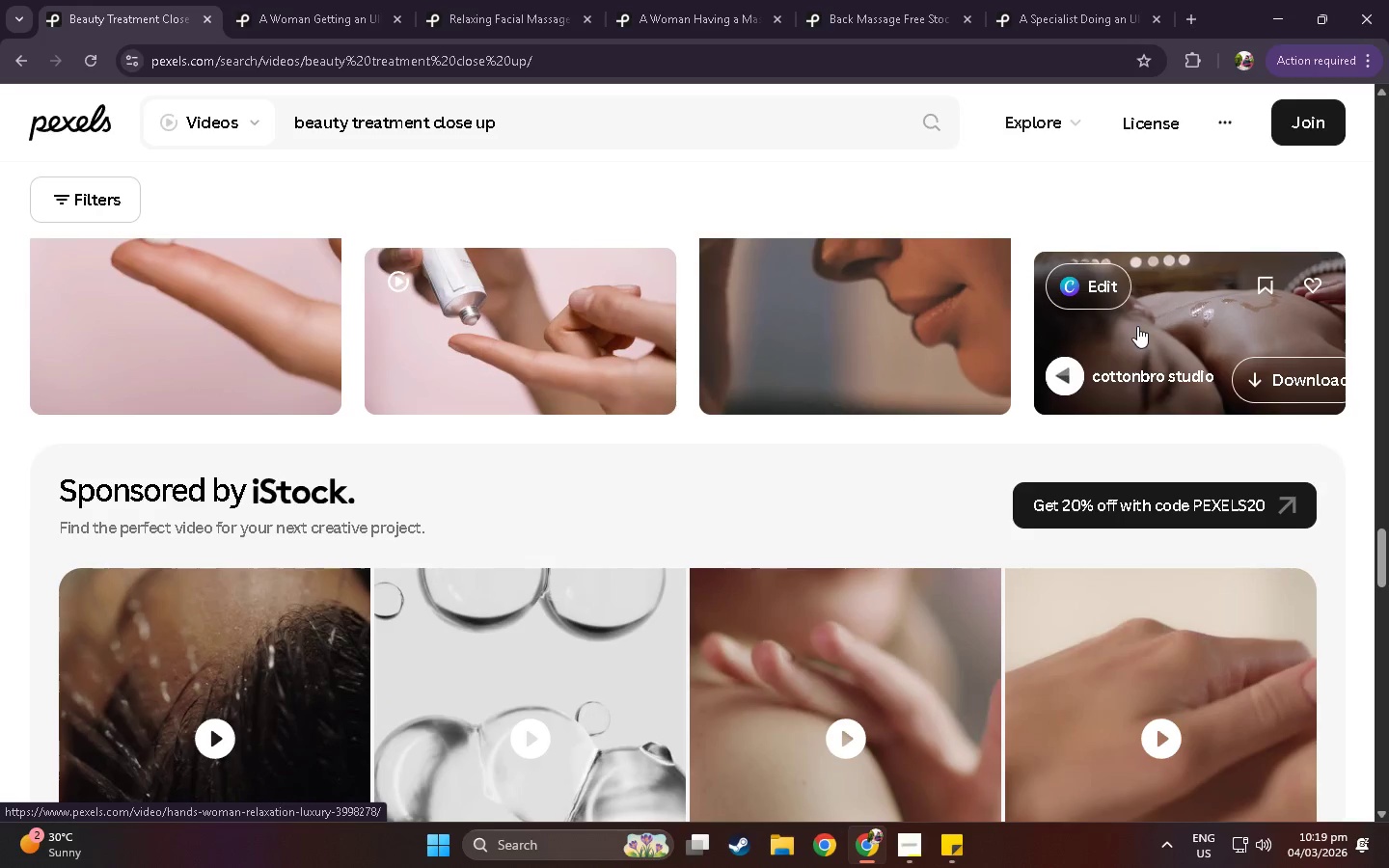 
scroll: coordinate [850, 398], scroll_direction: down, amount: 42.0
 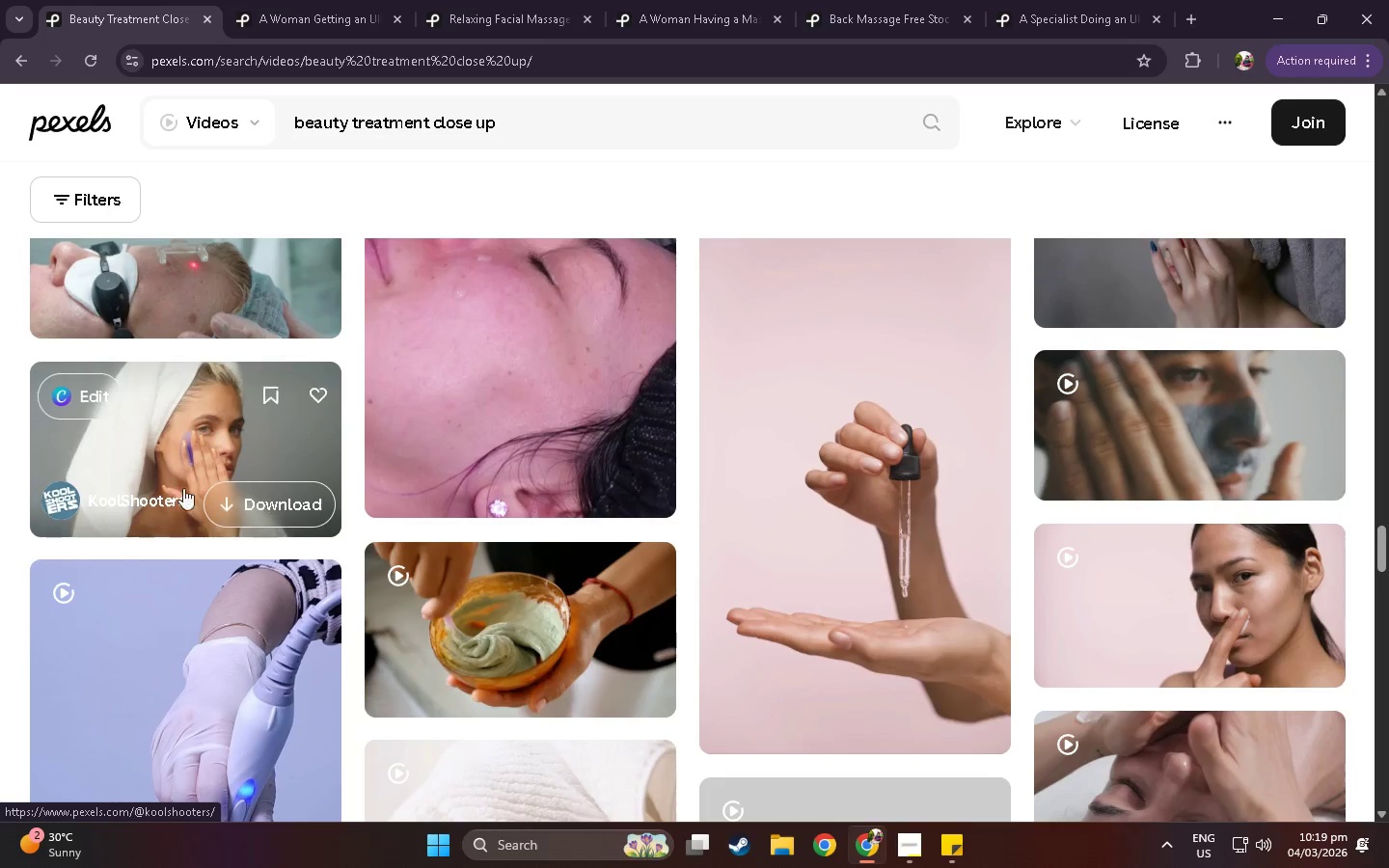 
scroll: coordinate [182, 528], scroll_direction: down, amount: 12.0
 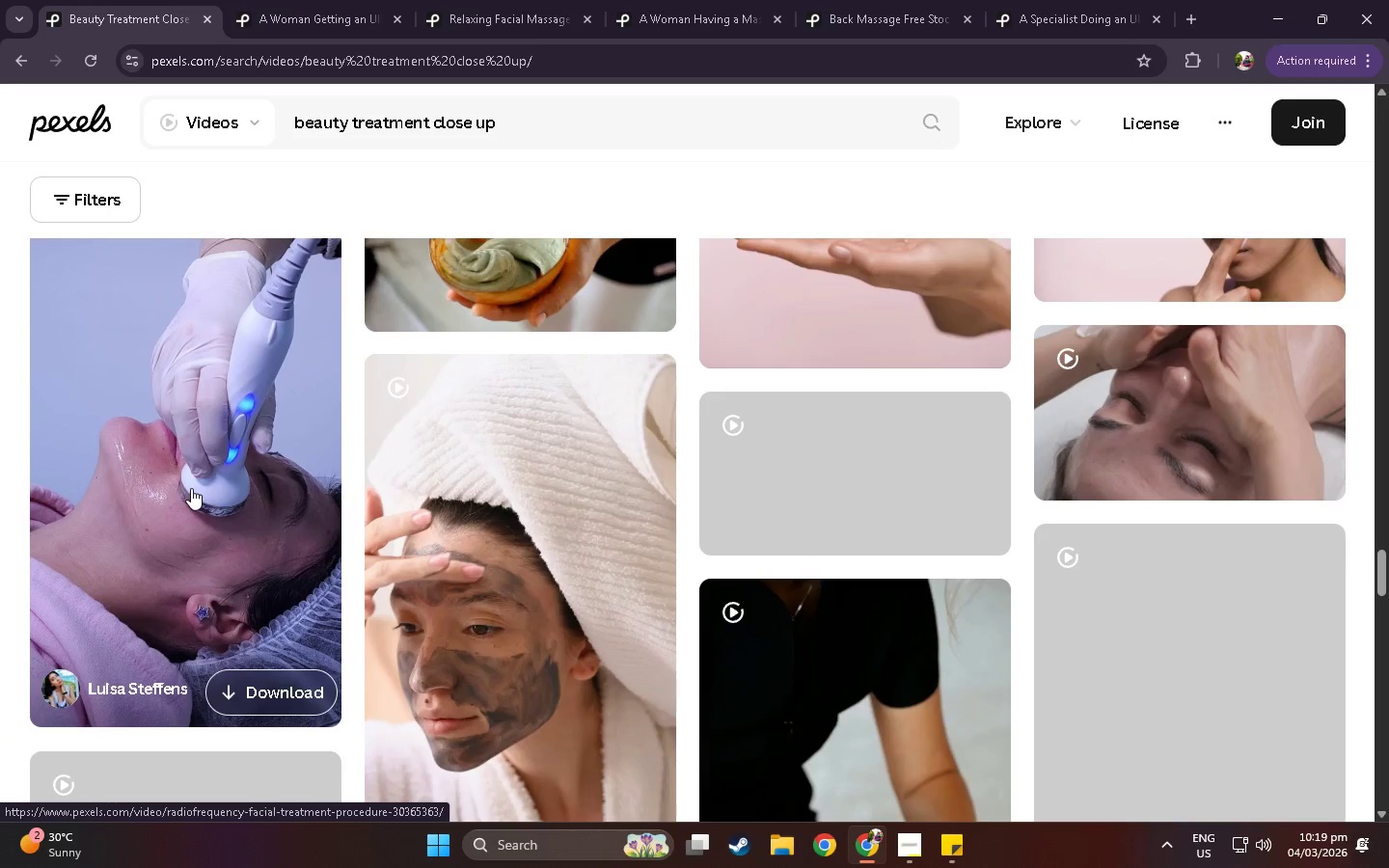 
right_click([191, 488])
 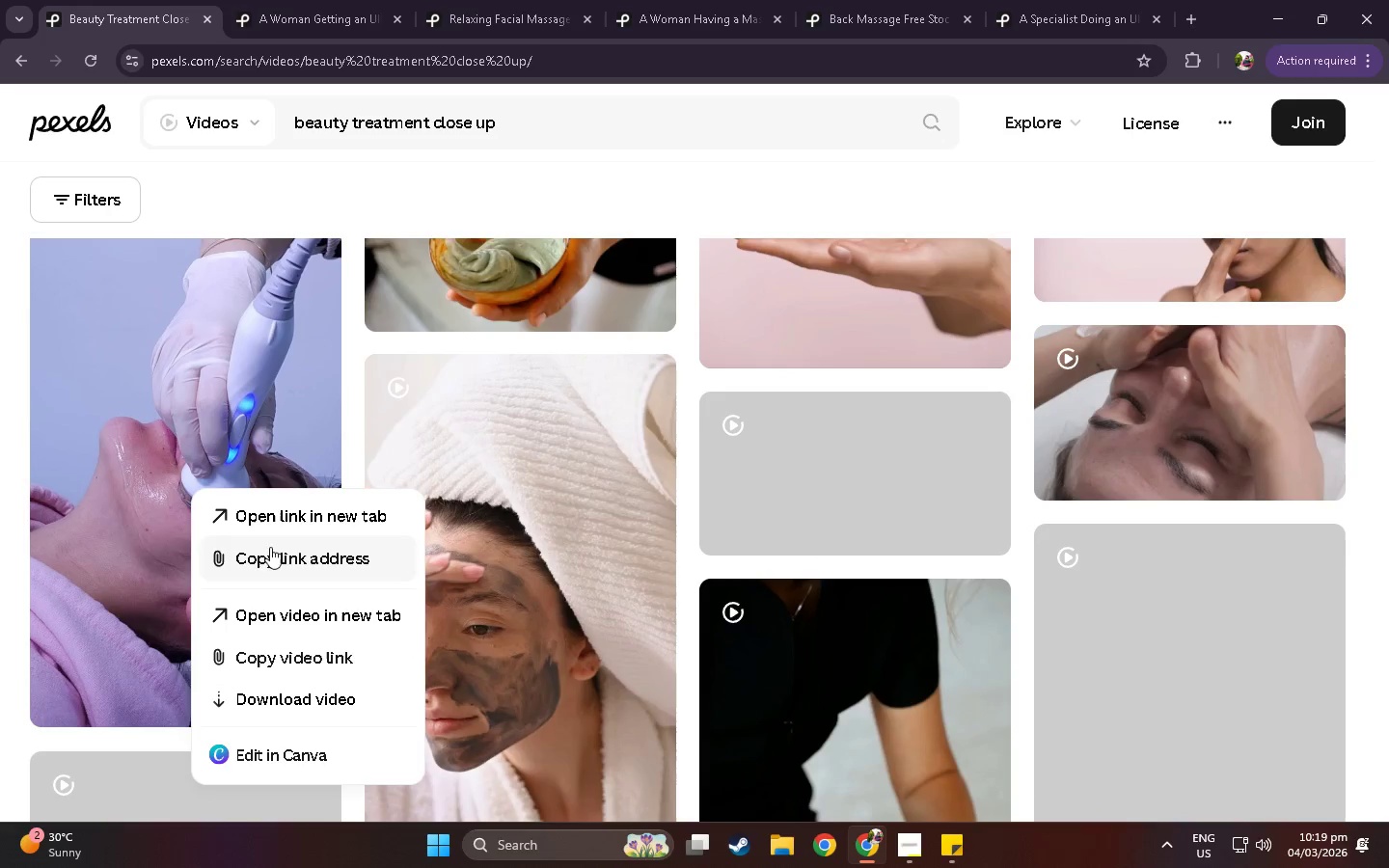 
left_click([273, 514])
 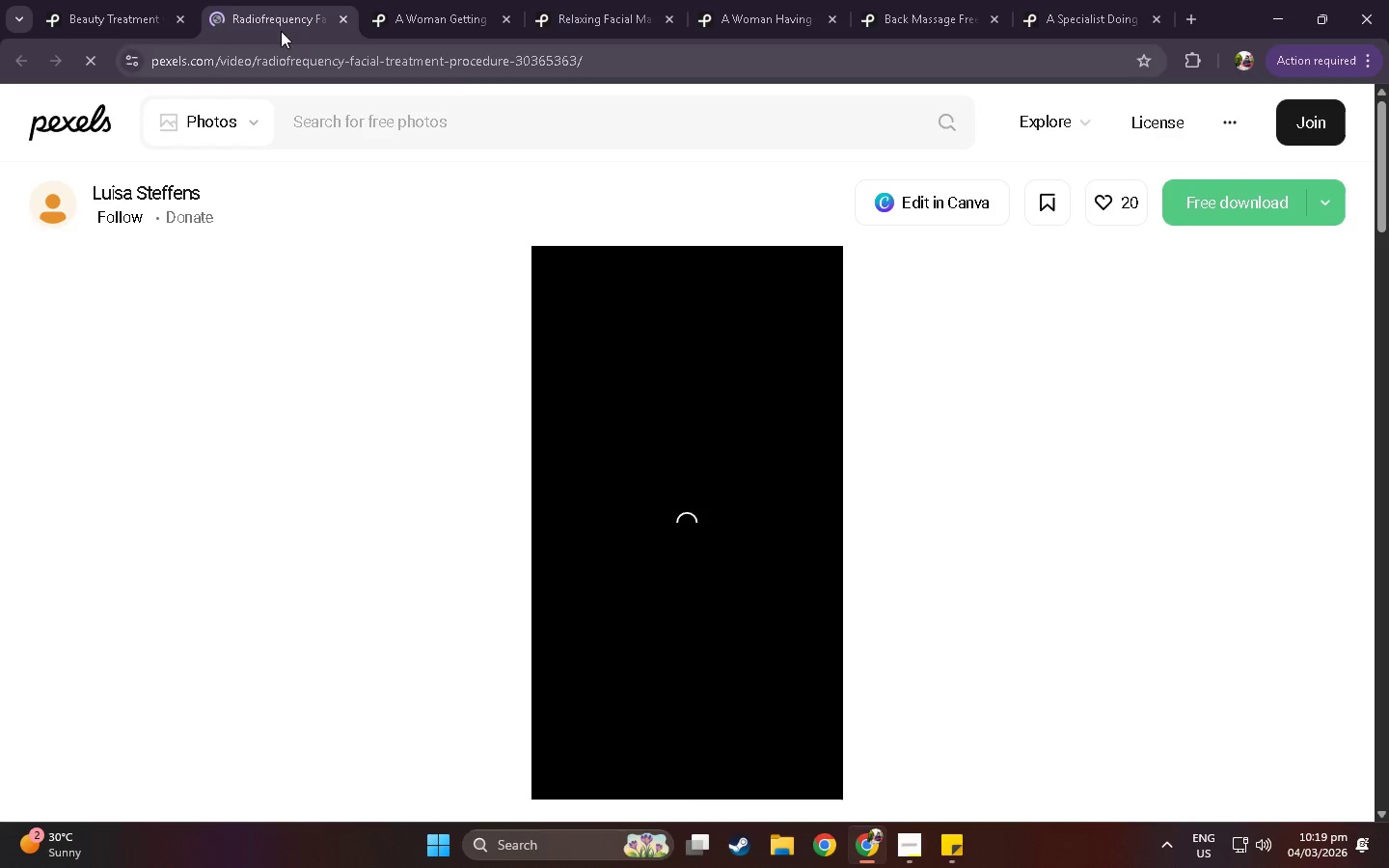 
scroll: coordinate [182, 552], scroll_direction: down, amount: 34.0
 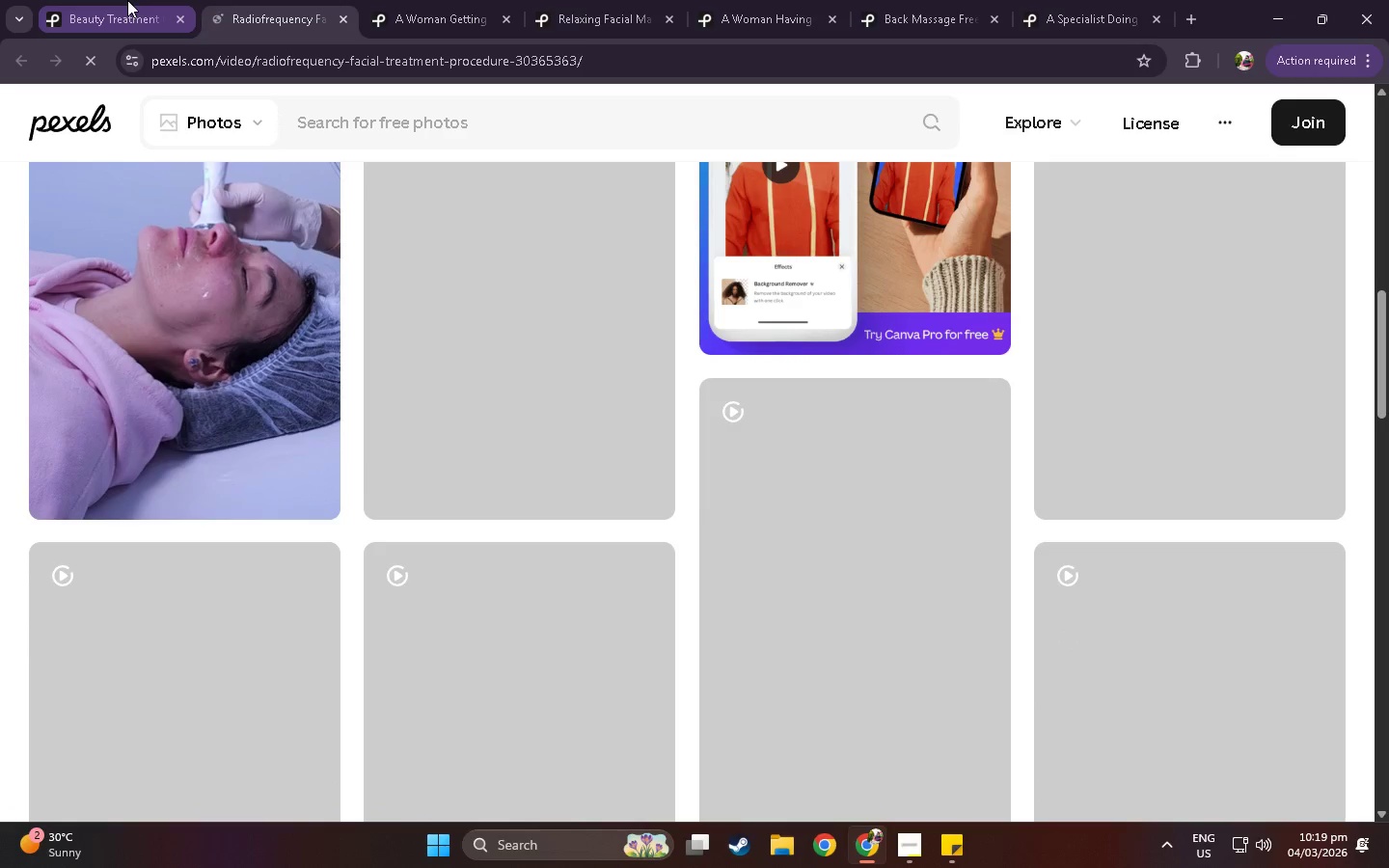 
scroll: coordinate [109, 502], scroll_direction: up, amount: 4.0
 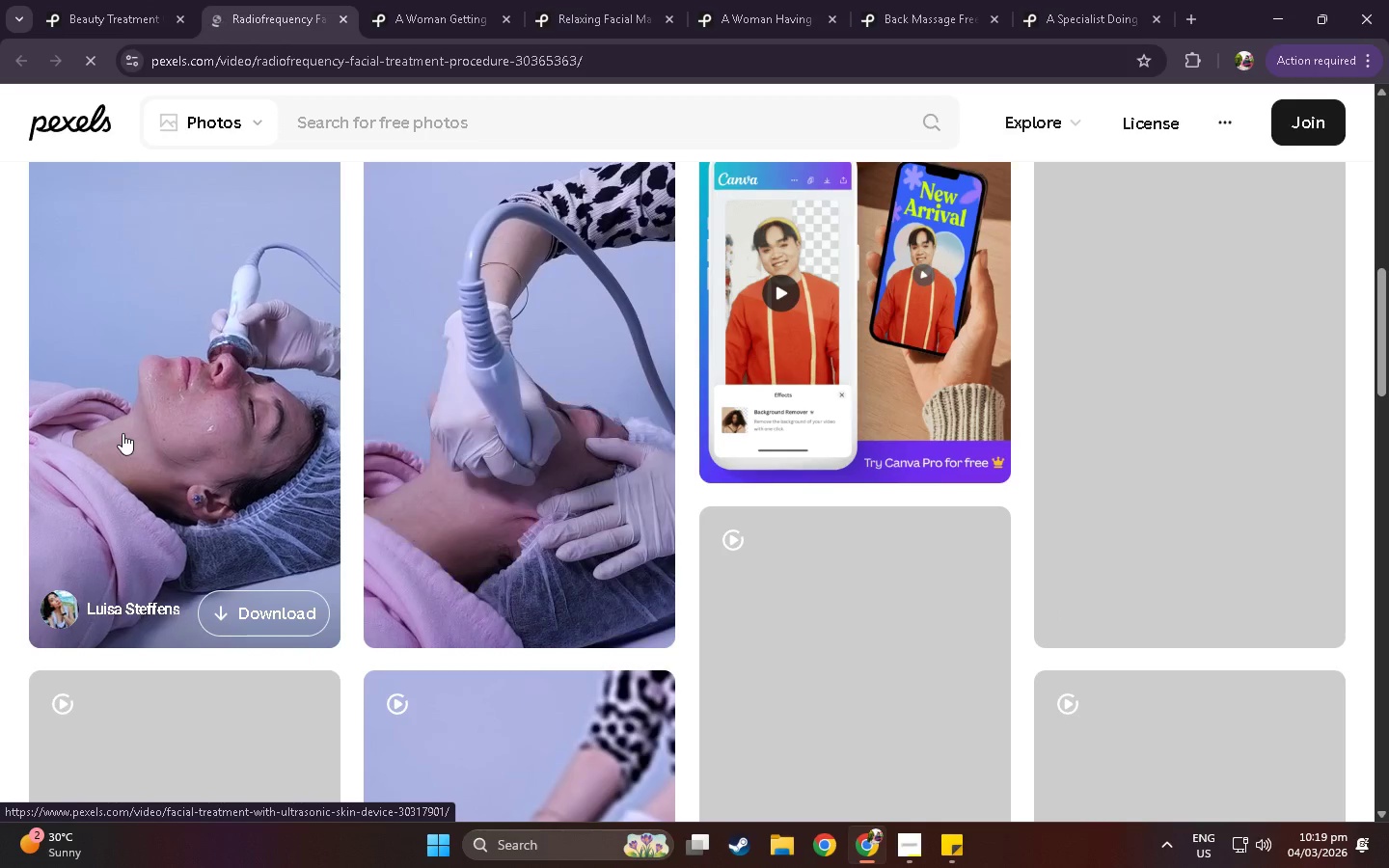 
scroll: coordinate [877, 457], scroll_direction: down, amount: 26.0
 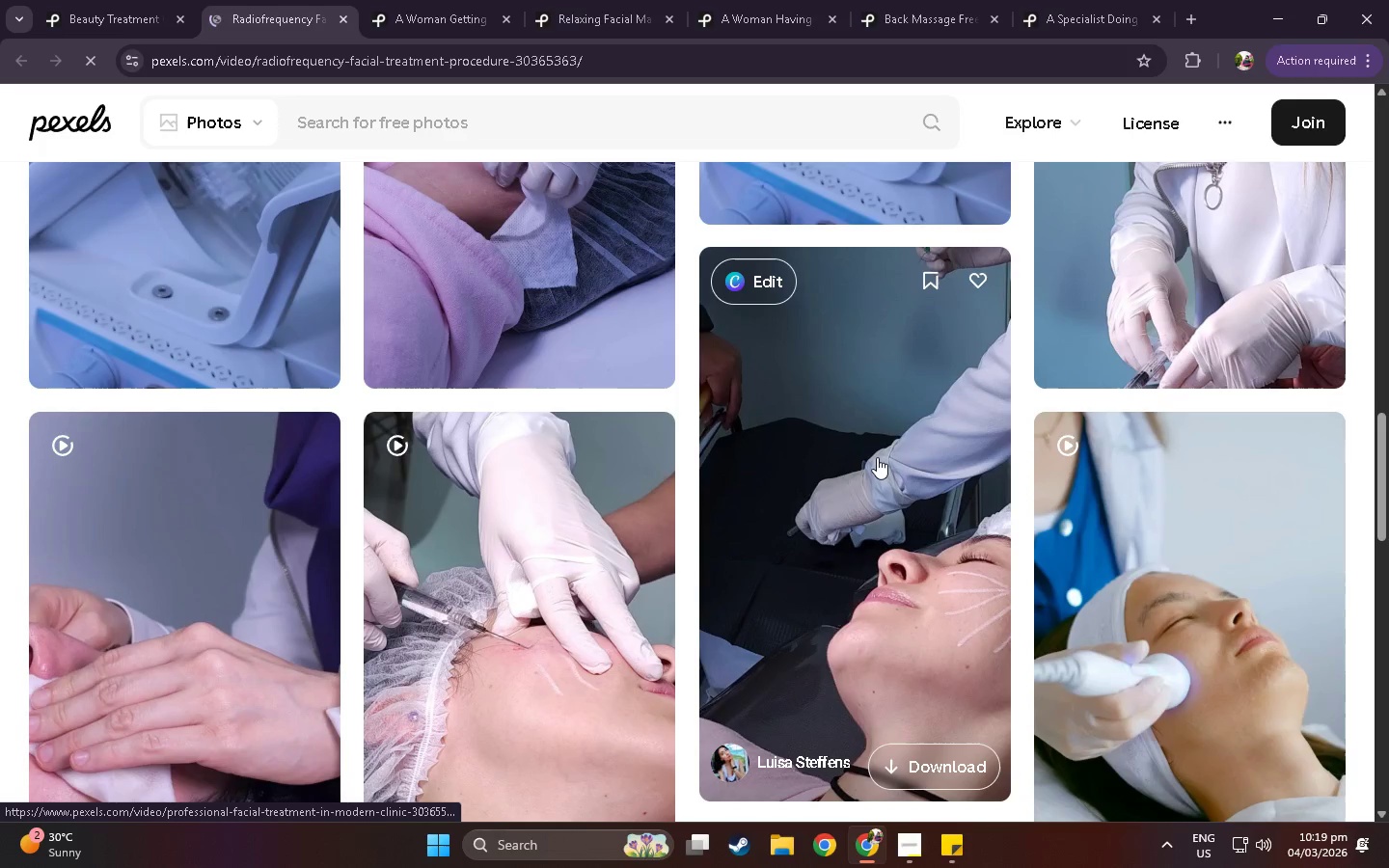 
scroll: coordinate [572, 538], scroll_direction: down, amount: 173.0
 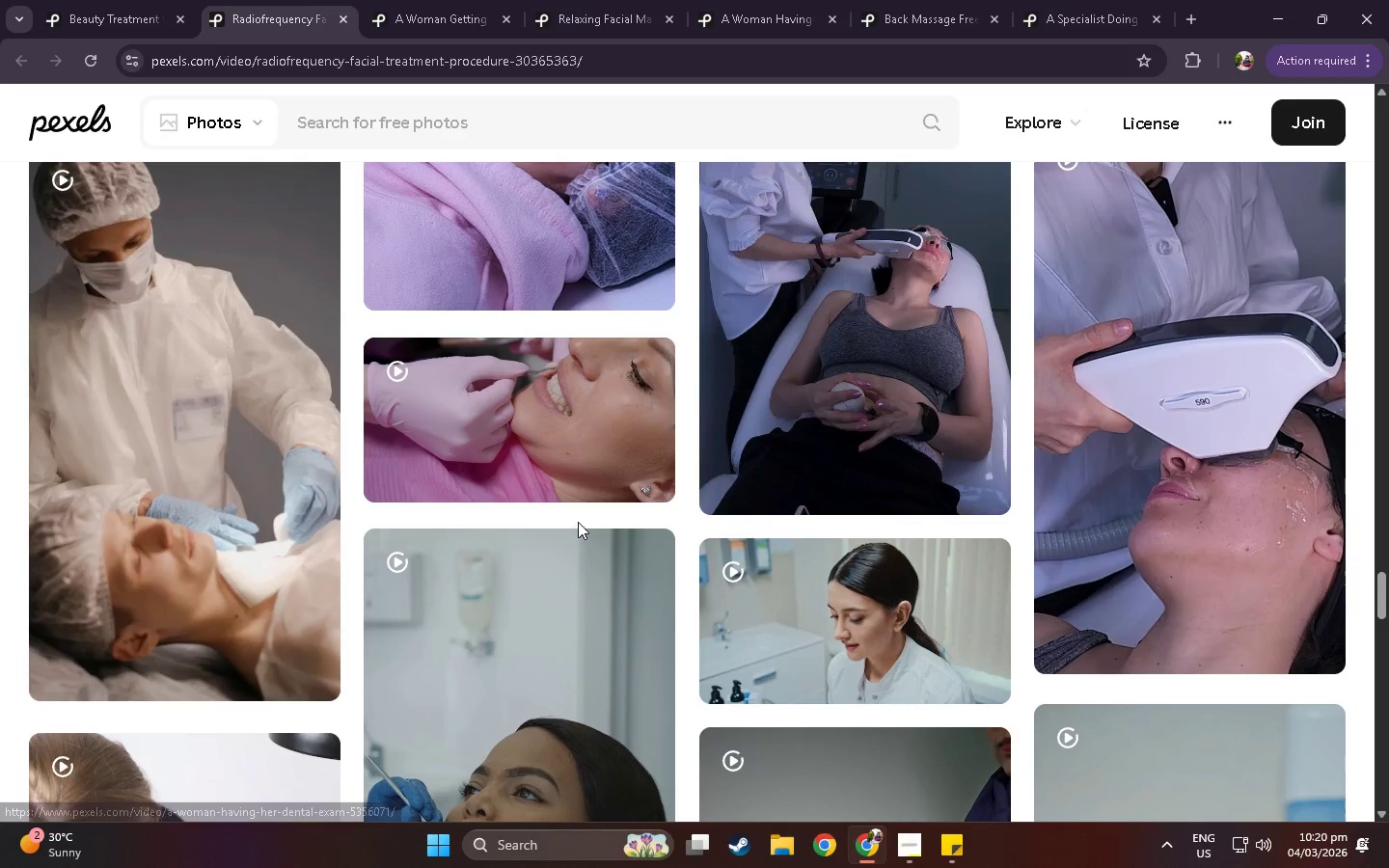 
scroll: coordinate [509, 647], scroll_direction: down, amount: 63.0
 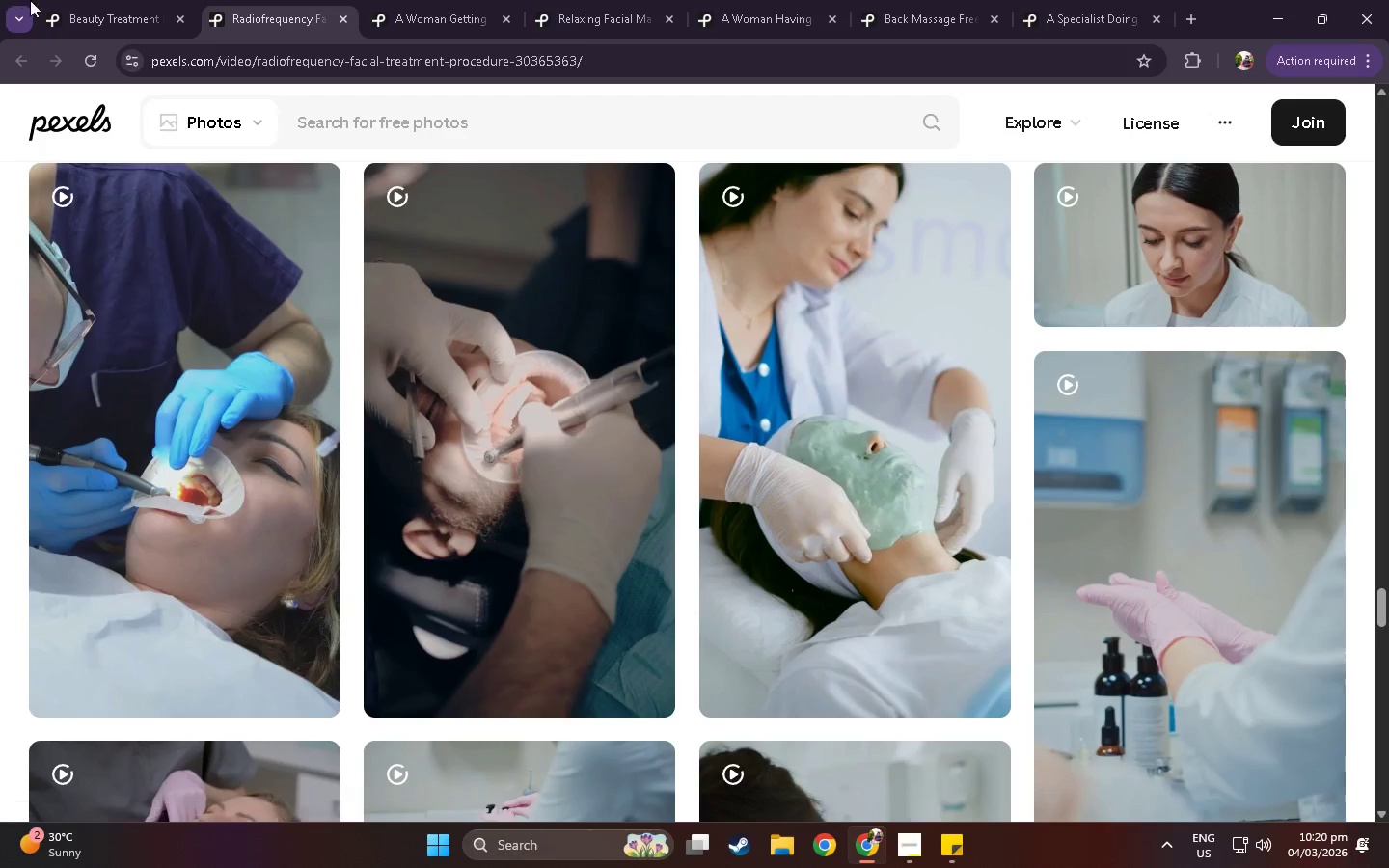 
left_click([87, 0])
 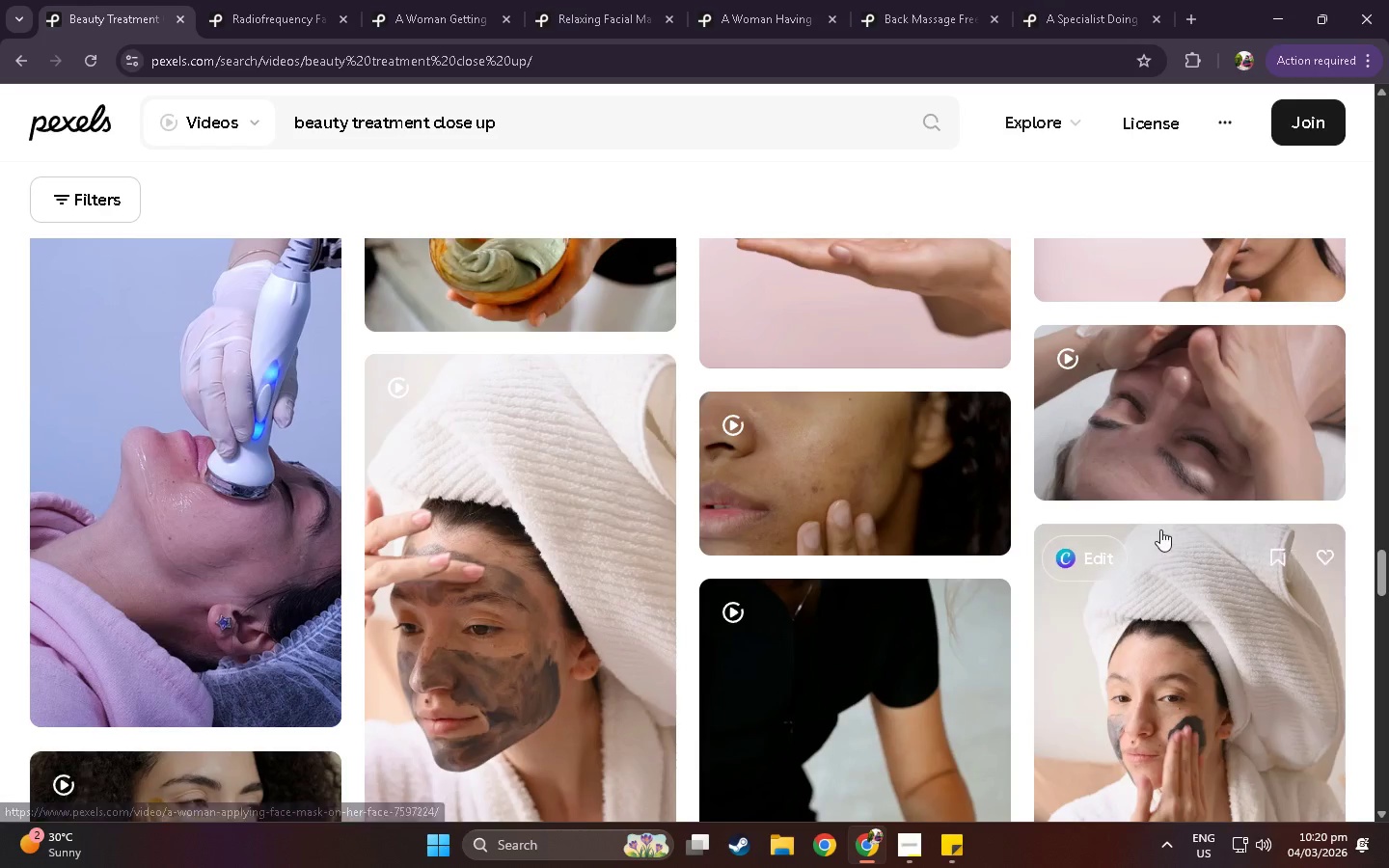 
scroll: coordinate [1364, 492], scroll_direction: down, amount: 7.0
 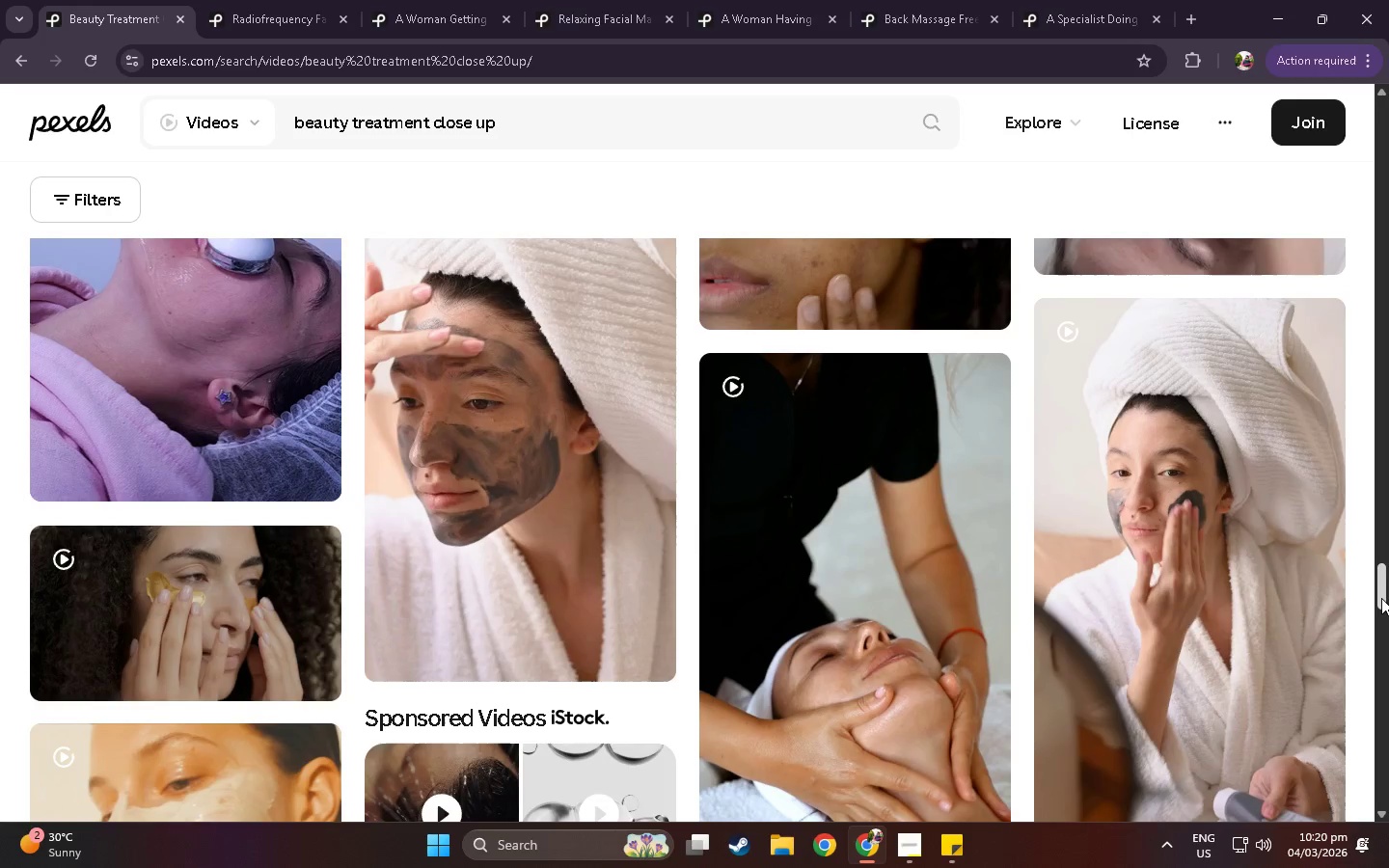 
left_click_drag(start_coordinate=[1381, 598], to_coordinate=[1350, 734])
 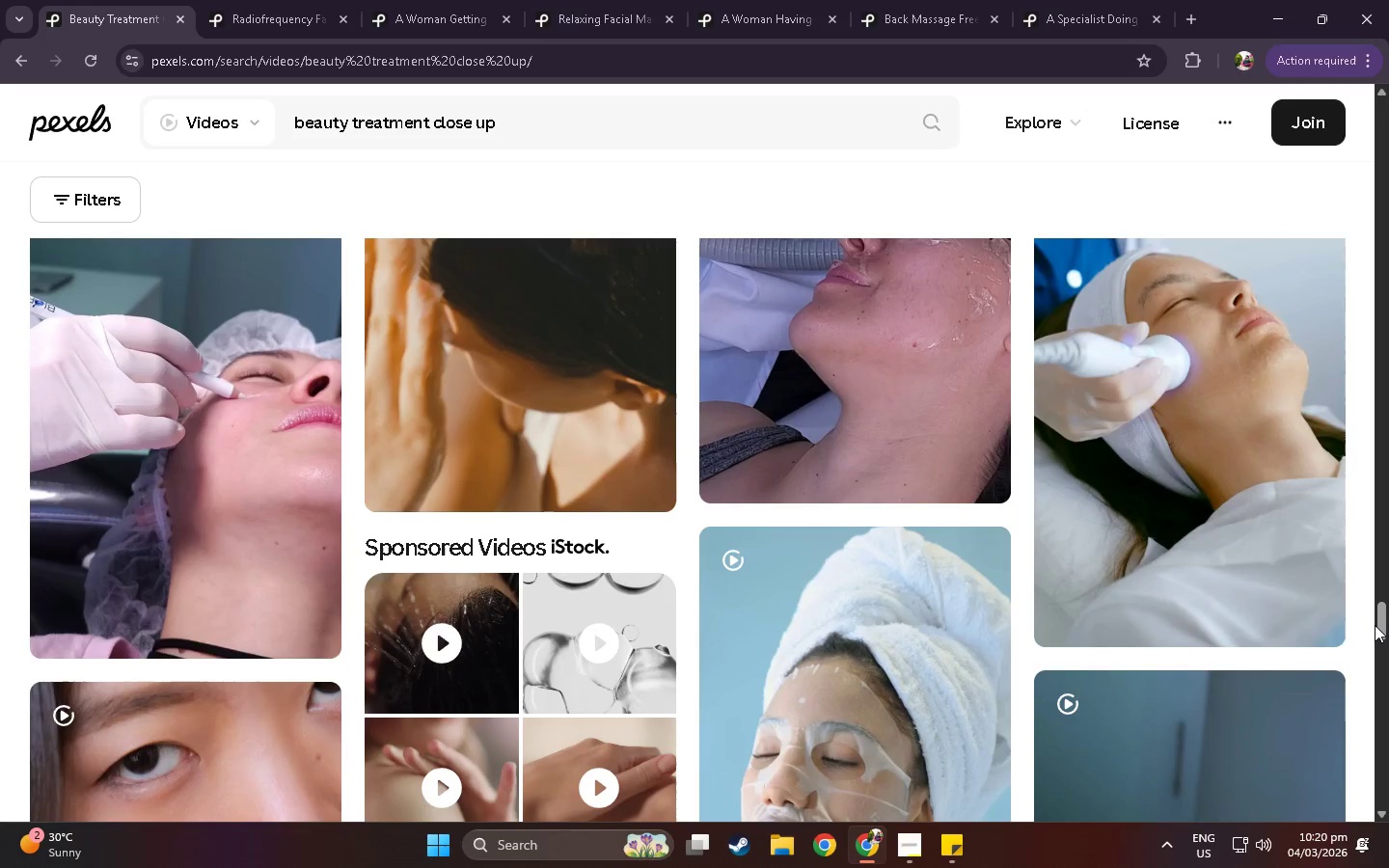 
left_click_drag(start_coordinate=[1388, 625], to_coordinate=[1388, 747])
 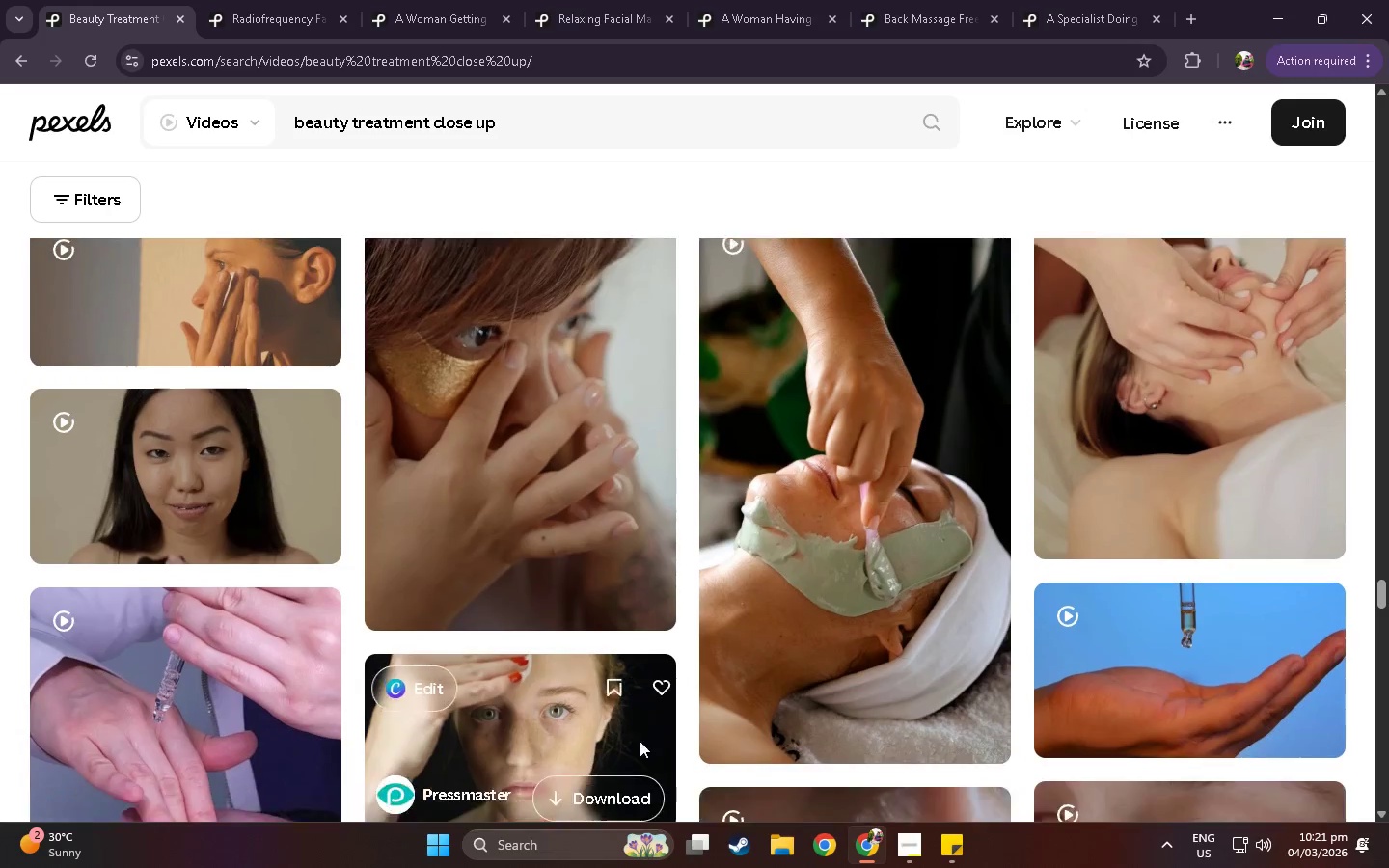 
scroll: coordinate [644, 539], scroll_direction: down, amount: 94.0
 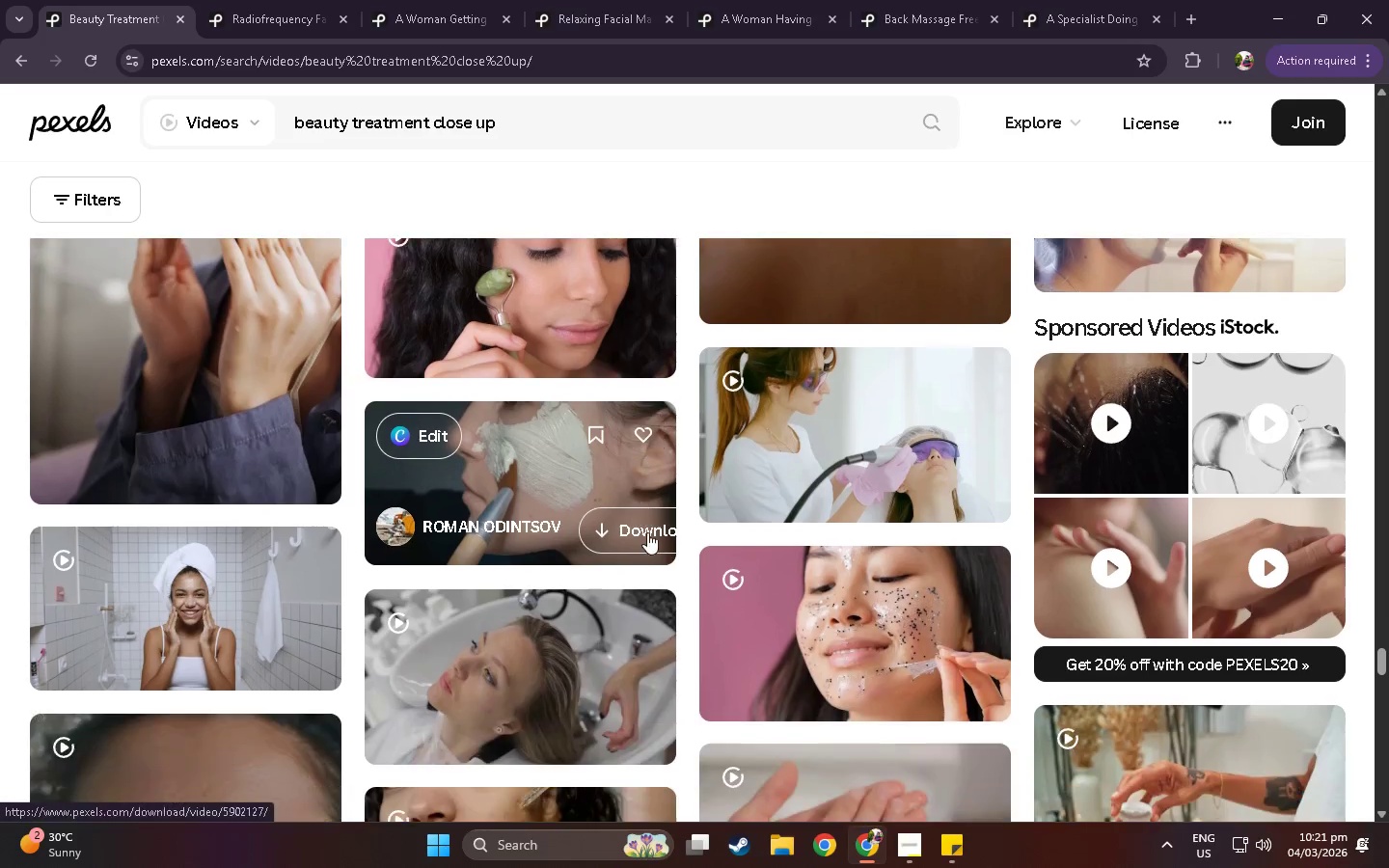 
mouse_move([667, 545])
 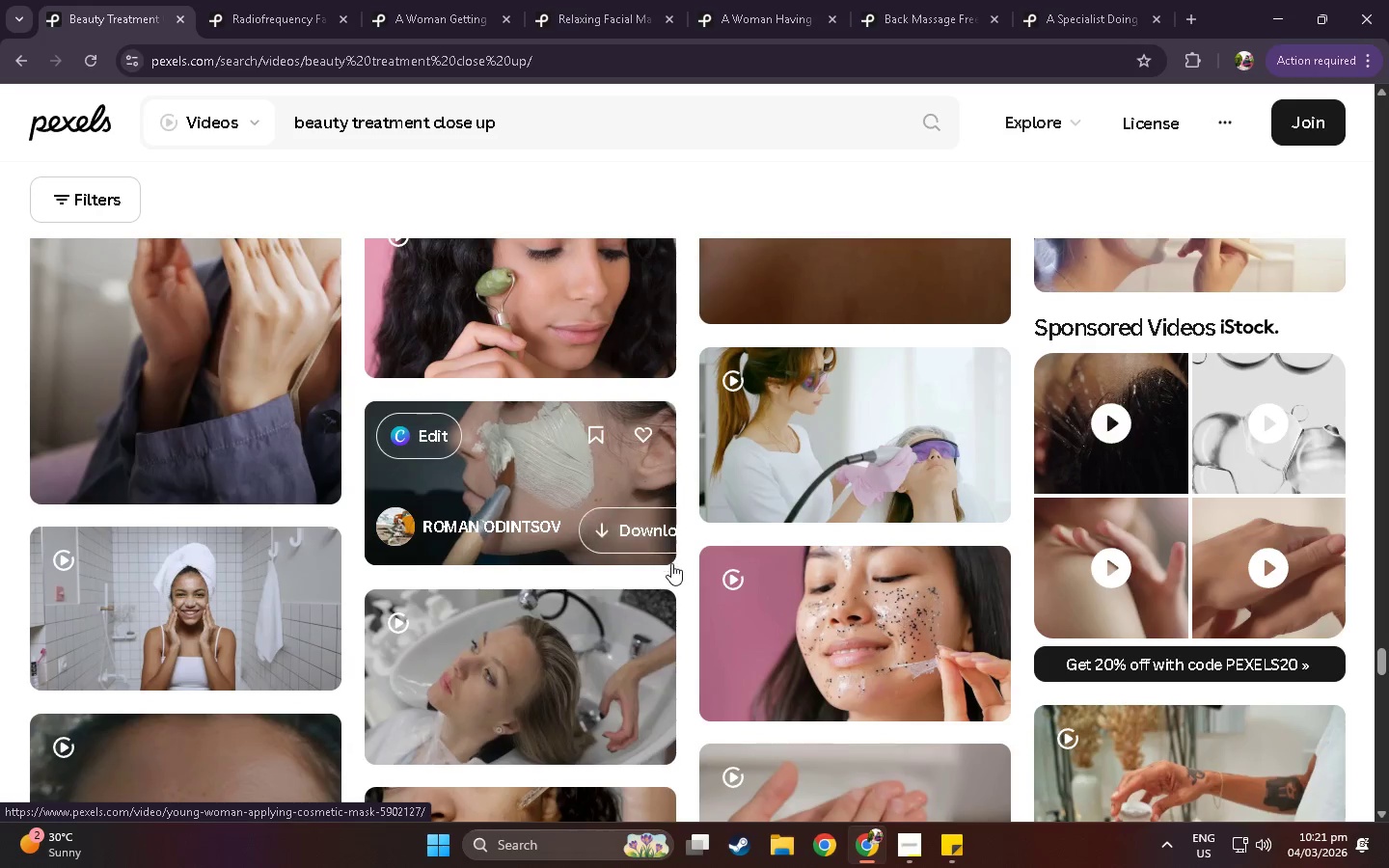 
scroll: coordinate [678, 521], scroll_direction: down, amount: 12.0
 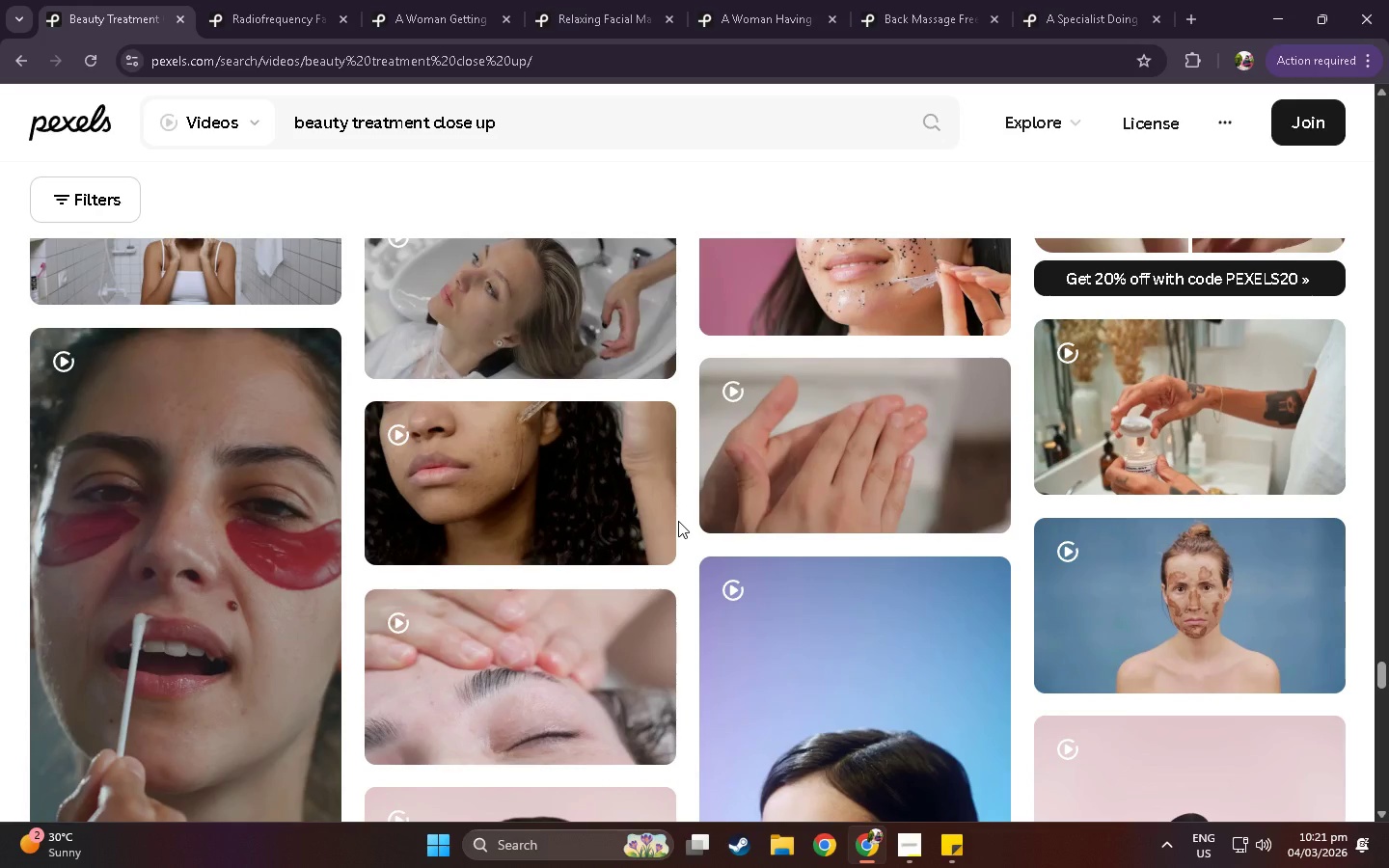 
scroll: coordinate [678, 521], scroll_direction: down, amount: 9.0
 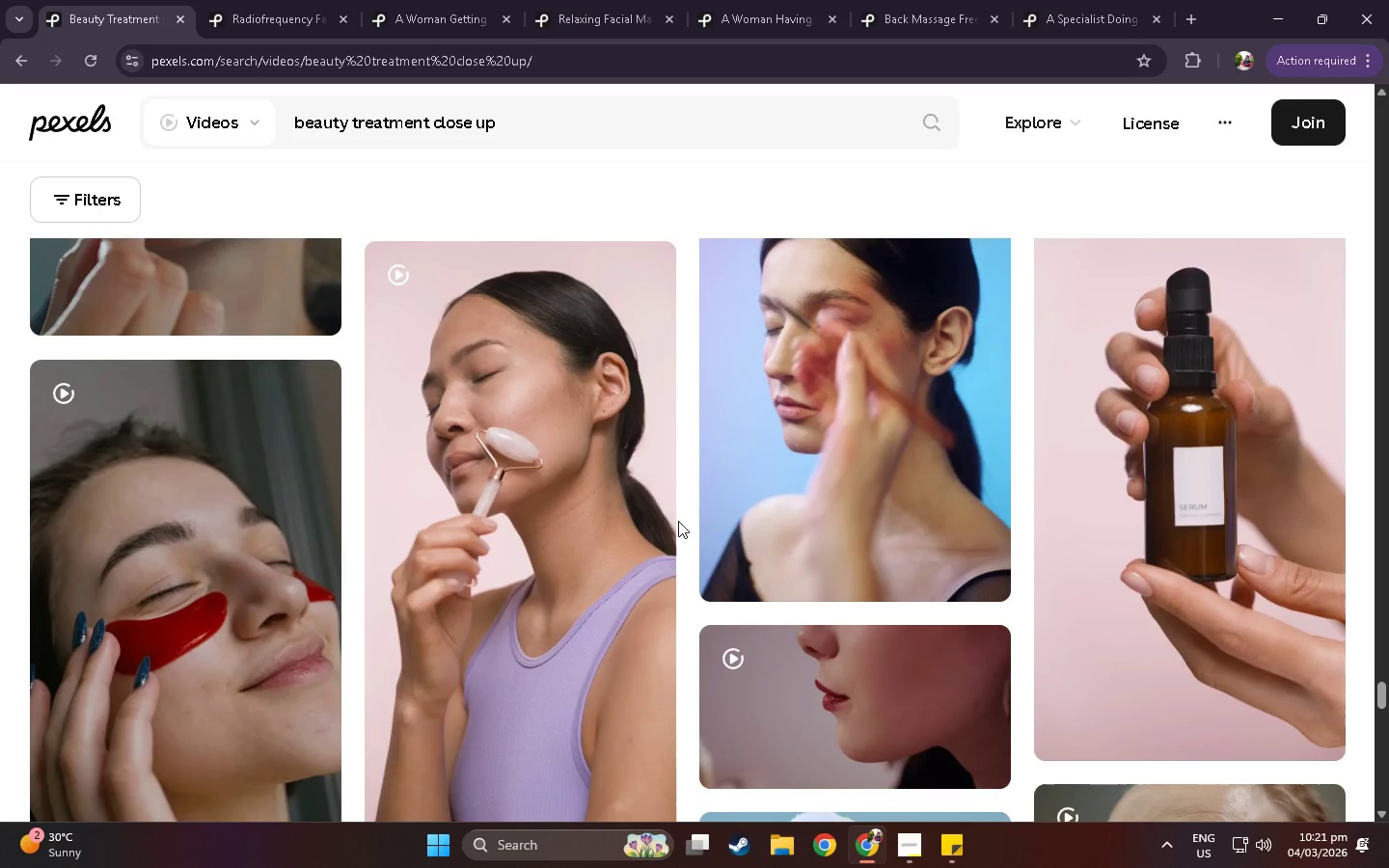 
scroll: coordinate [713, 575], scroll_direction: down, amount: 73.0
 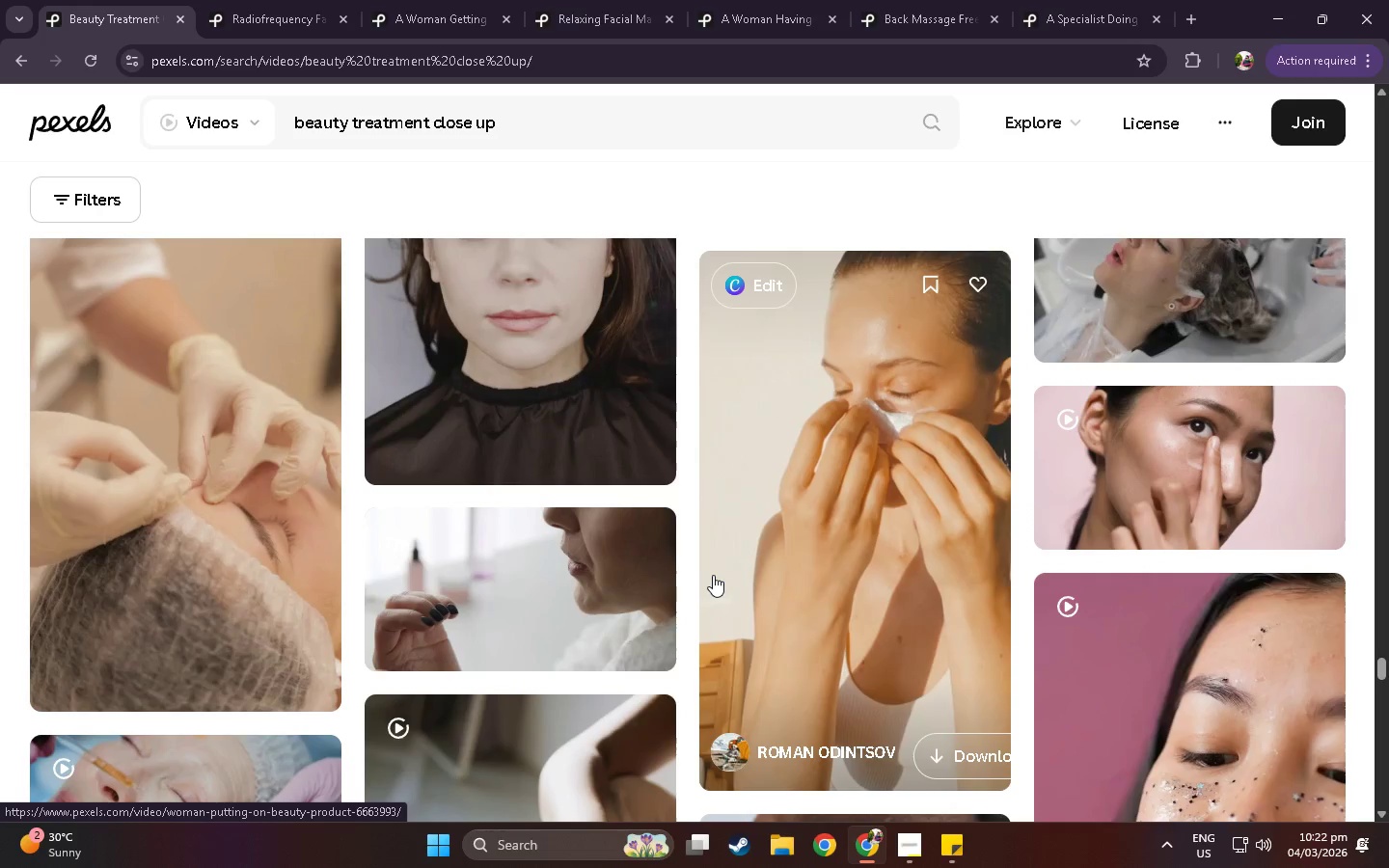 
scroll: coordinate [719, 524], scroll_direction: down, amount: 11.0
 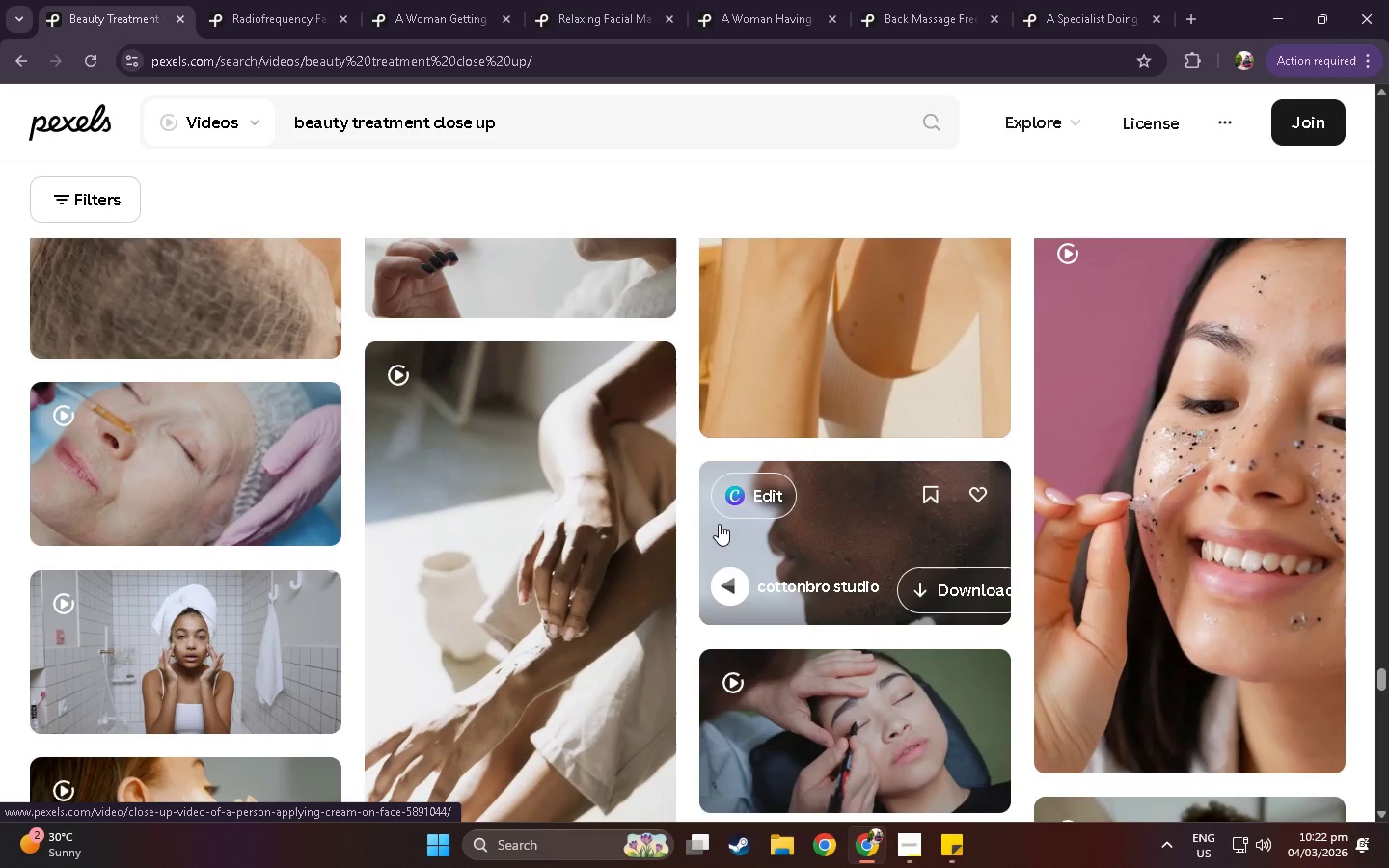 
scroll: coordinate [720, 513], scroll_direction: down, amount: 9.0
 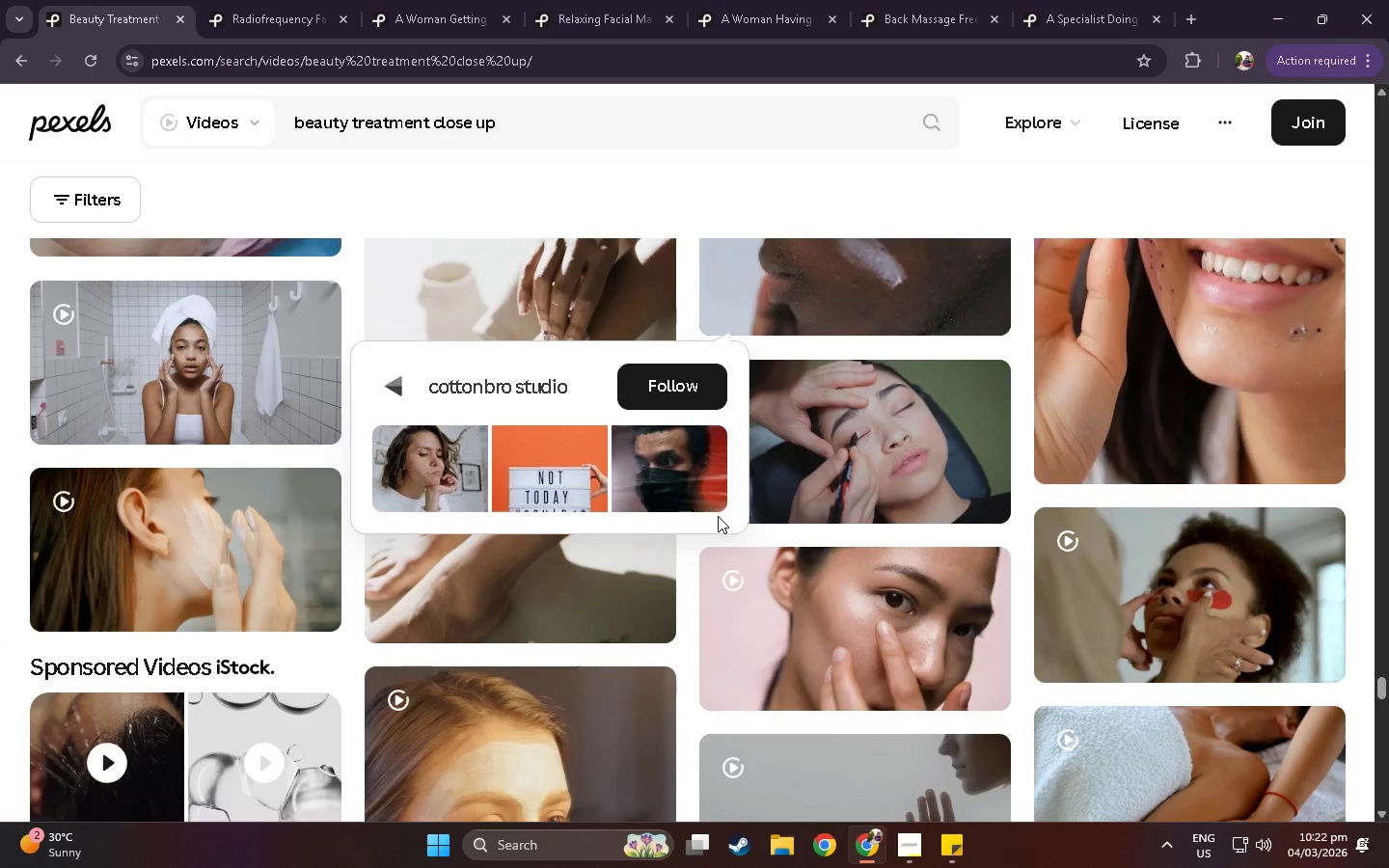 
scroll: coordinate [705, 530], scroll_direction: down, amount: 29.0
 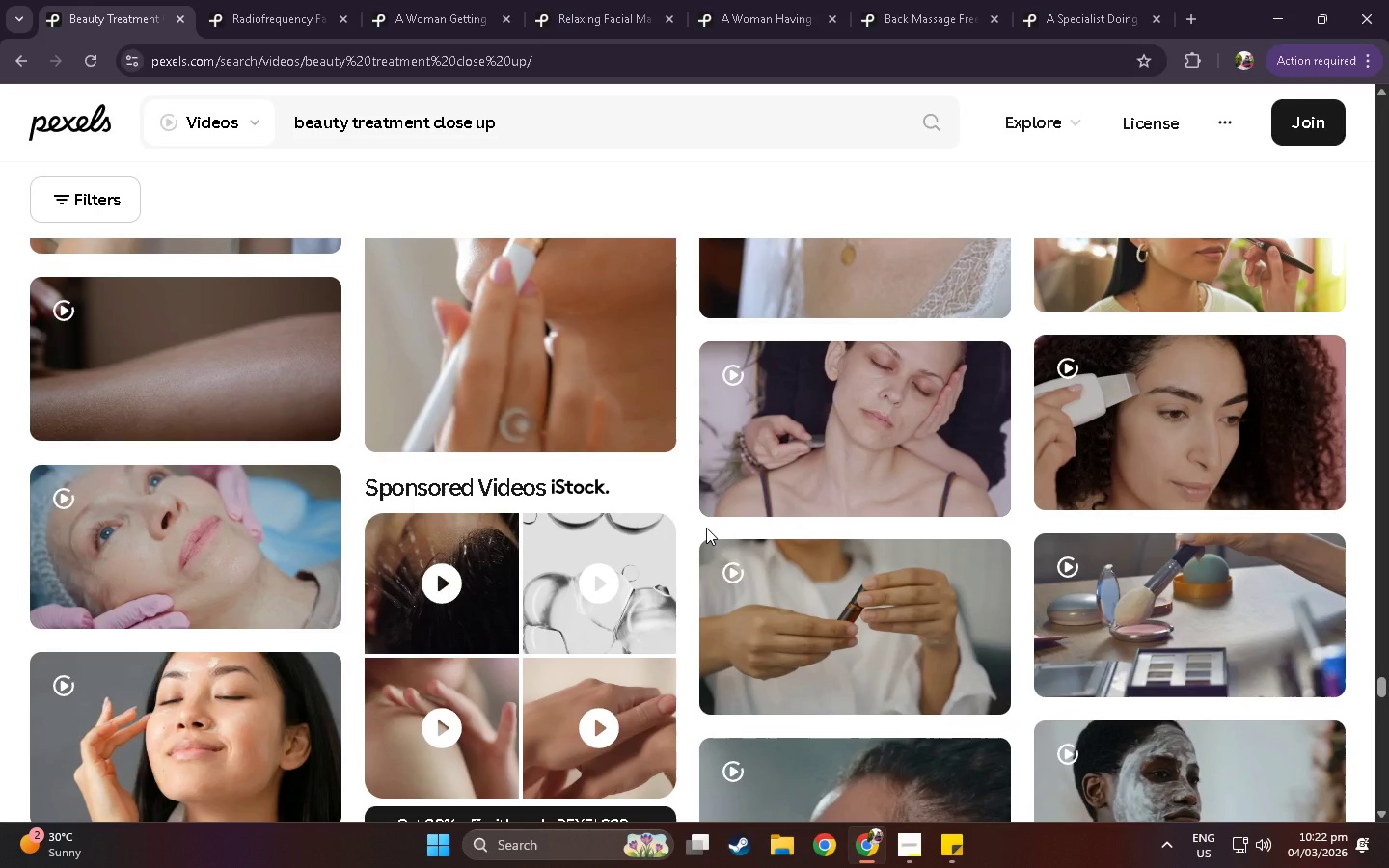 
wait(5.01)
 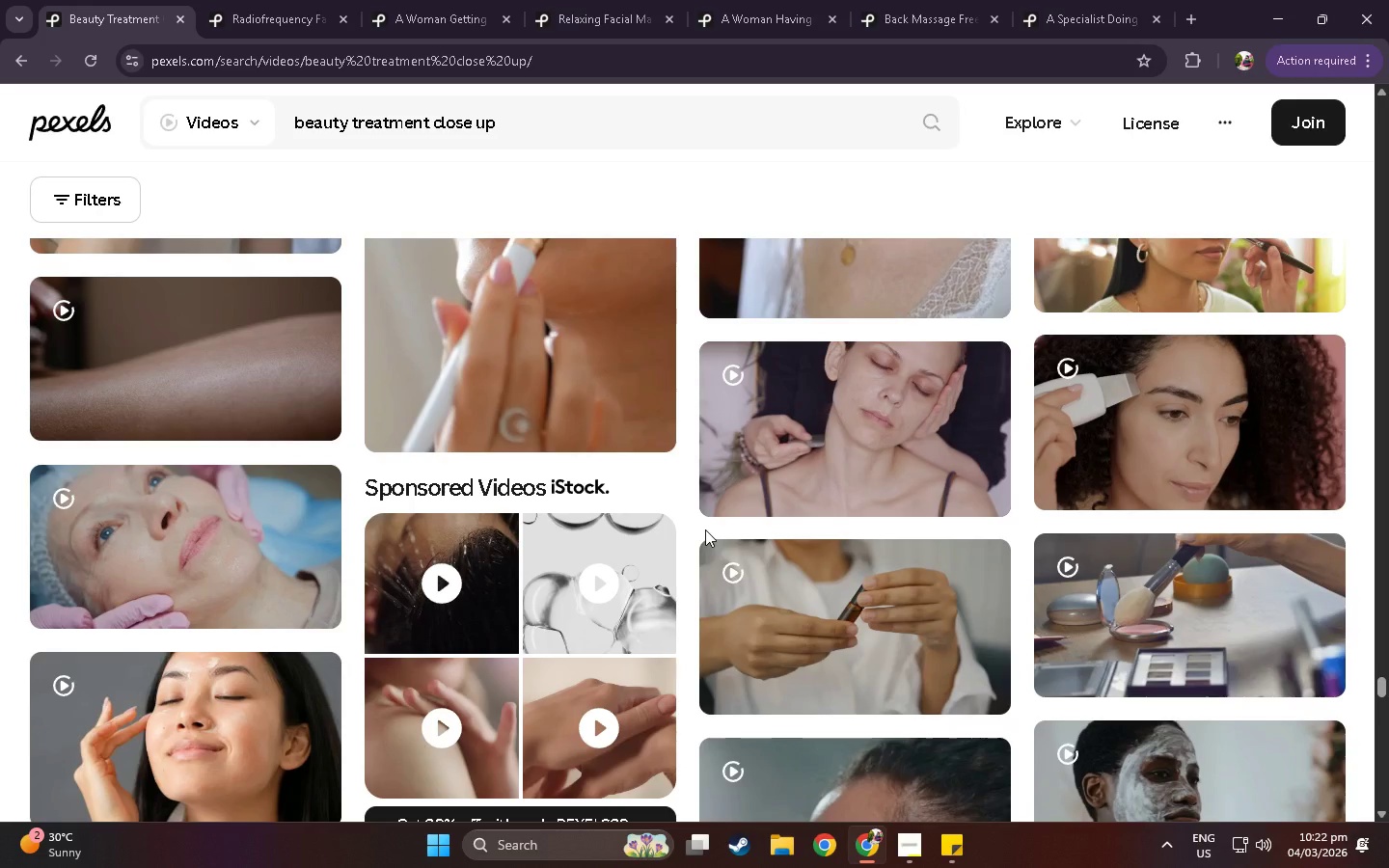 
scroll: coordinate [714, 522], scroll_direction: down, amount: 20.0
 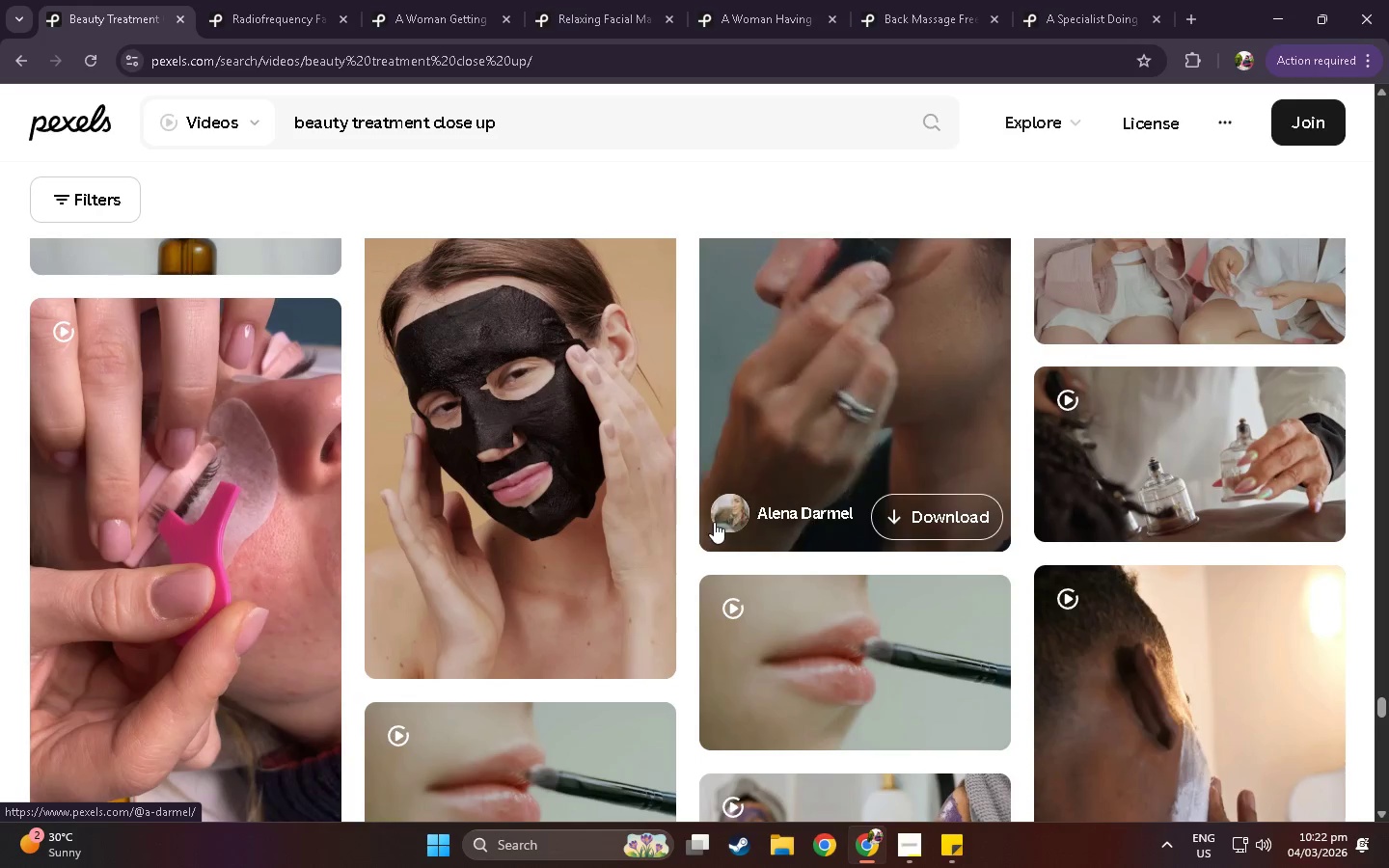 
scroll: coordinate [731, 522], scroll_direction: down, amount: 12.0
 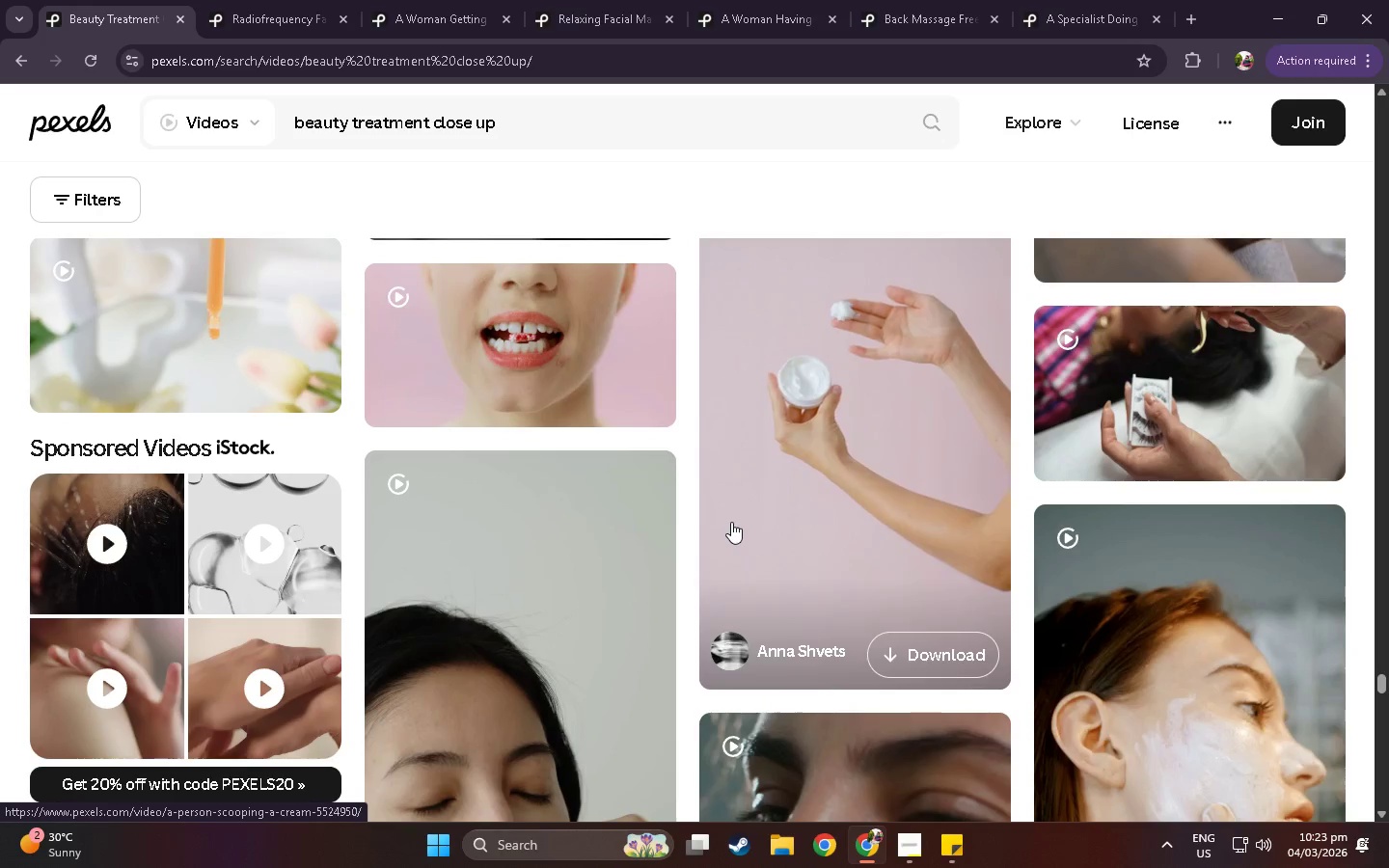 
wait(6.23)
 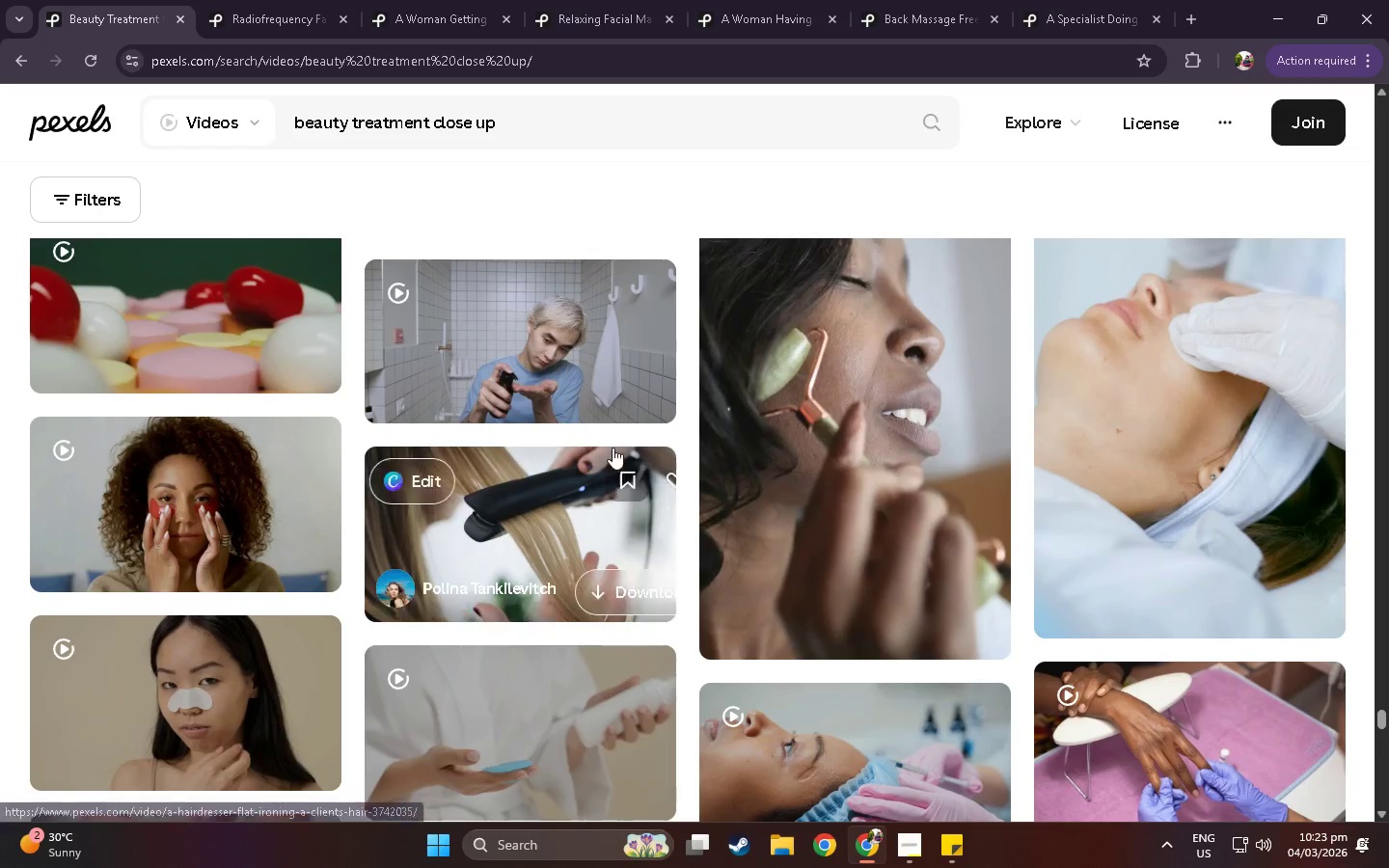 
key(Alt+AltLeft)
 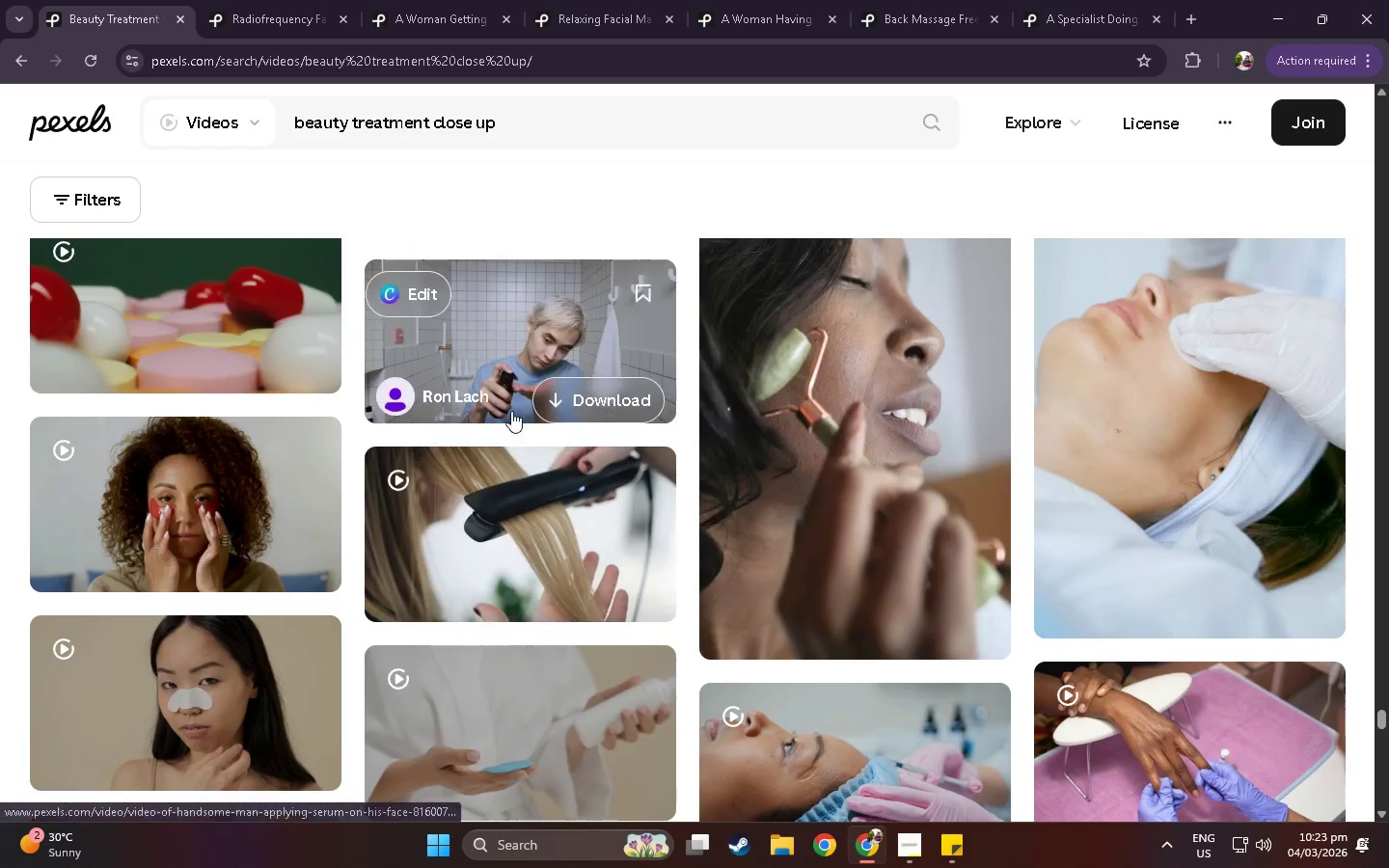 
key(Alt+Tab)
 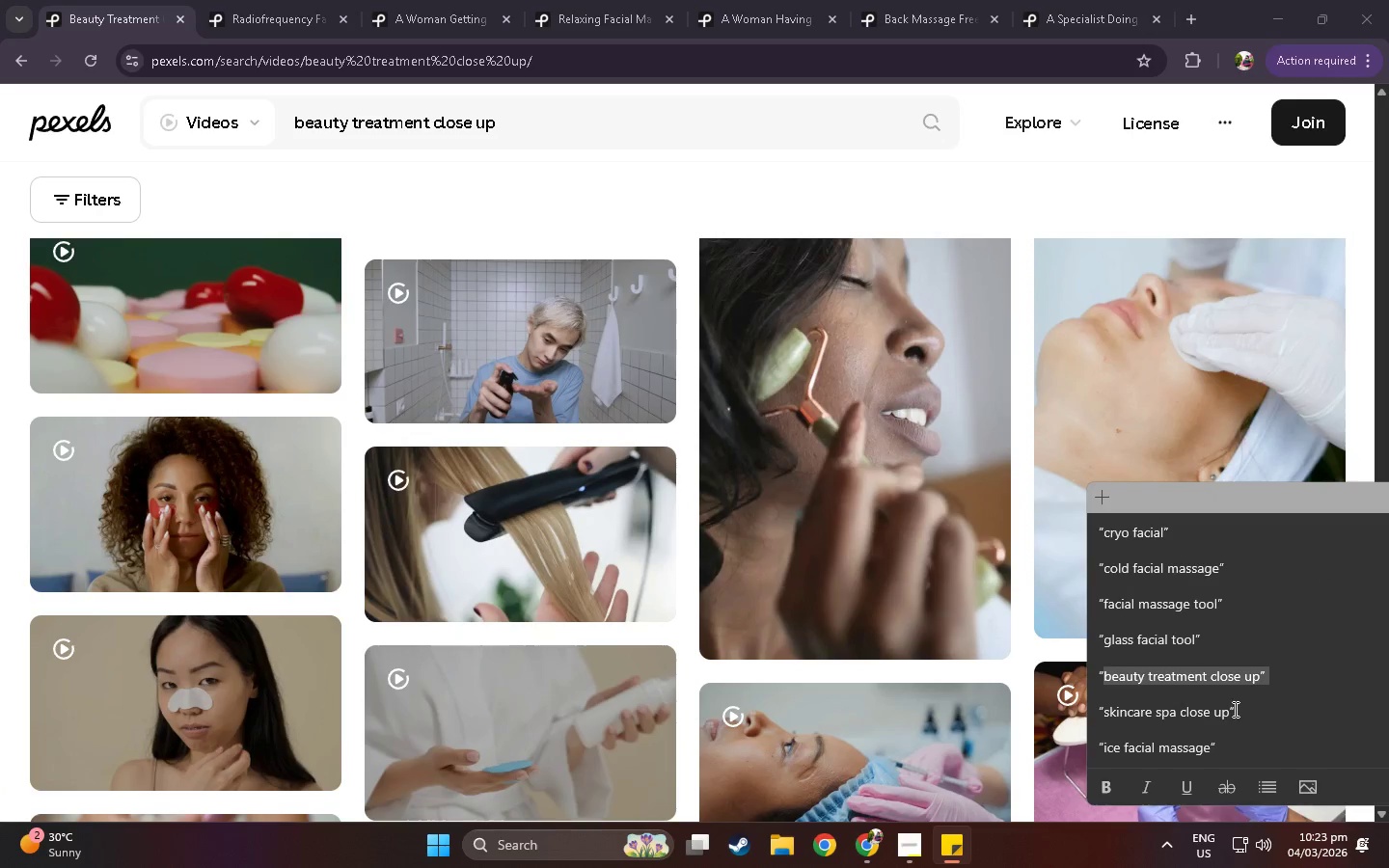 
scroll: coordinate [691, 535], scroll_direction: down, amount: 35.0
 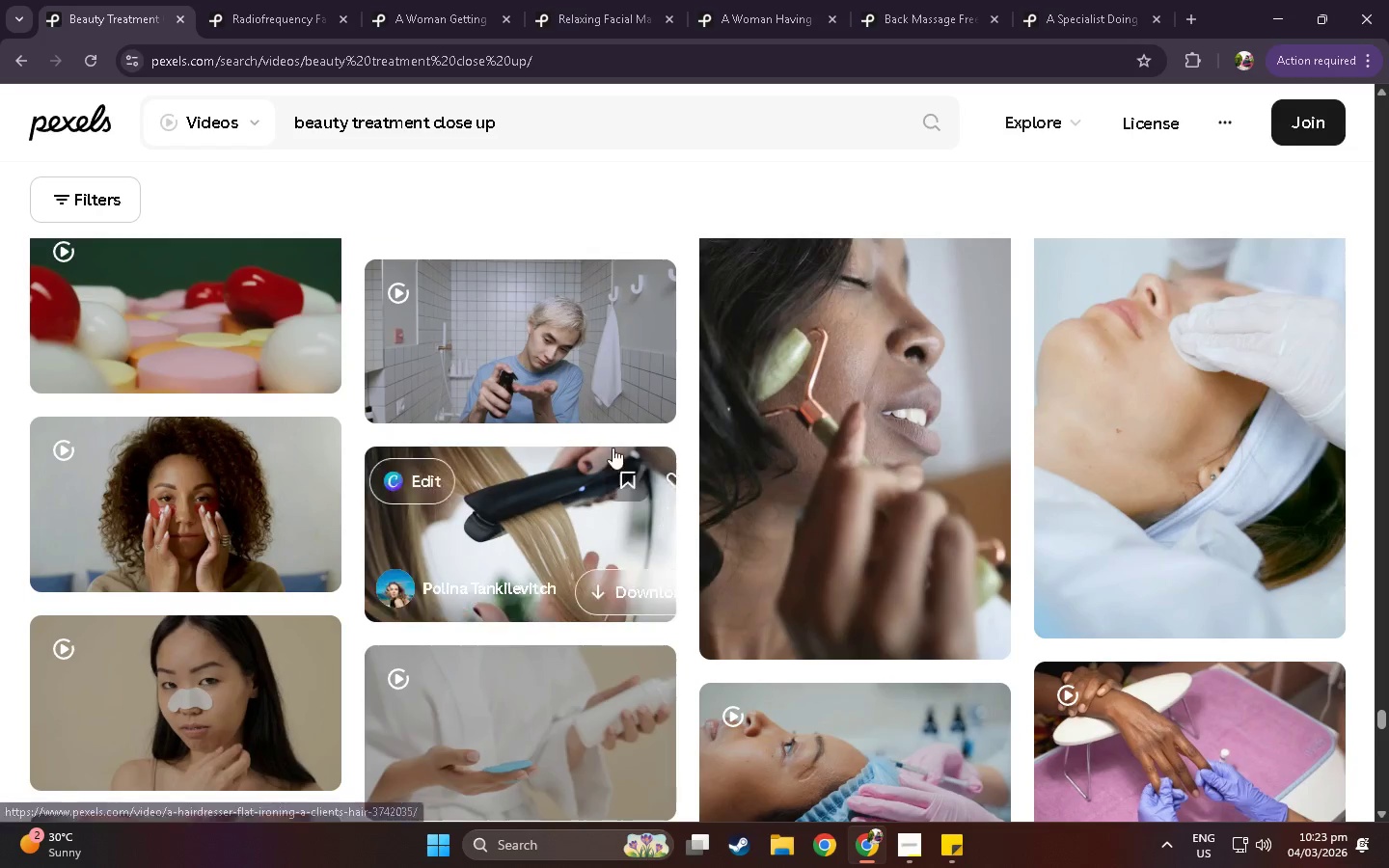 
left_click_drag(start_coordinate=[1228, 712], to_coordinate=[1105, 712])
 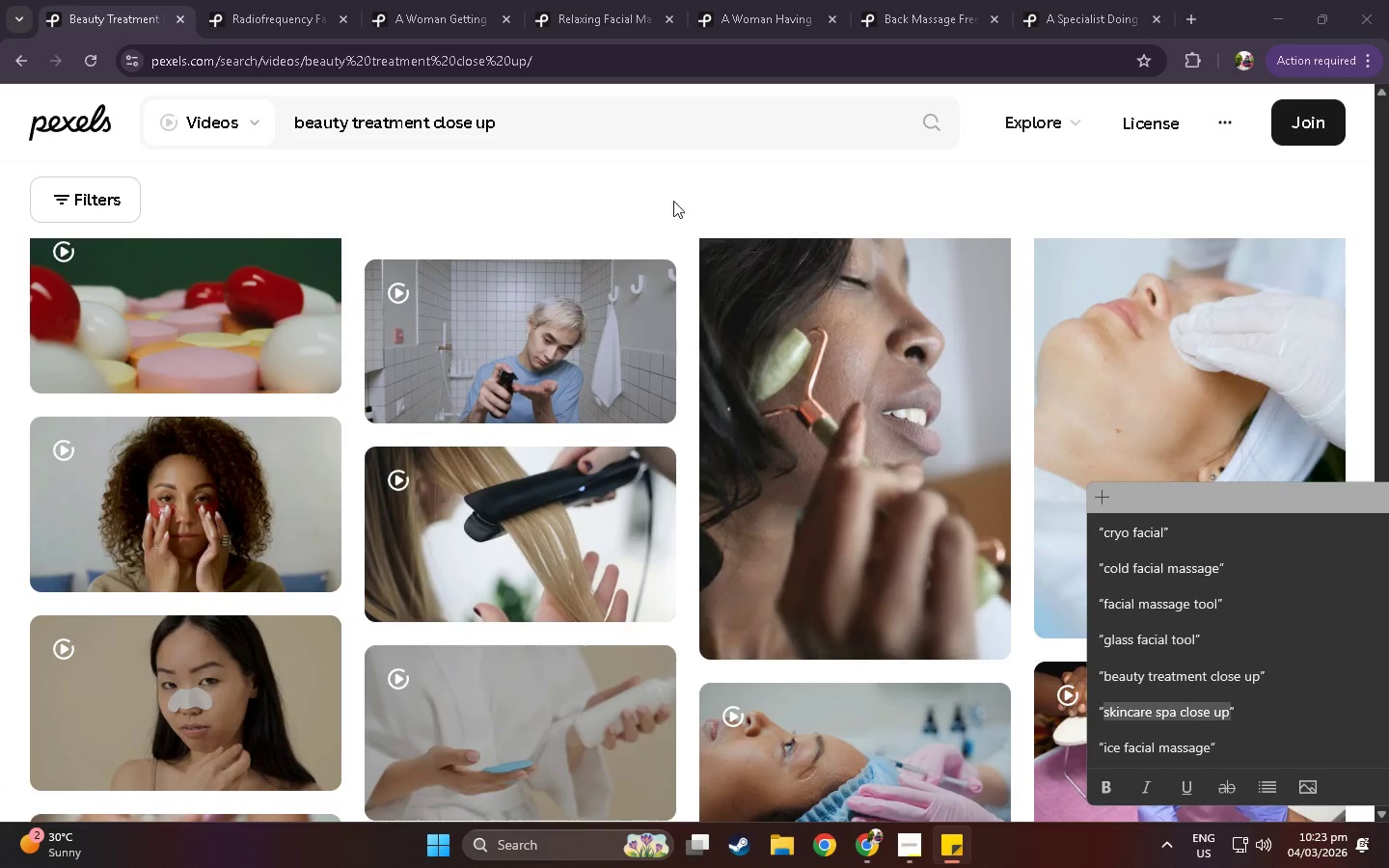 
key(Control+ControlLeft)
 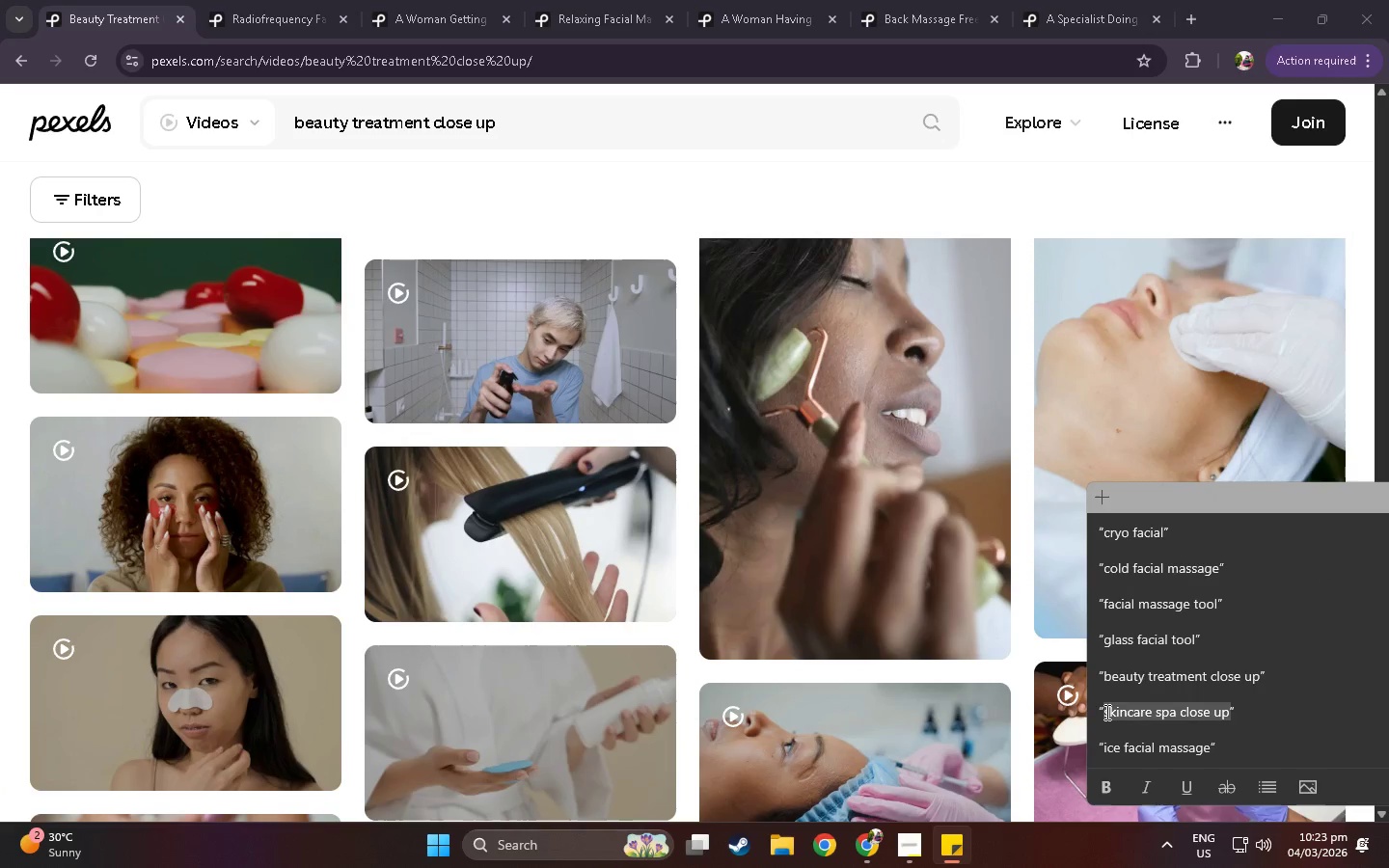 
key(Control+C)
 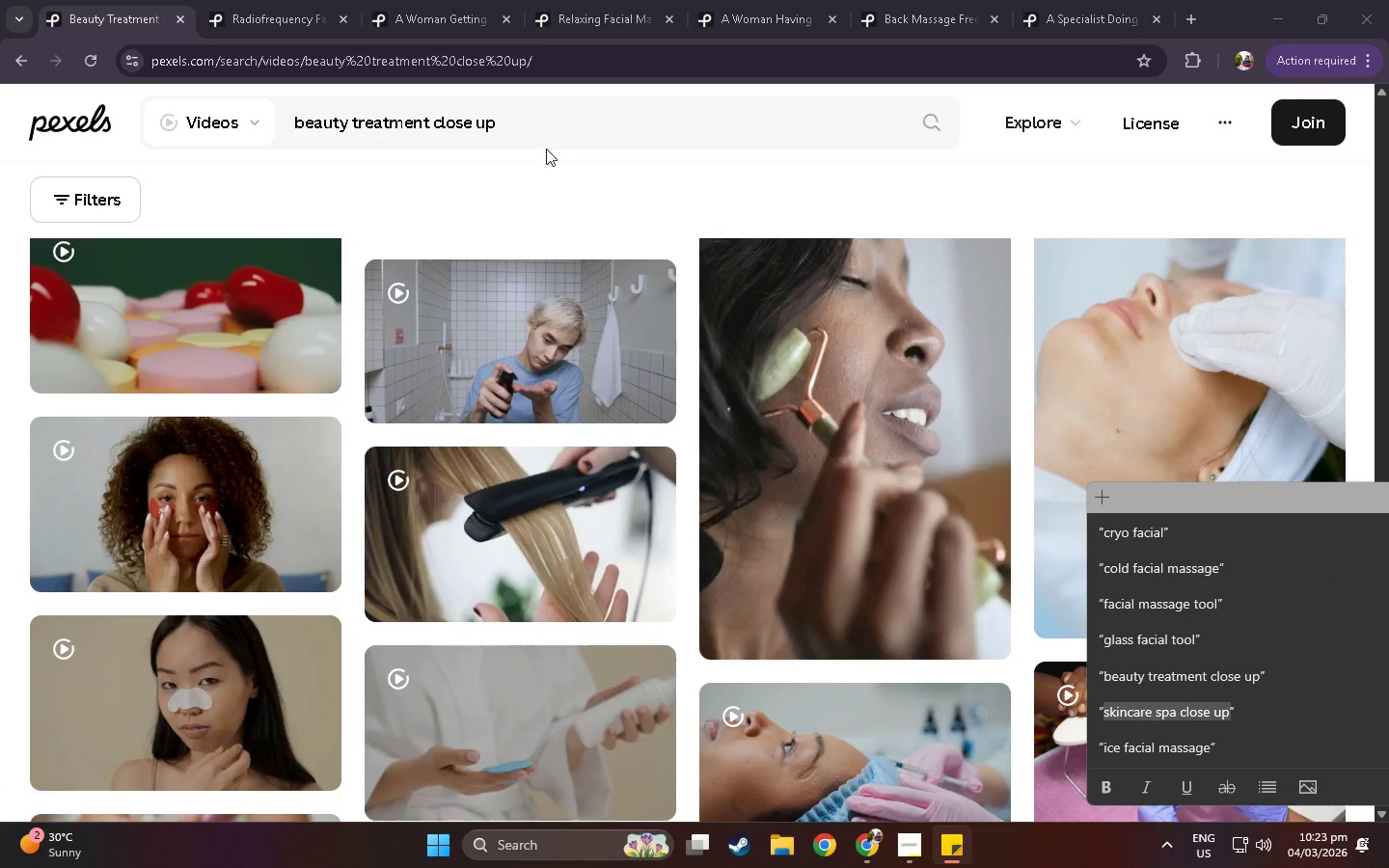 
left_click_drag(start_coordinate=[548, 132], to_coordinate=[0, 115])
 